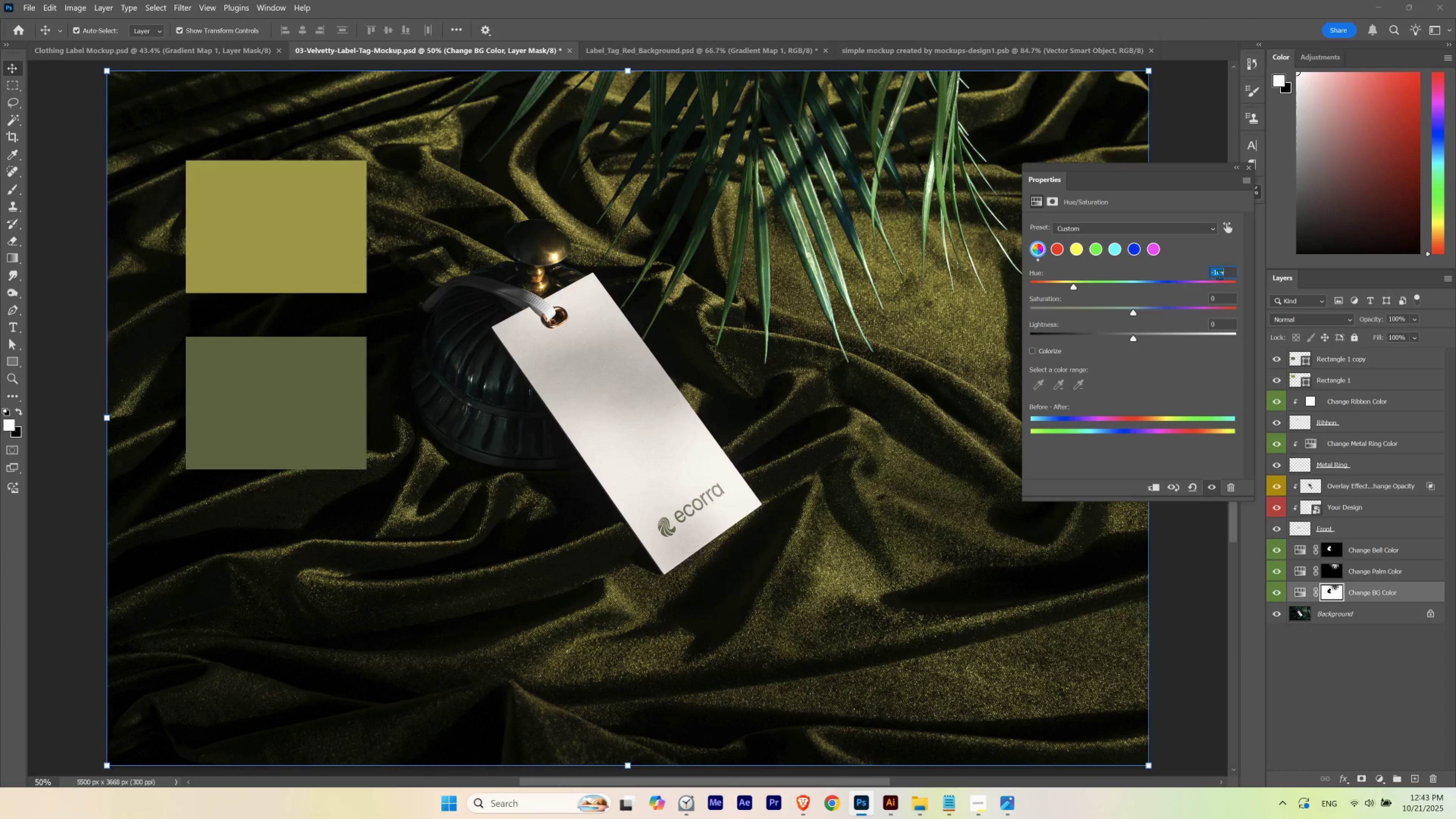 
scroll: coordinate [1219, 274], scroll_direction: down, amount: 1.0
 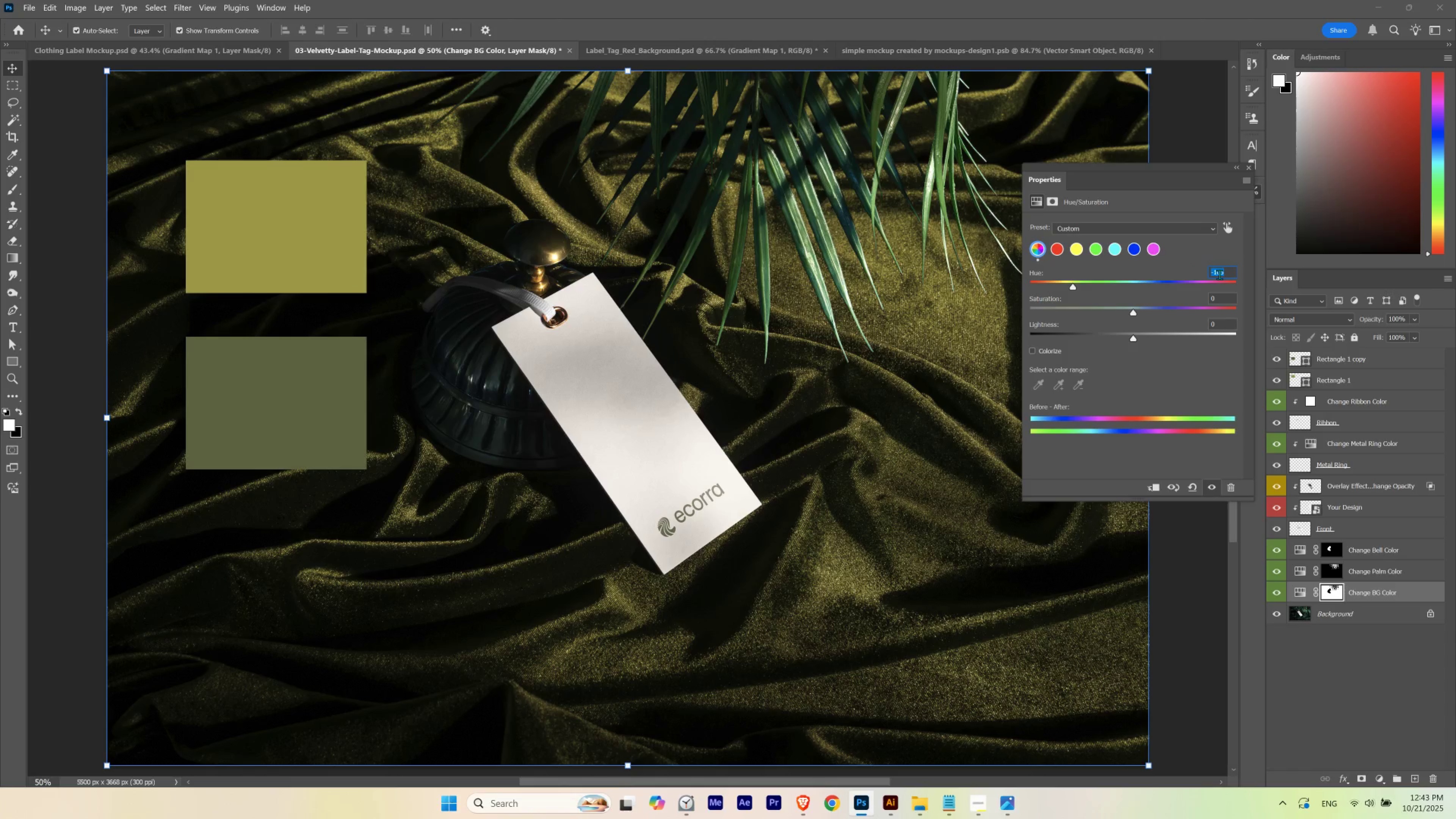 
scroll: coordinate [1219, 274], scroll_direction: none, amount: 0.0
 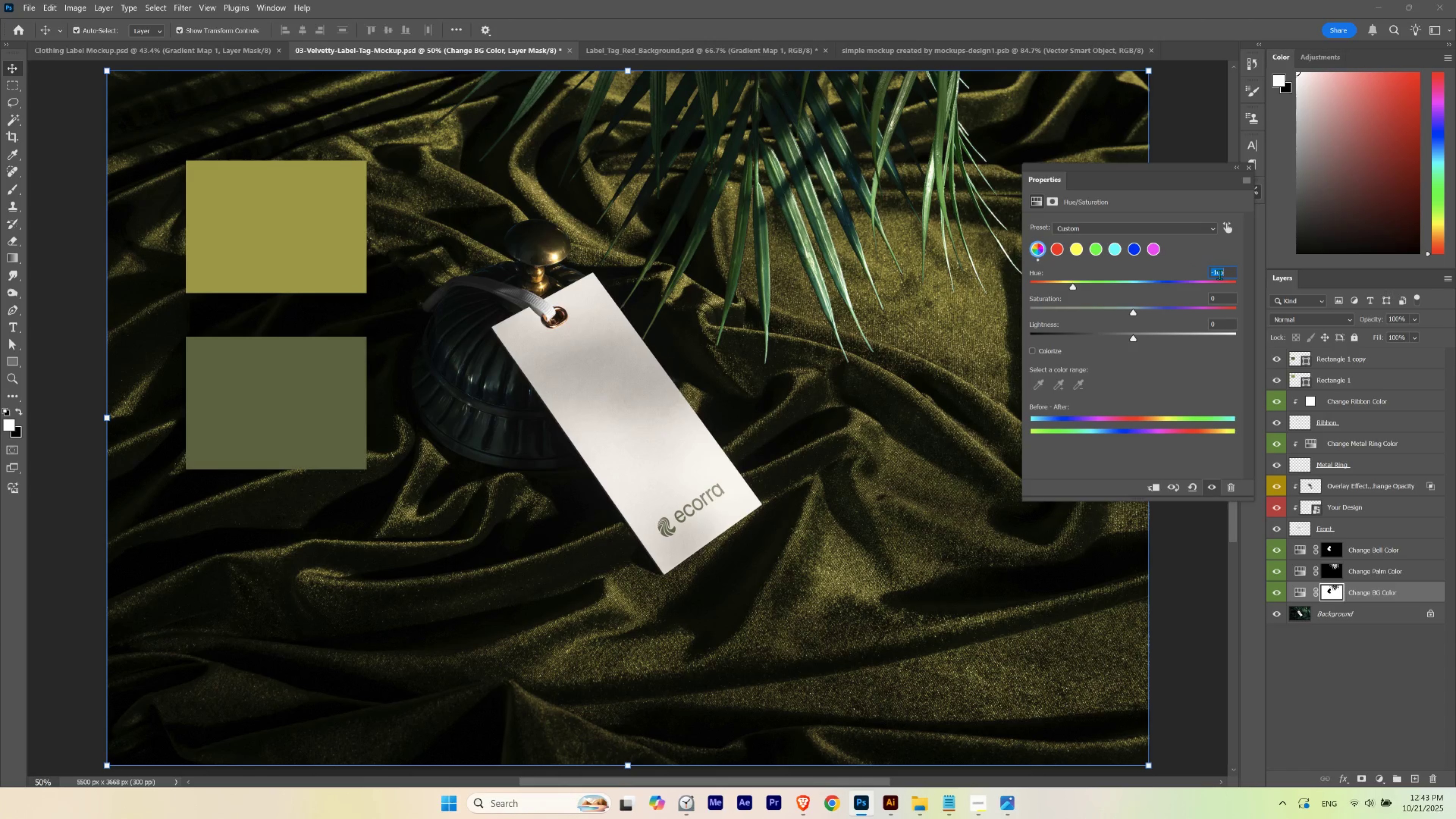 
scroll: coordinate [1219, 274], scroll_direction: up, amount: 1.0
 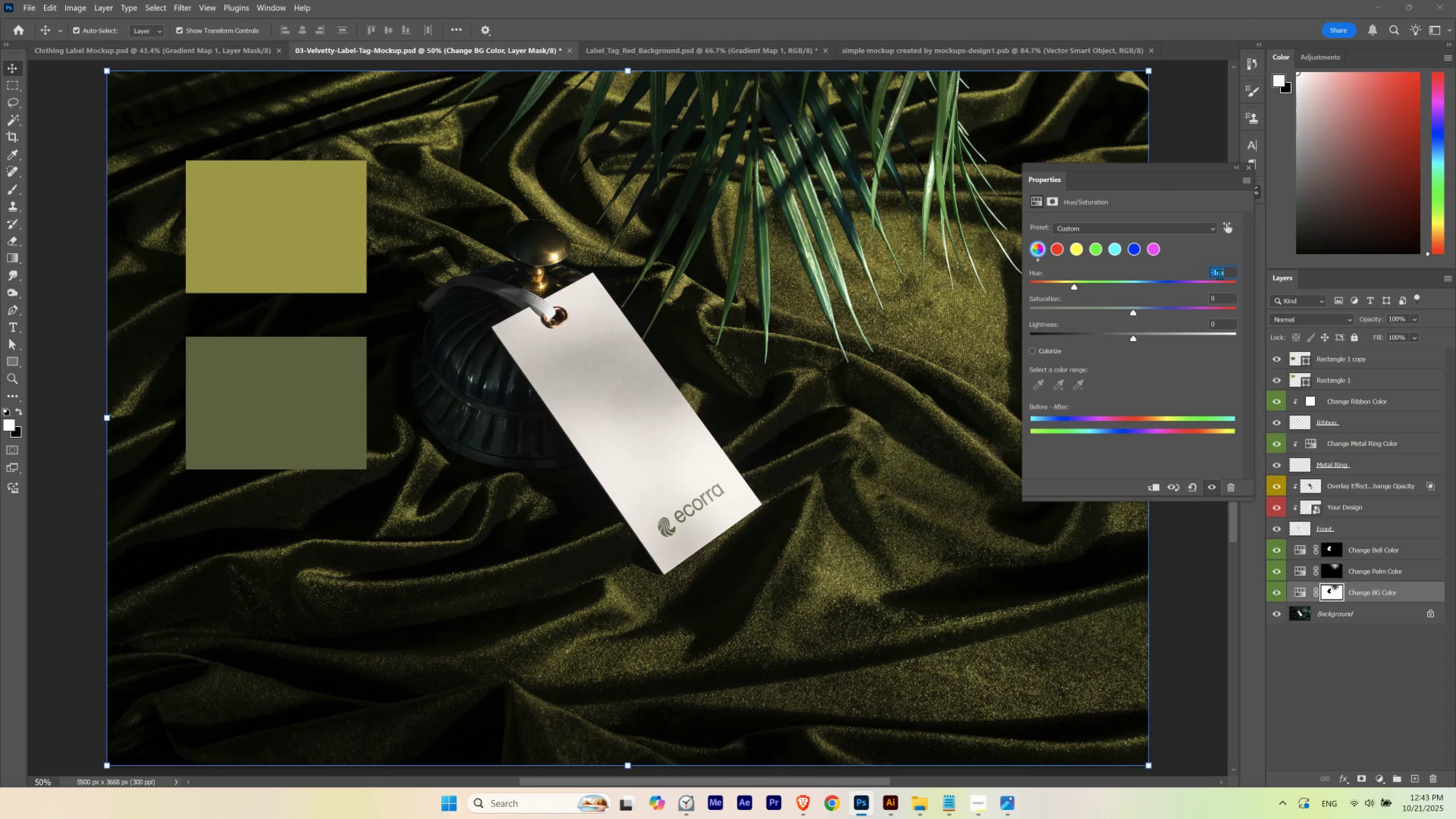 
scroll: coordinate [1219, 274], scroll_direction: down, amount: 1.0
 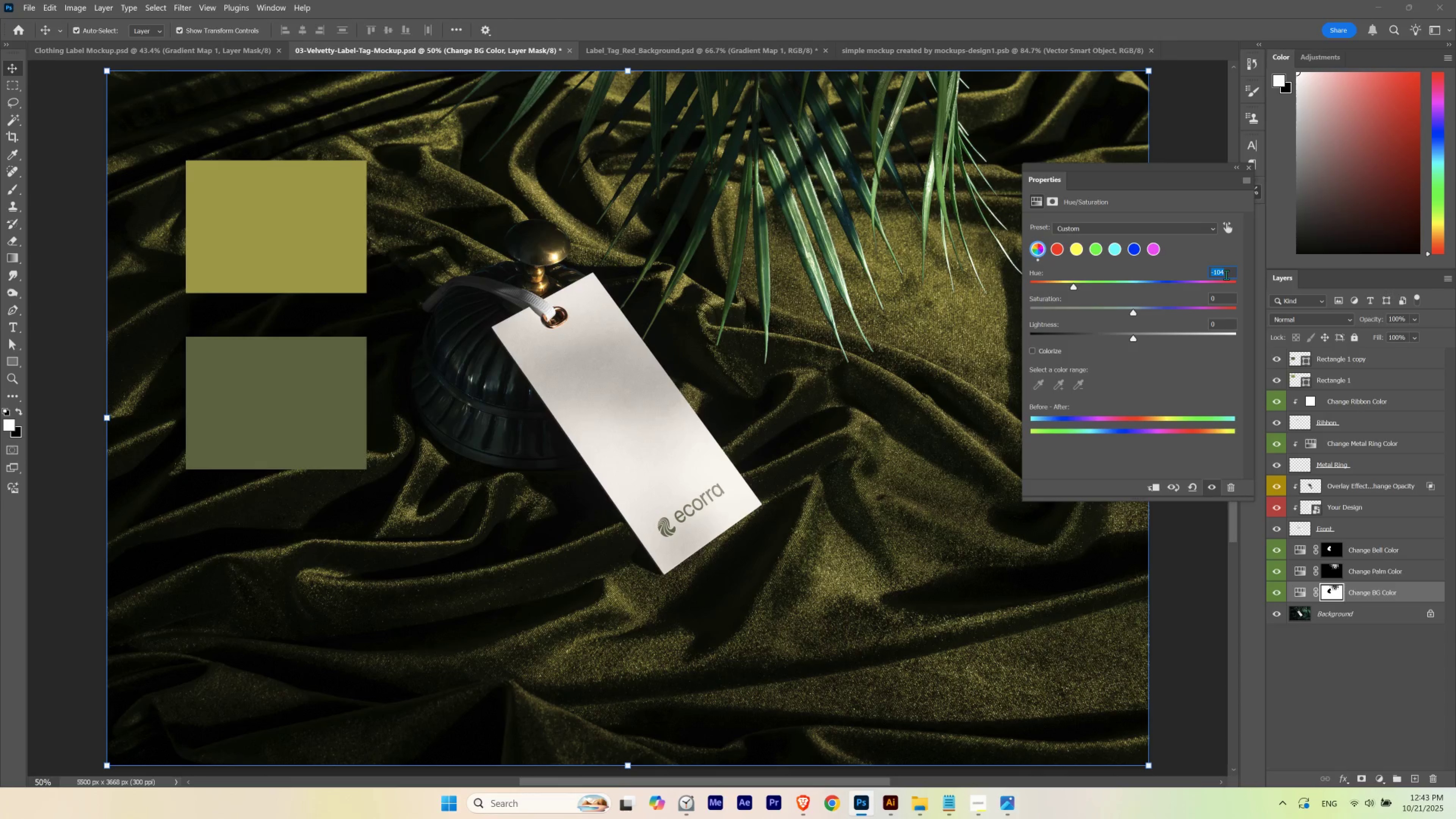 
scroll: coordinate [1226, 275], scroll_direction: up, amount: 3.0
 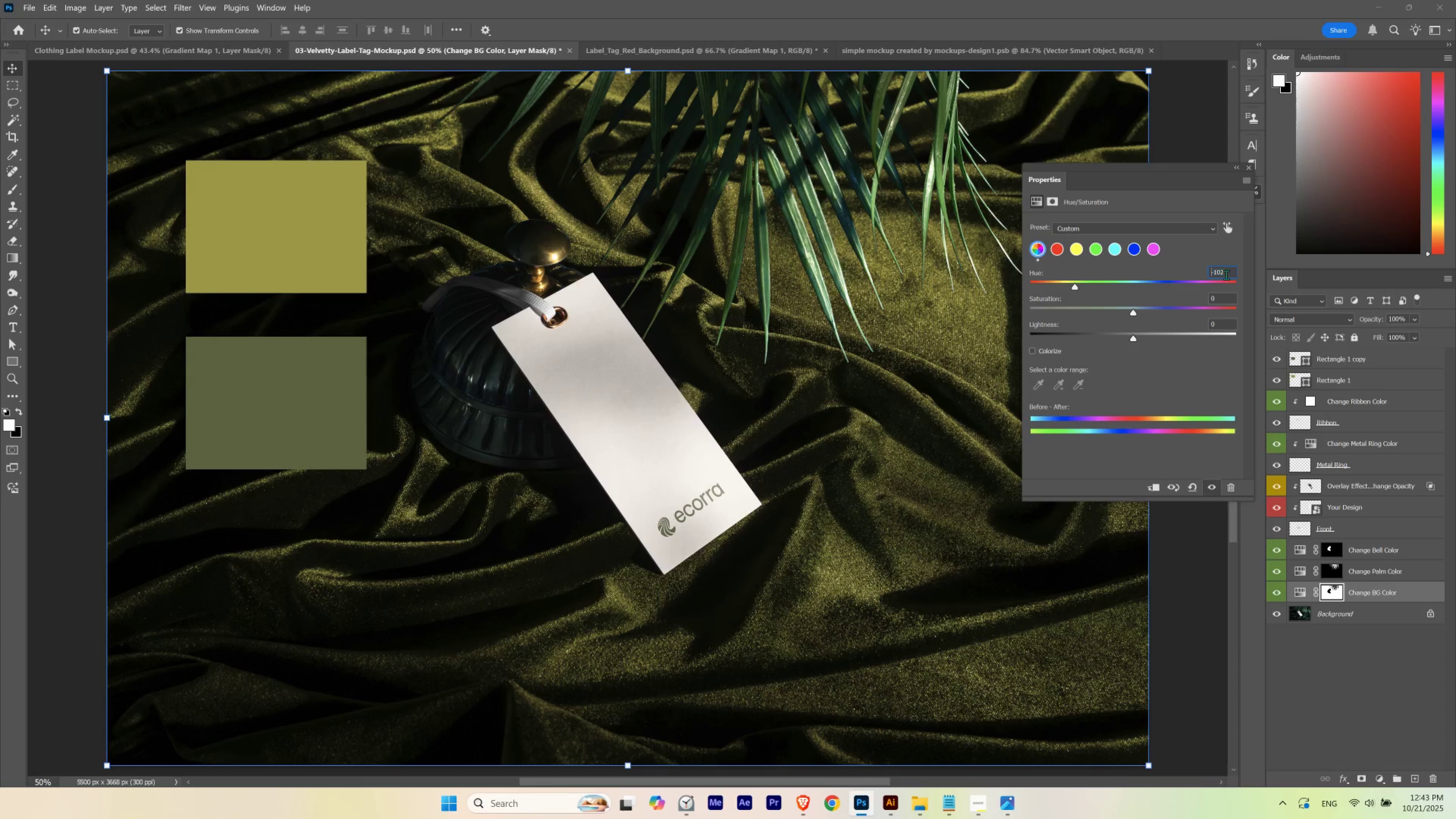 
scroll: coordinate [1226, 275], scroll_direction: down, amount: 2.0
 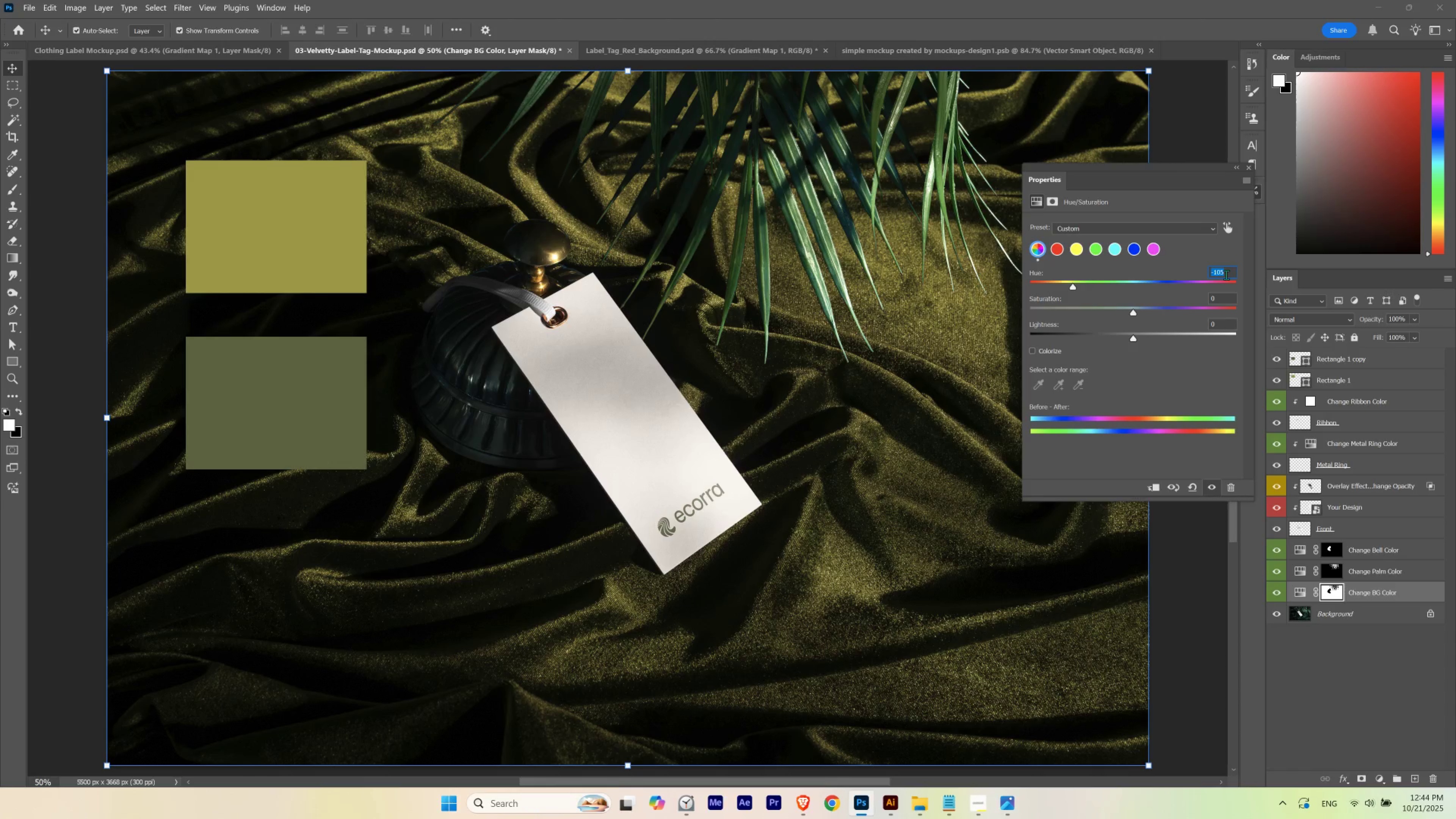 
wait(5.52)
 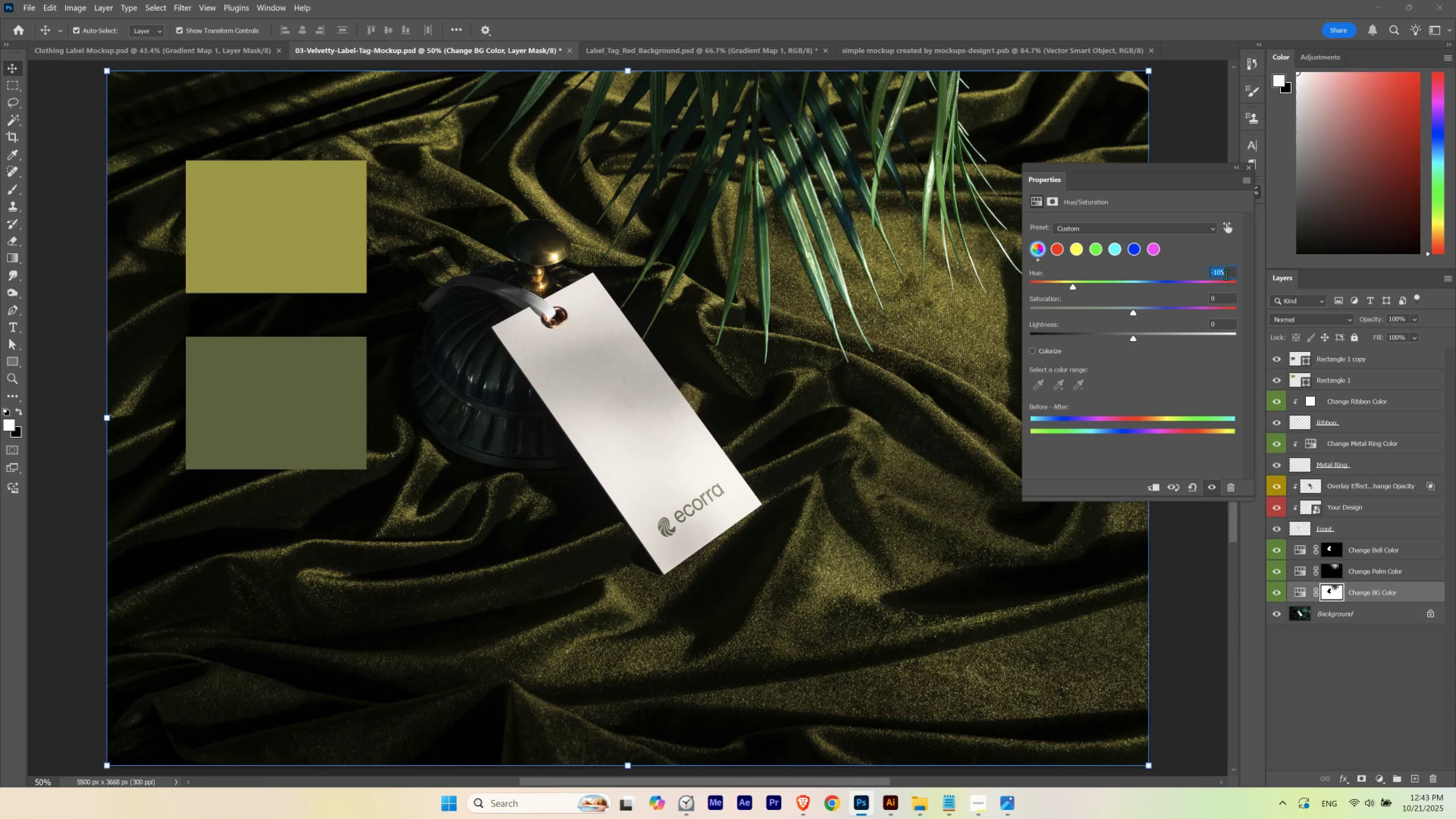 
scroll: coordinate [1226, 275], scroll_direction: up, amount: 1.0
 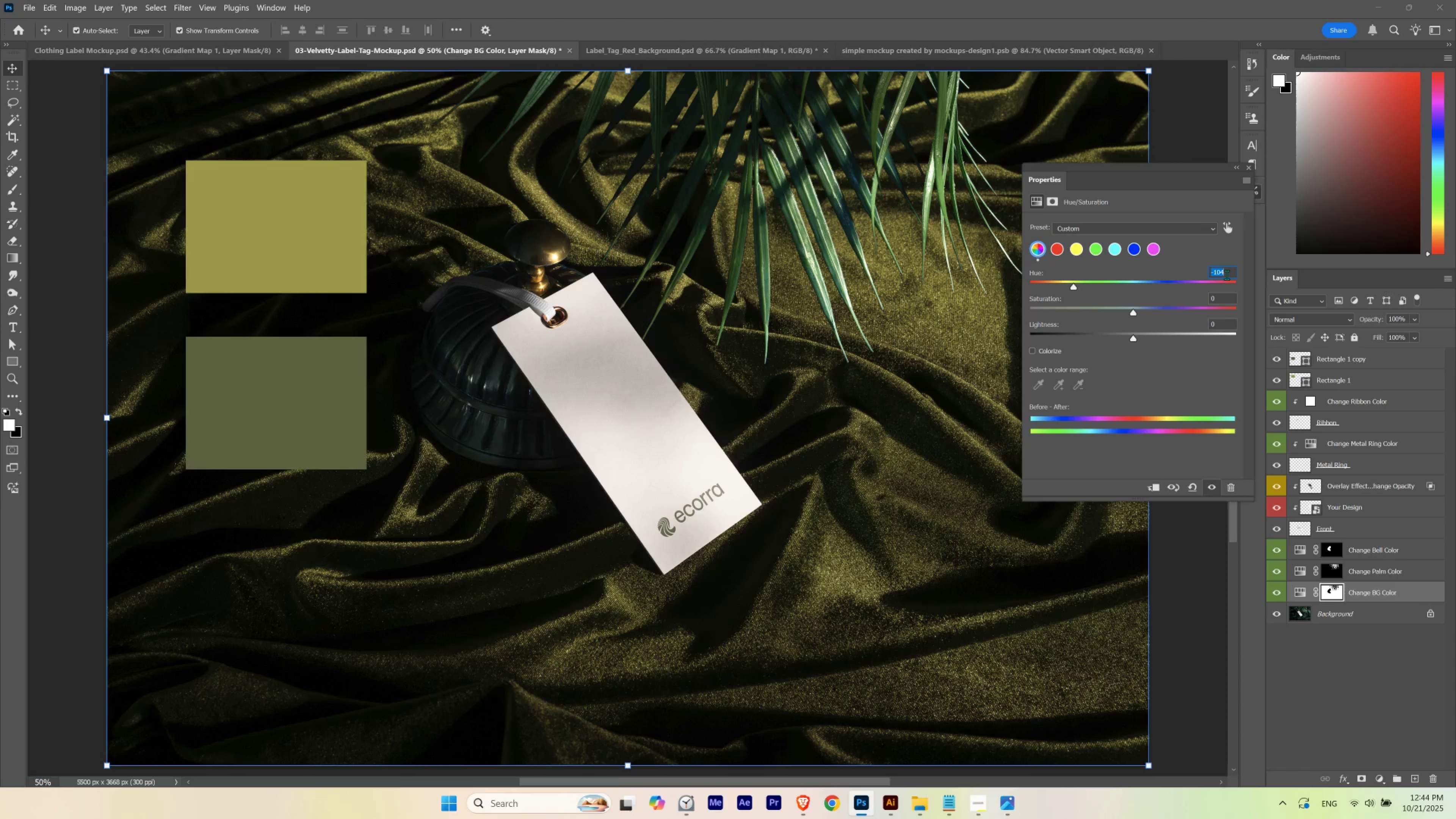 
scroll: coordinate [1226, 275], scroll_direction: down, amount: 1.0
 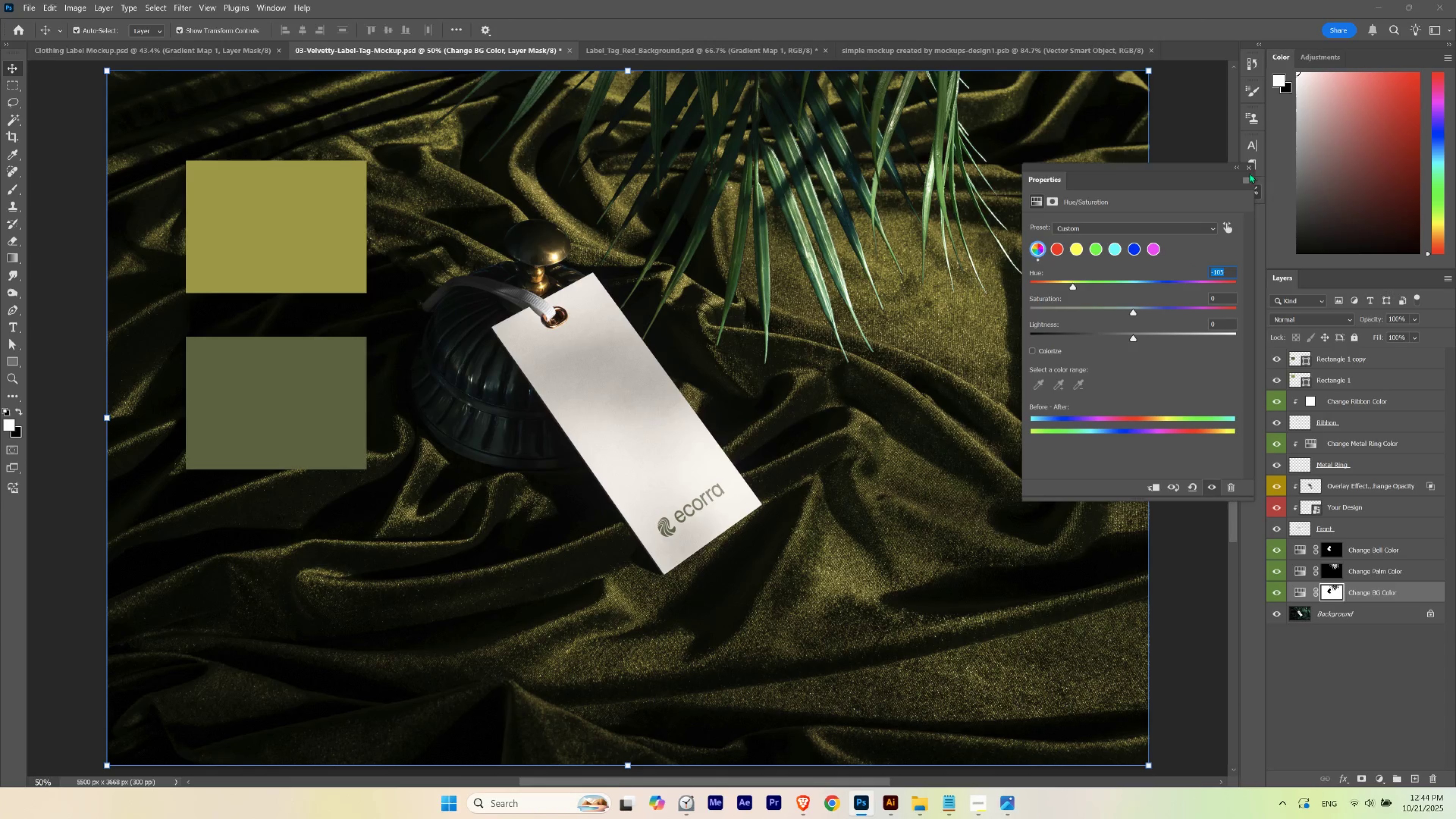 
left_click([1247, 168])
 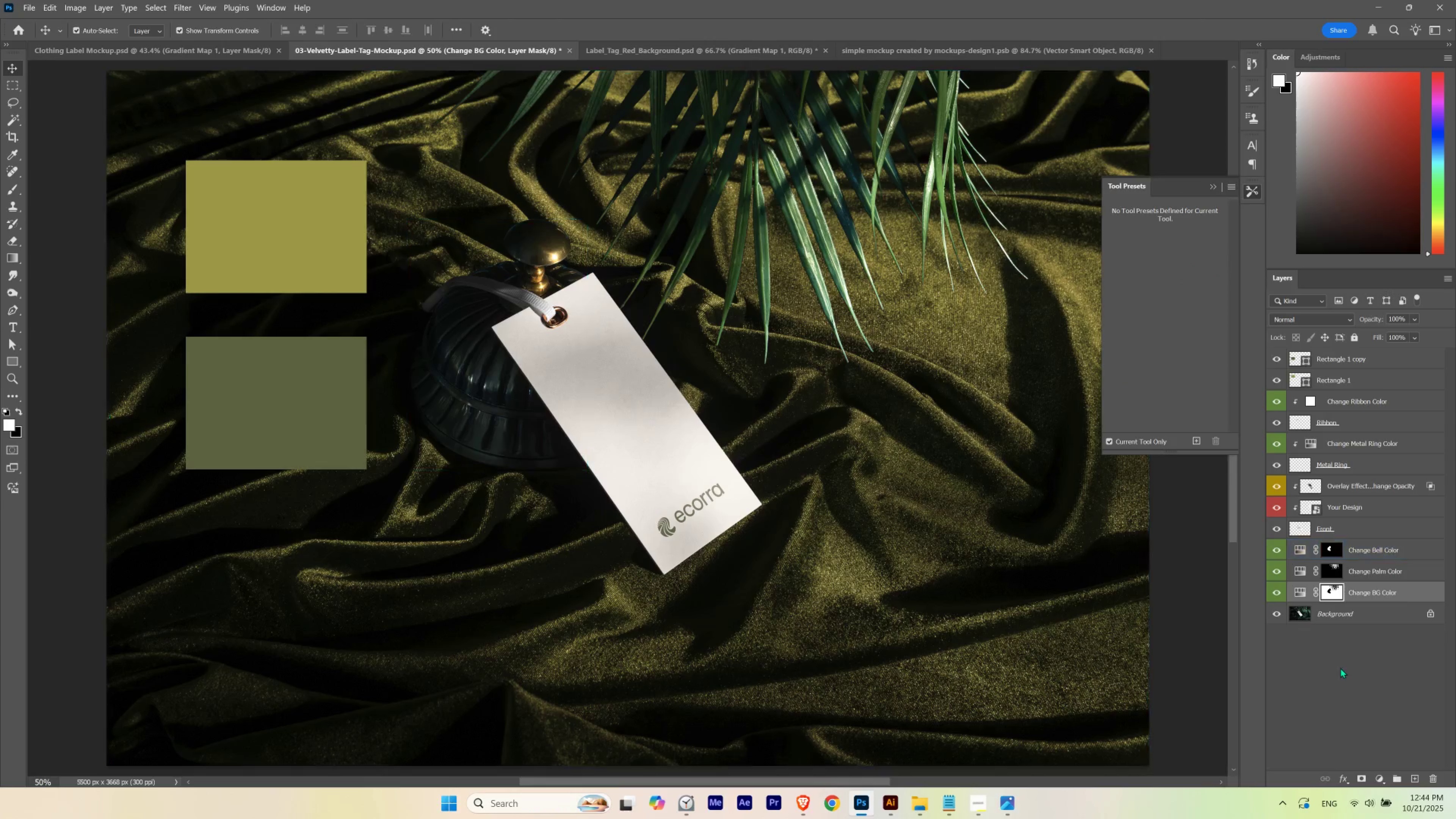 
left_click([1340, 667])
 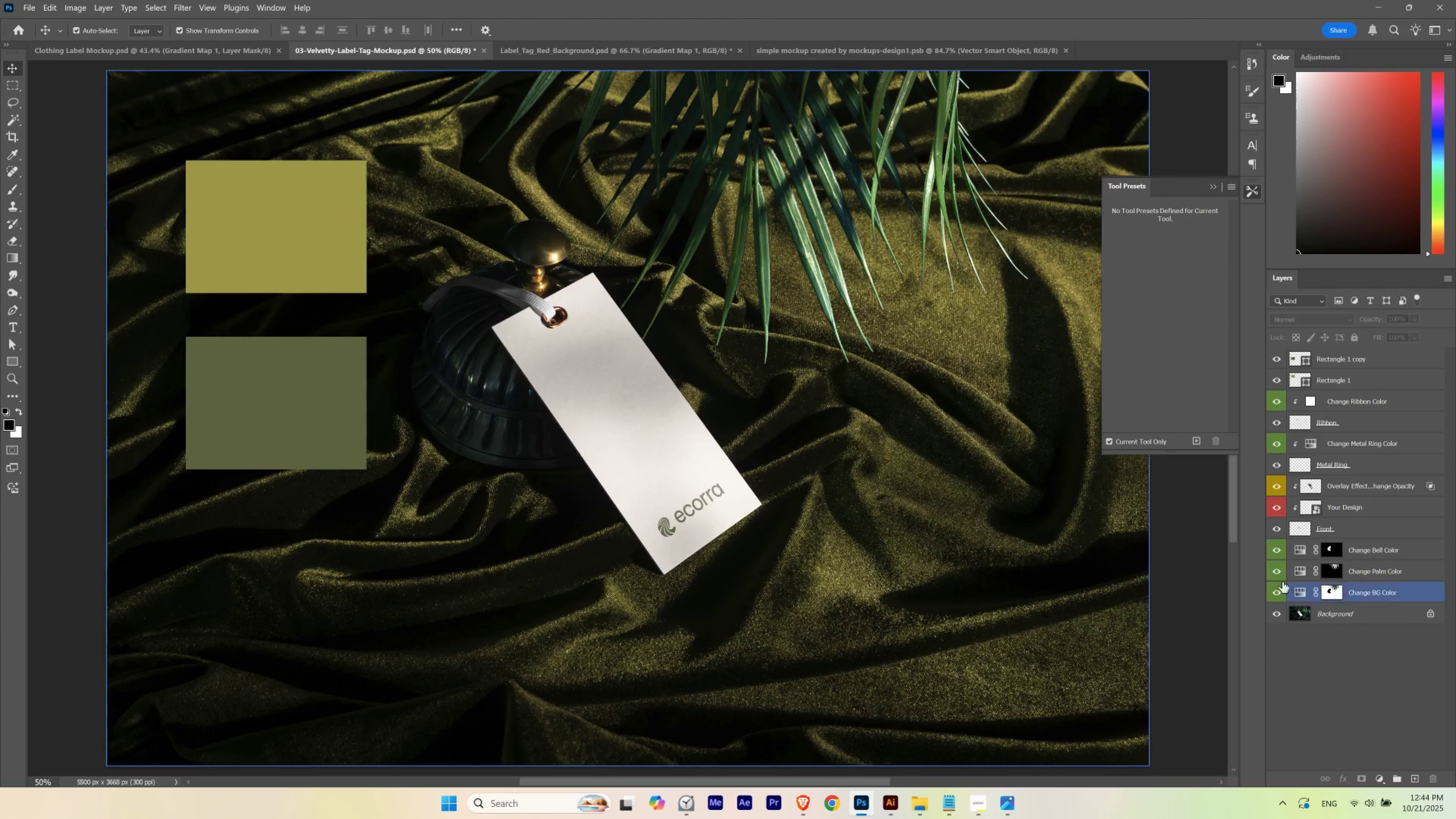 
wait(6.64)
 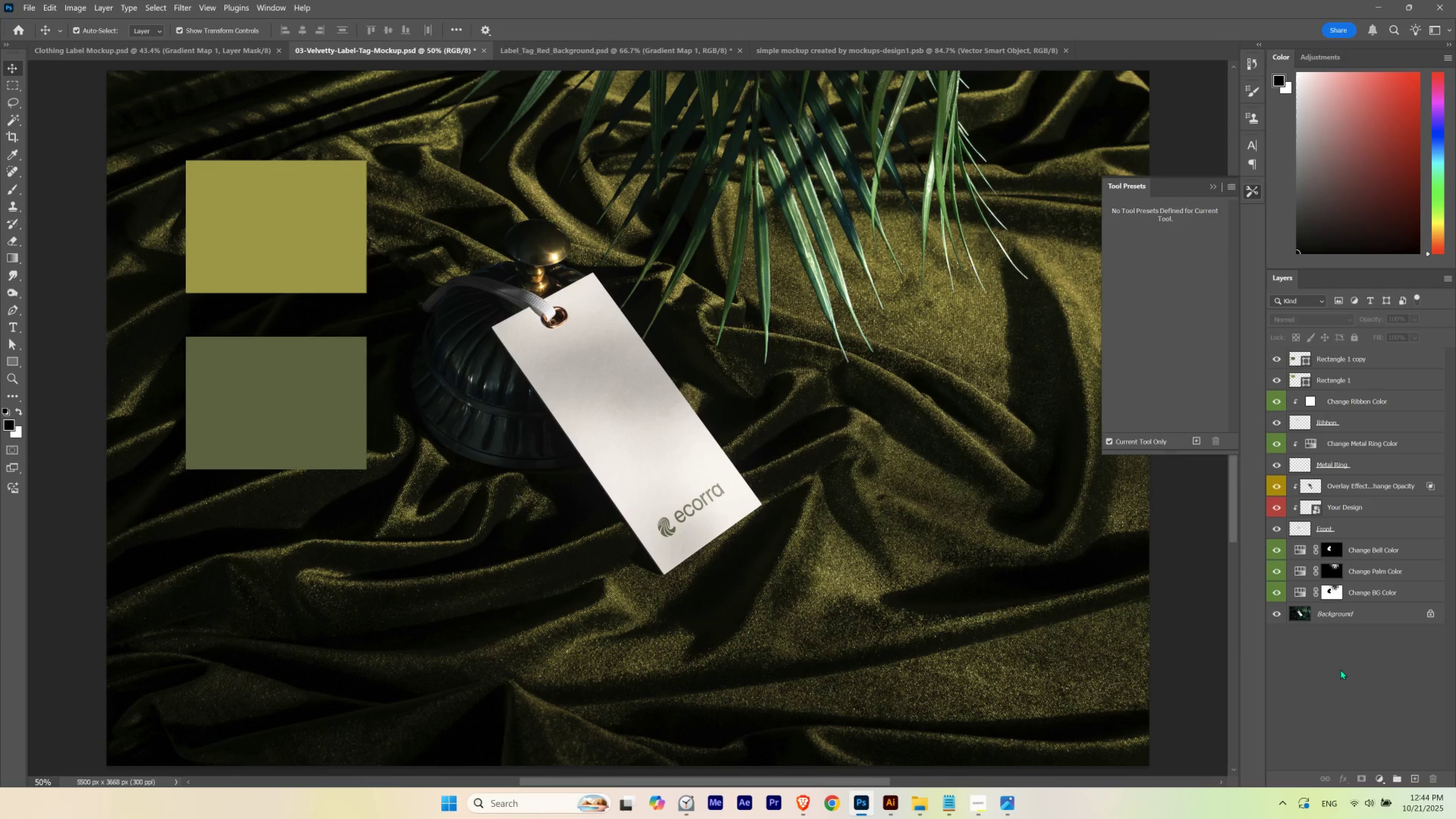 
left_click([1274, 573])
 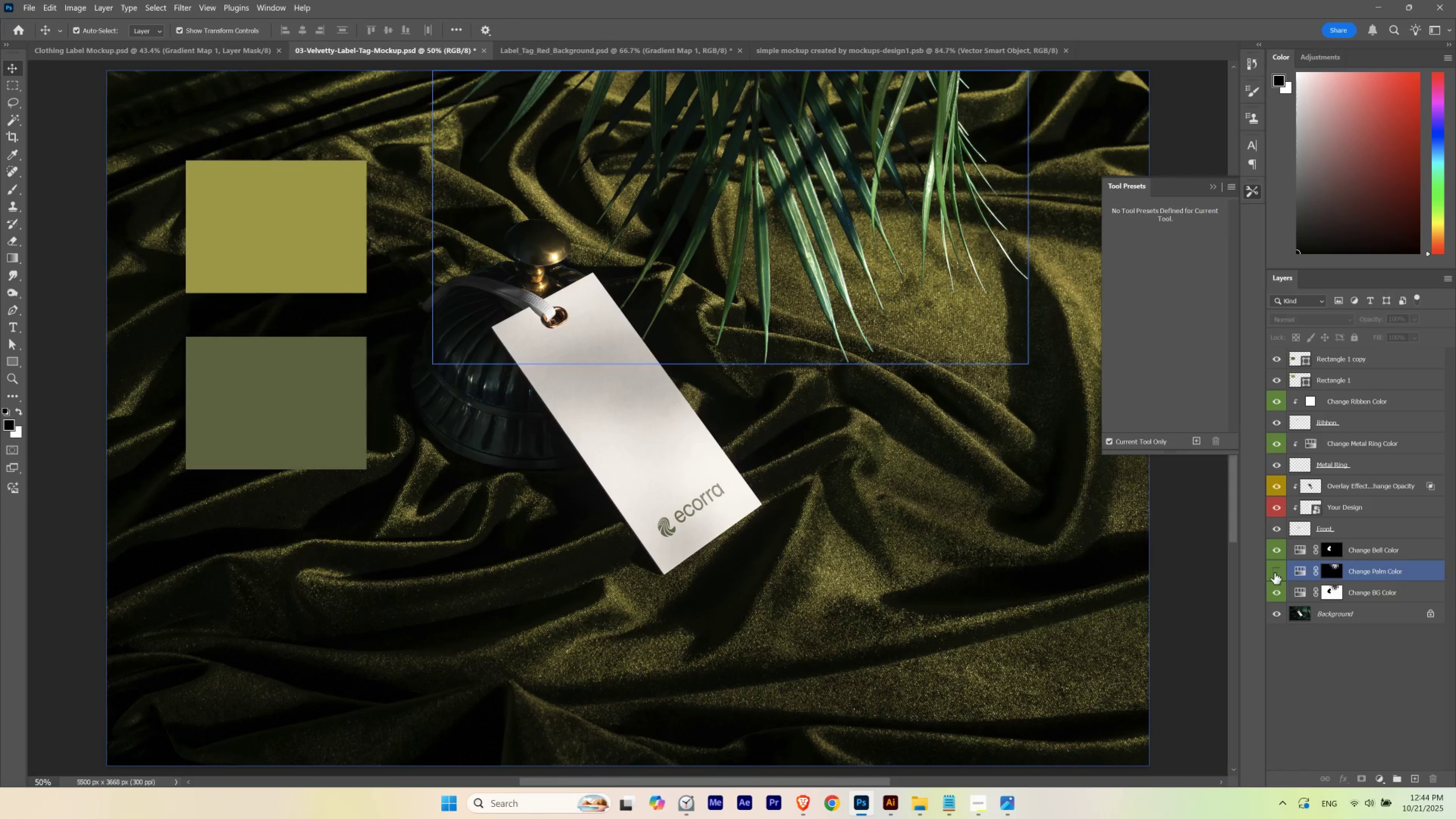 
left_click([1274, 573])
 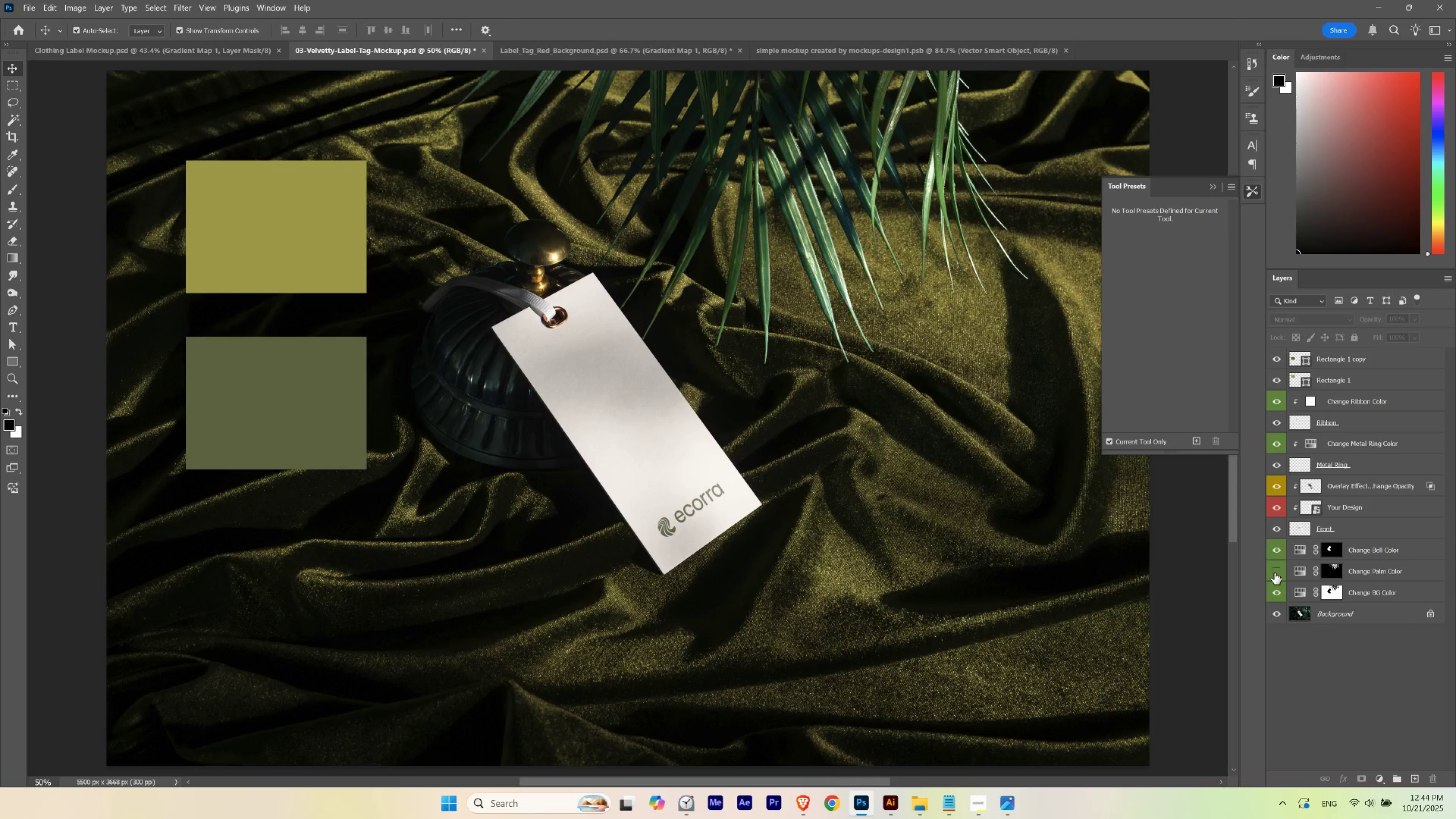 
left_click([1274, 573])
 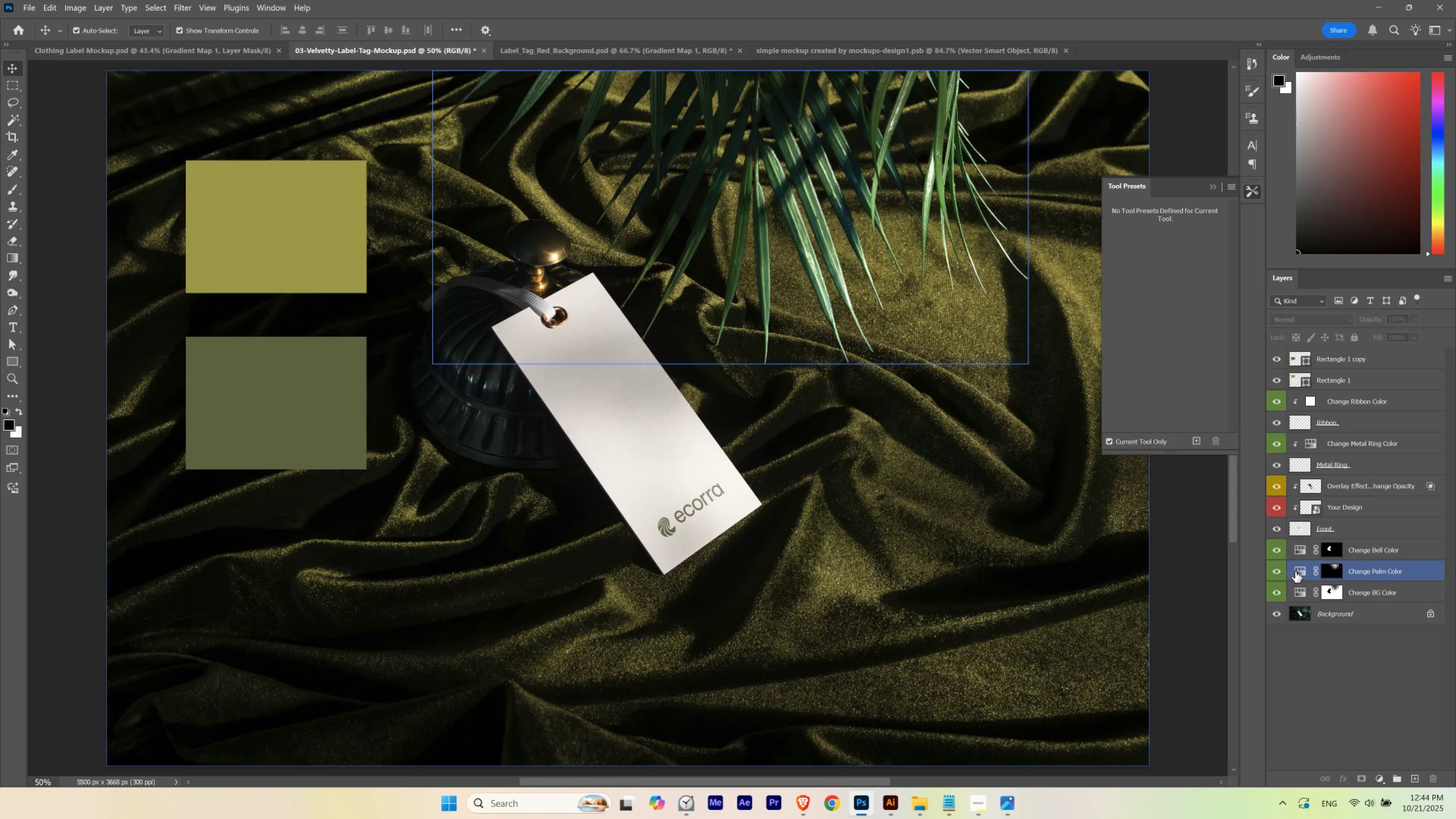 
left_click([1295, 571])
 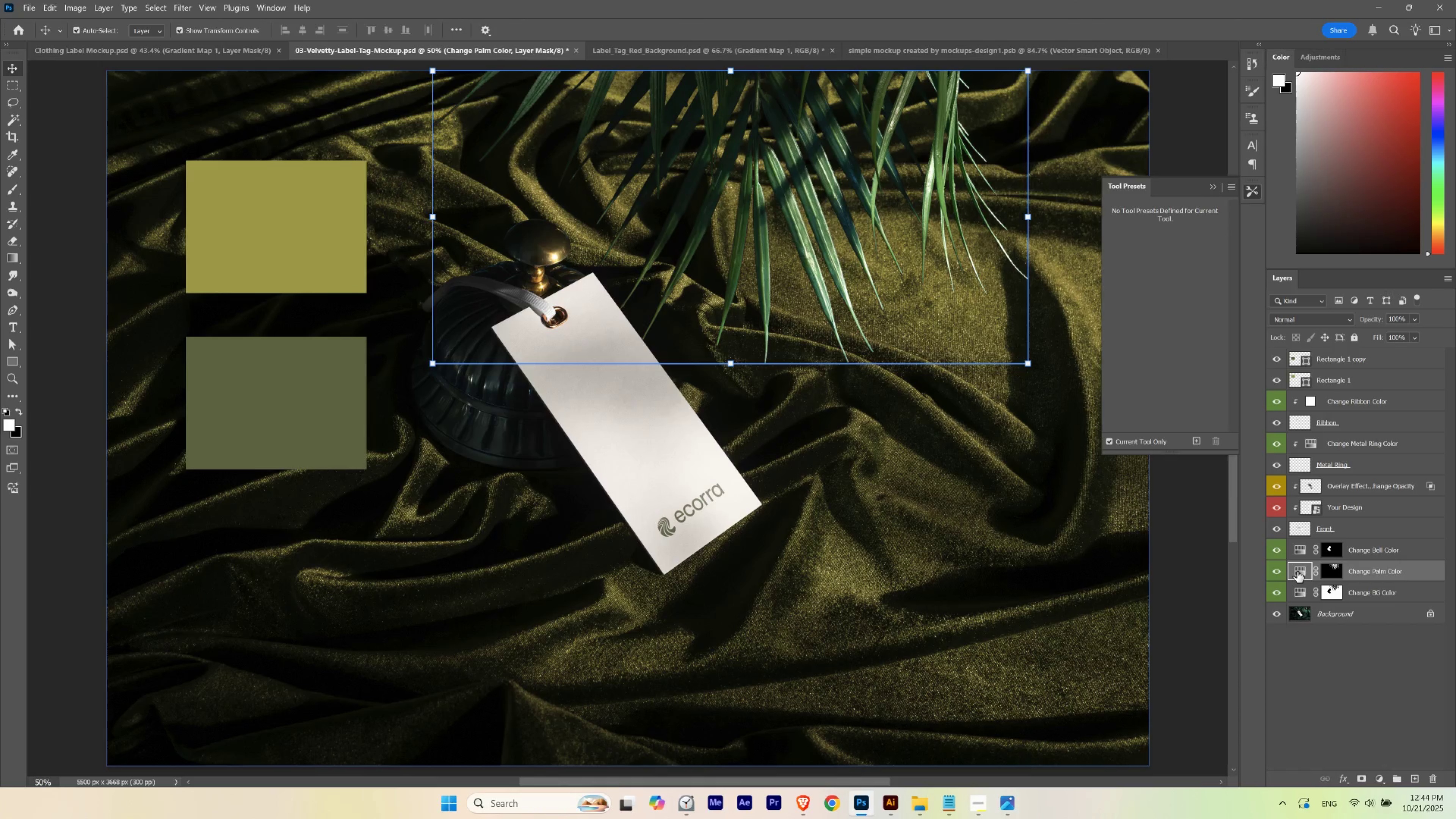 
double_click([1297, 571])
 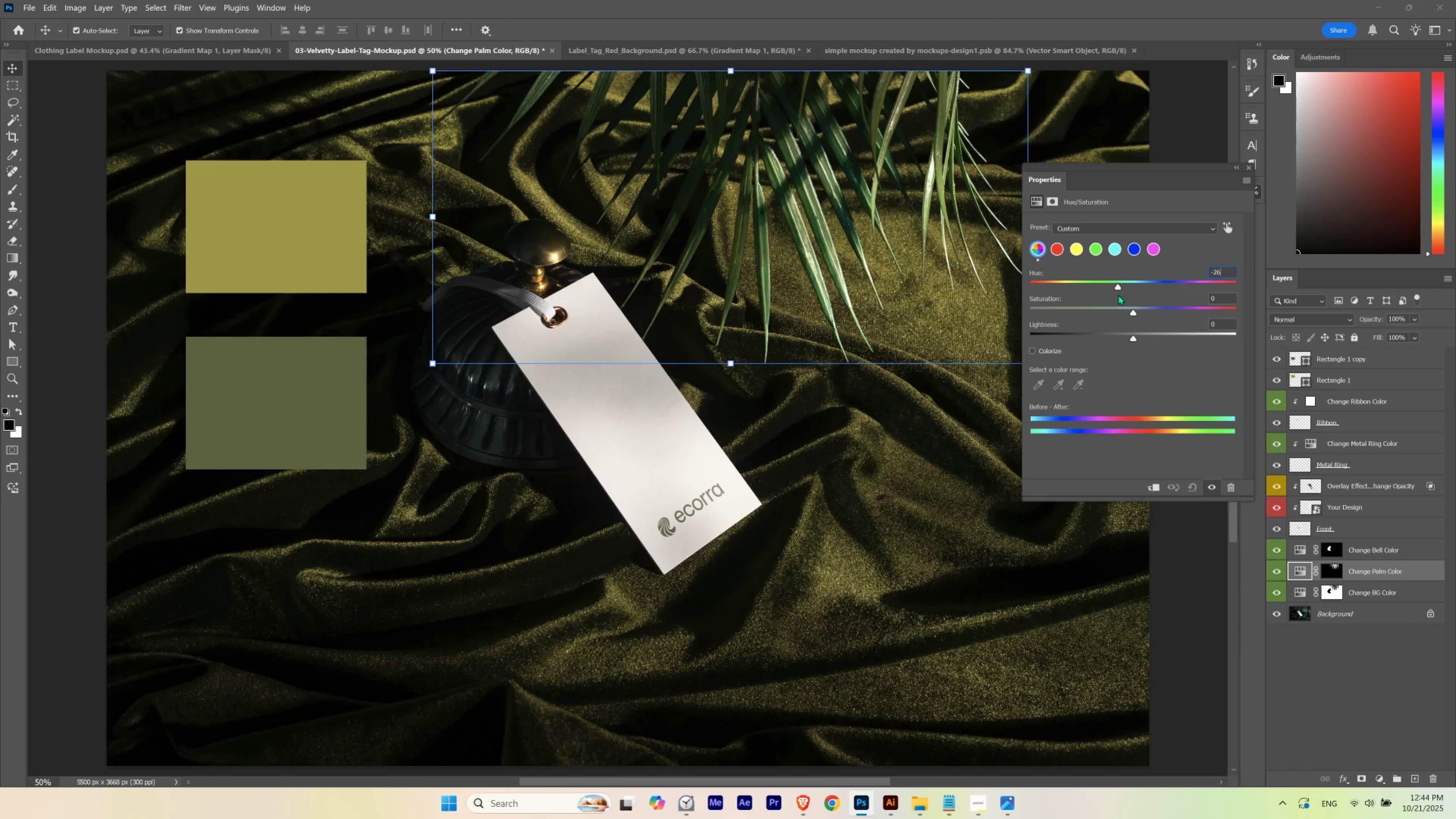 
wait(16.01)
 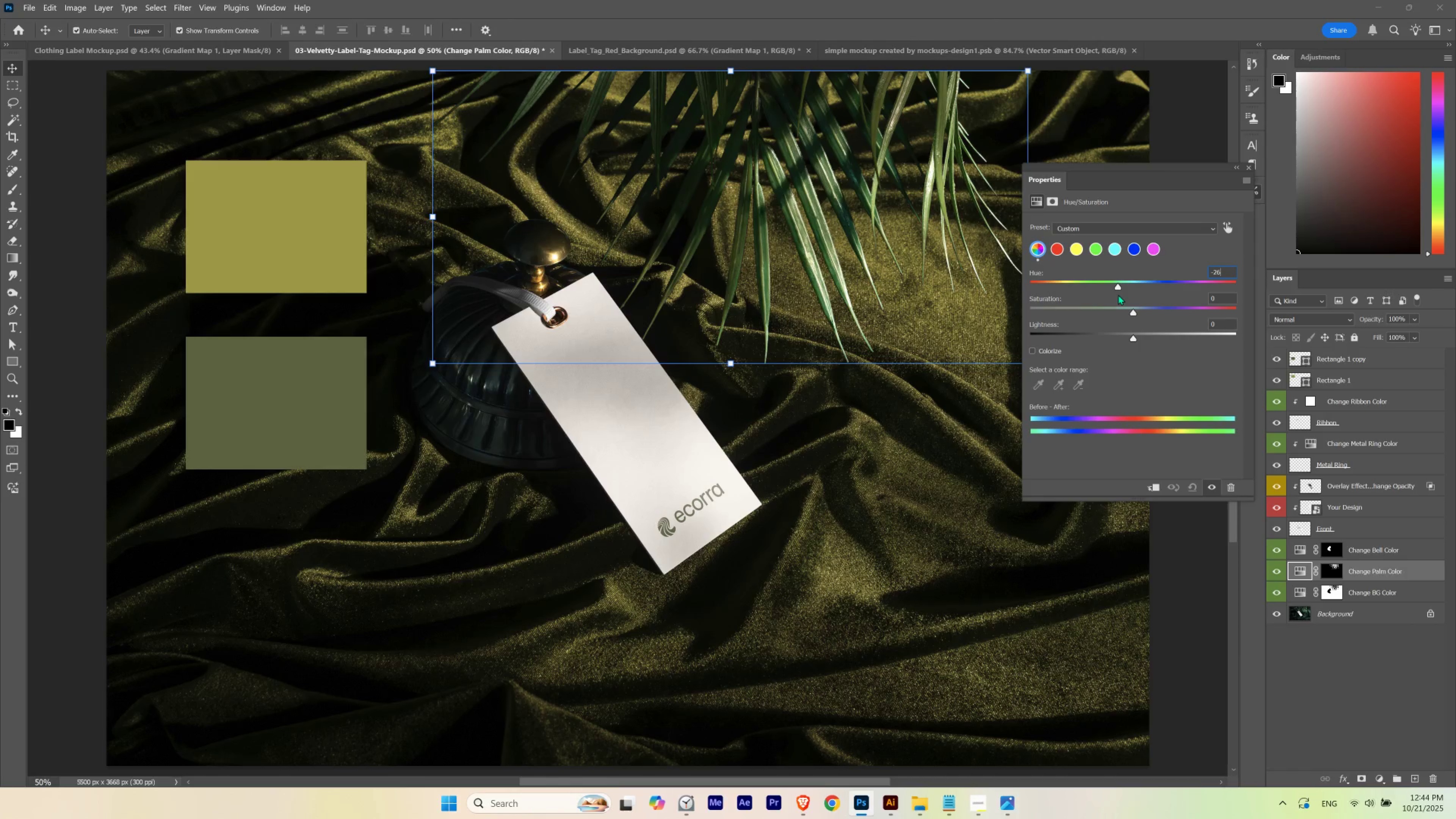 
left_click([1315, 664])
 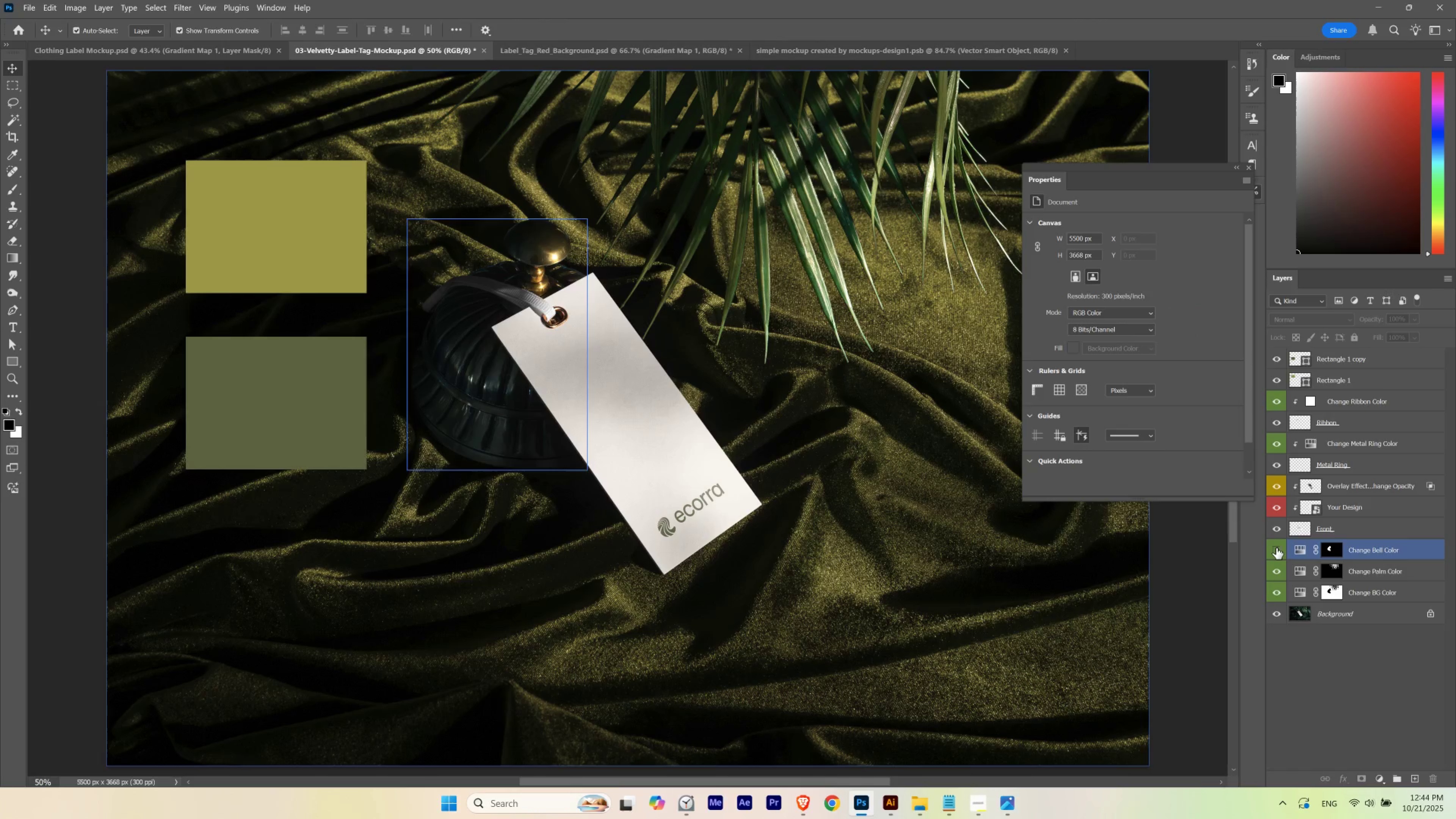 
double_click([1276, 548])
 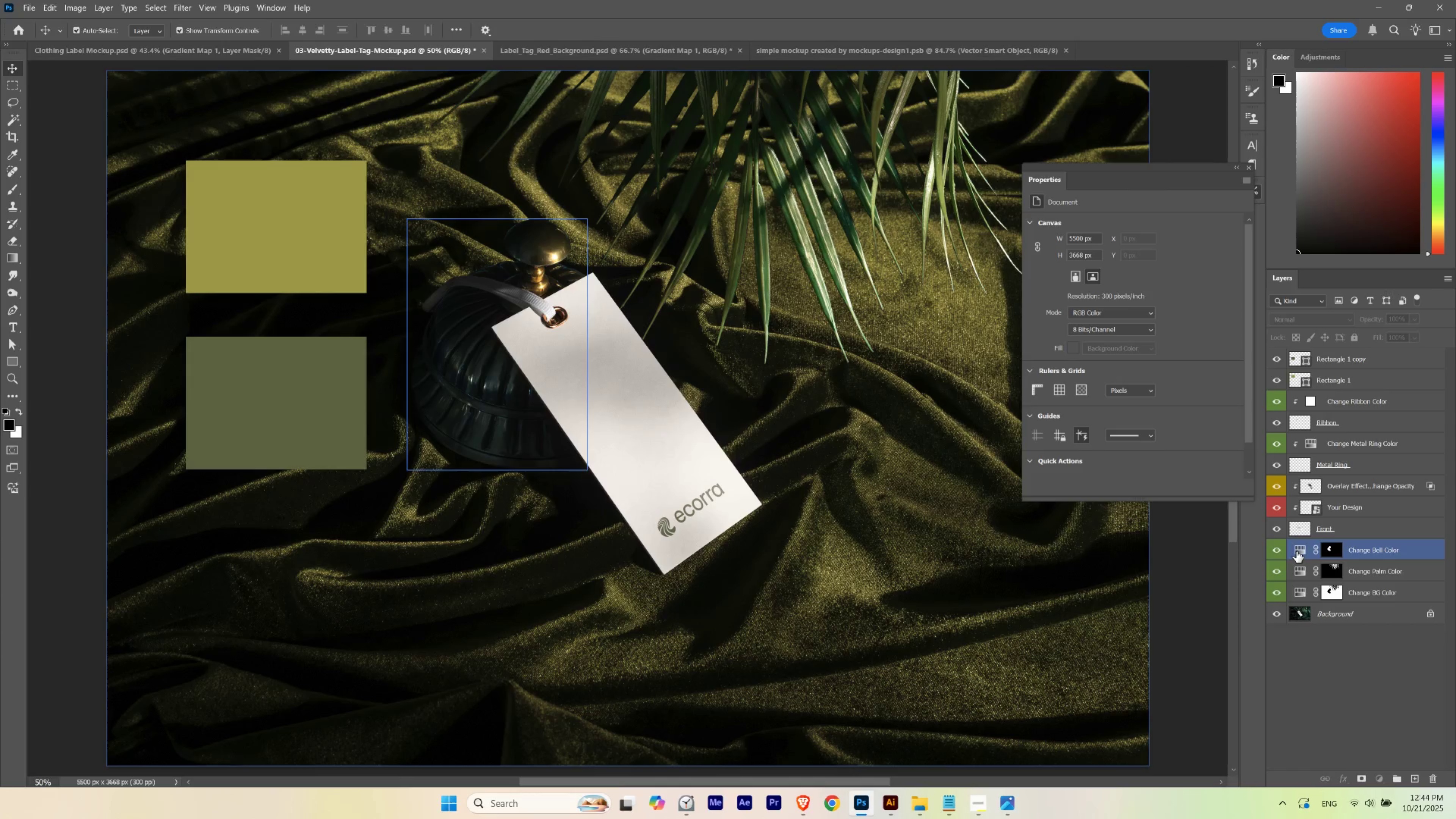 
double_click([1296, 551])
 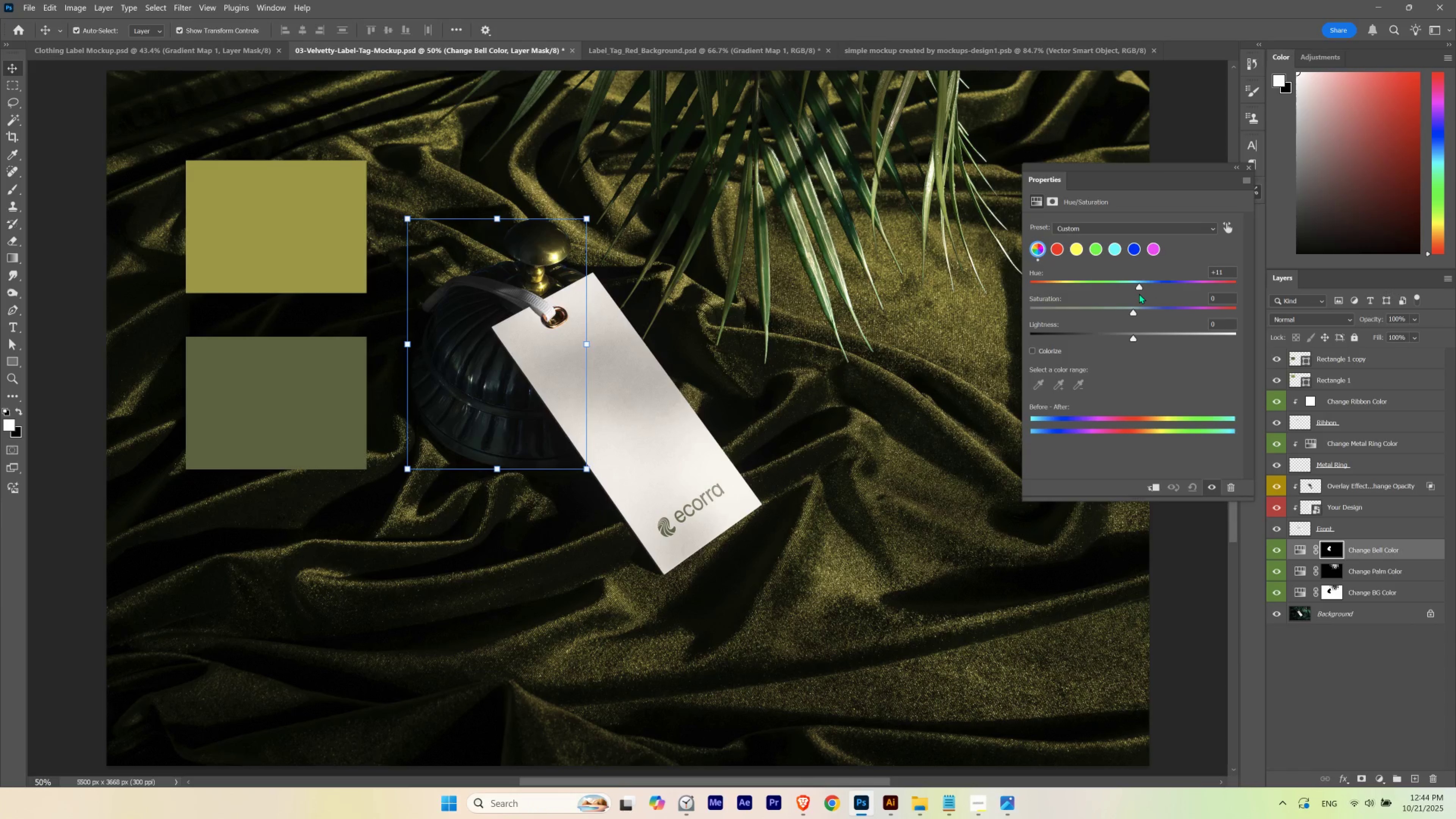 
wait(22.18)
 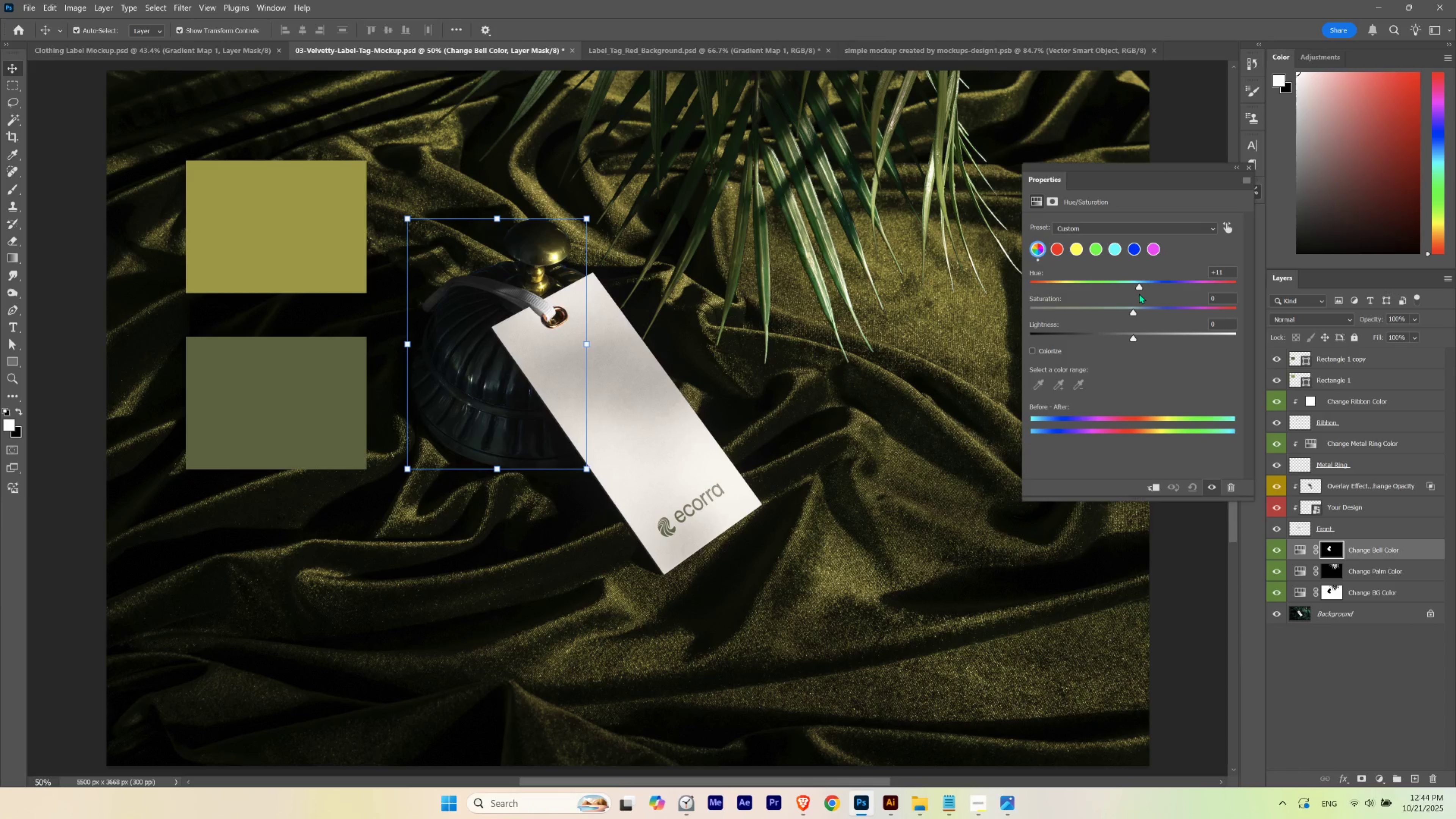 
scroll: coordinate [1218, 272], scroll_direction: down, amount: 4.0
 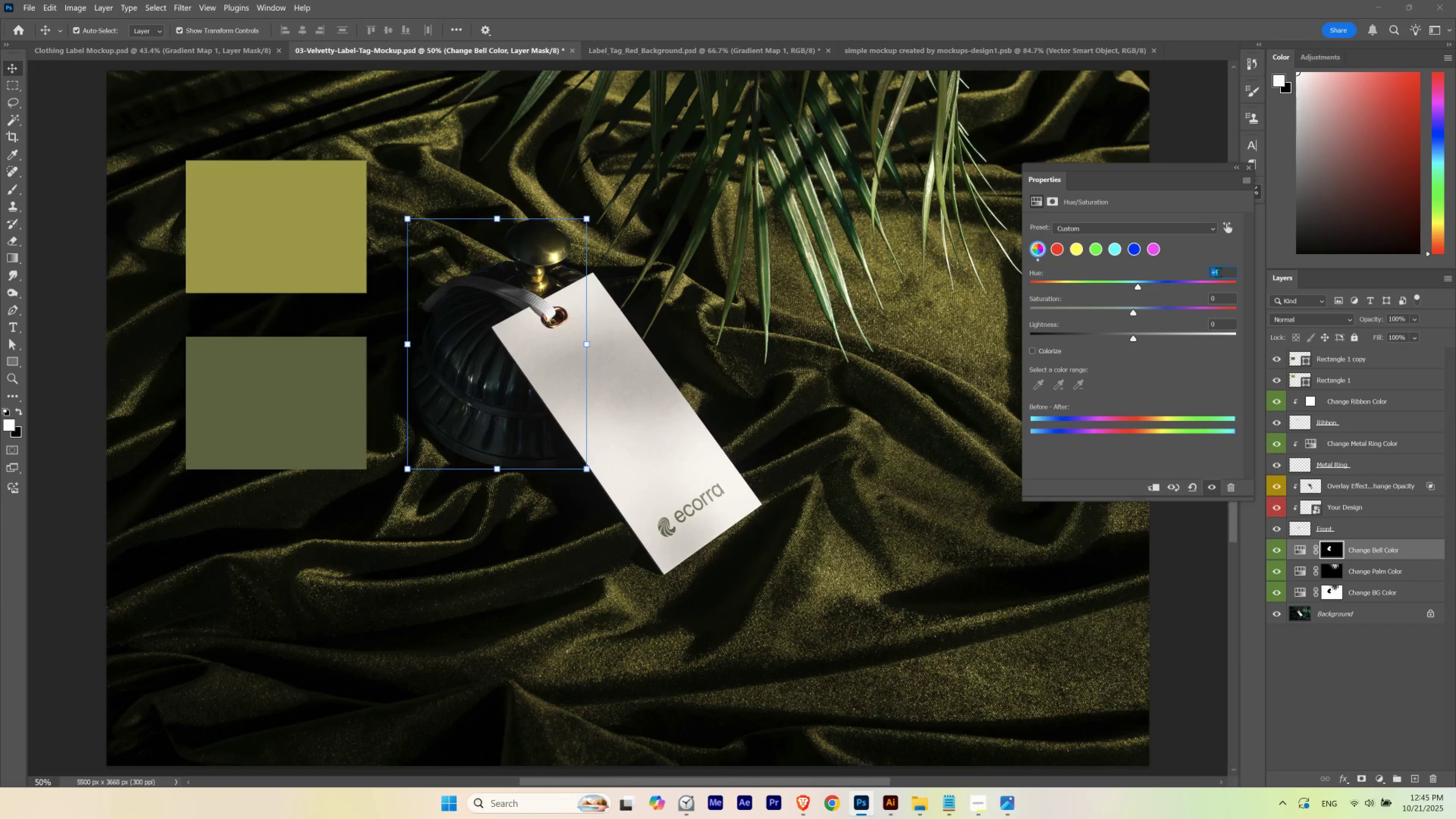 
scroll: coordinate [1218, 272], scroll_direction: none, amount: 0.0
 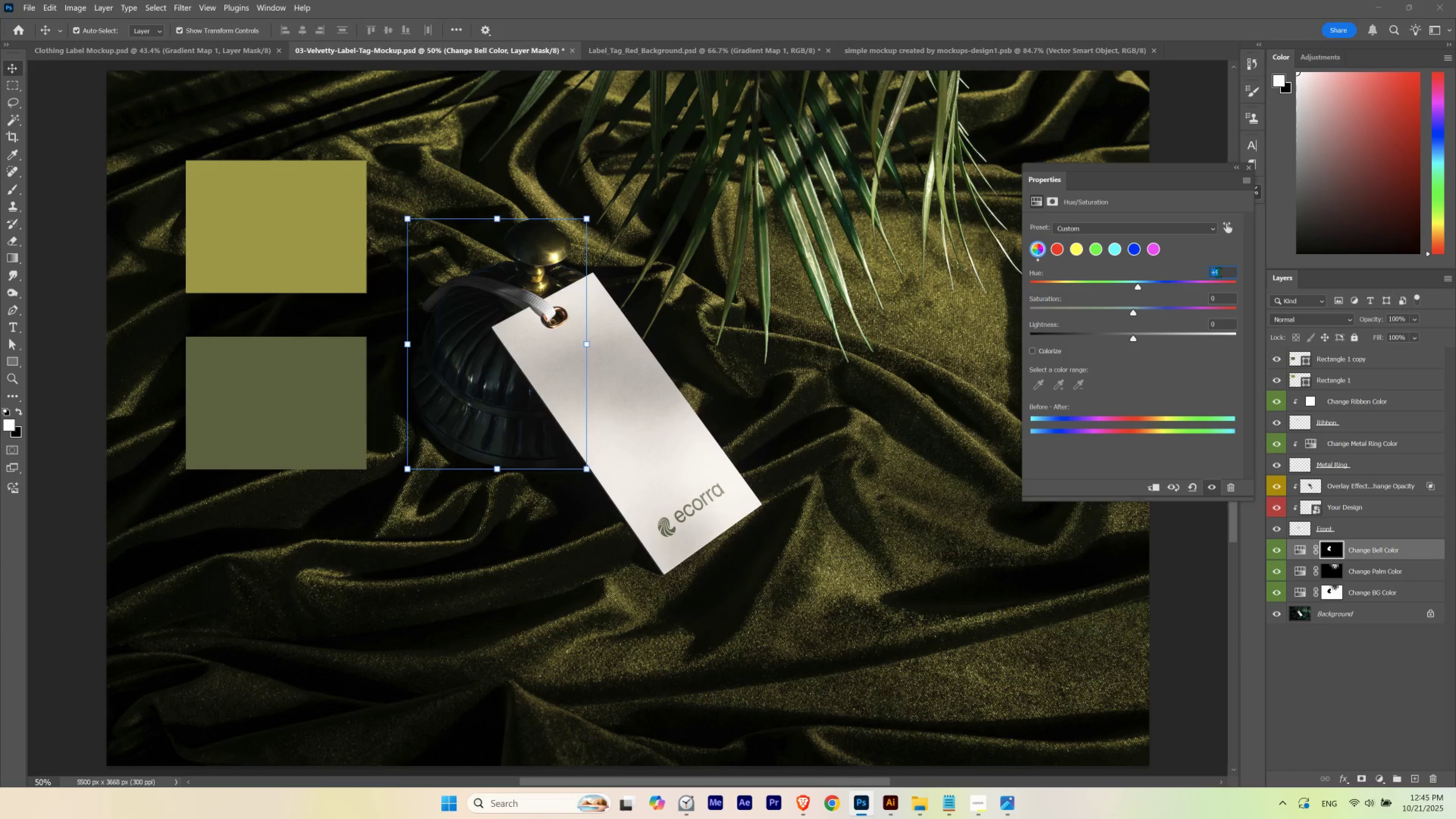 
scroll: coordinate [1218, 272], scroll_direction: up, amount: 5.0
 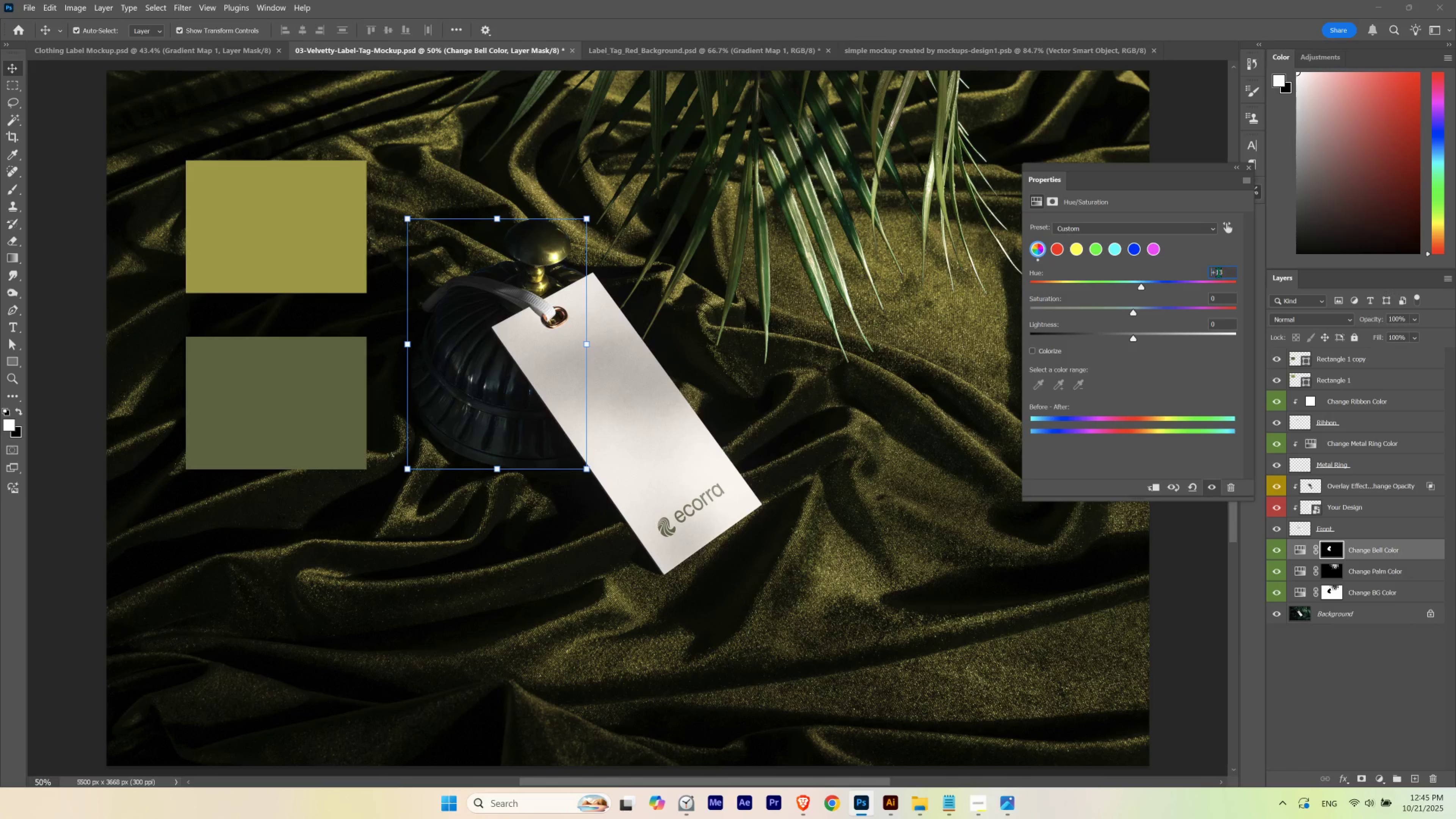 
scroll: coordinate [1218, 272], scroll_direction: down, amount: 2.0
 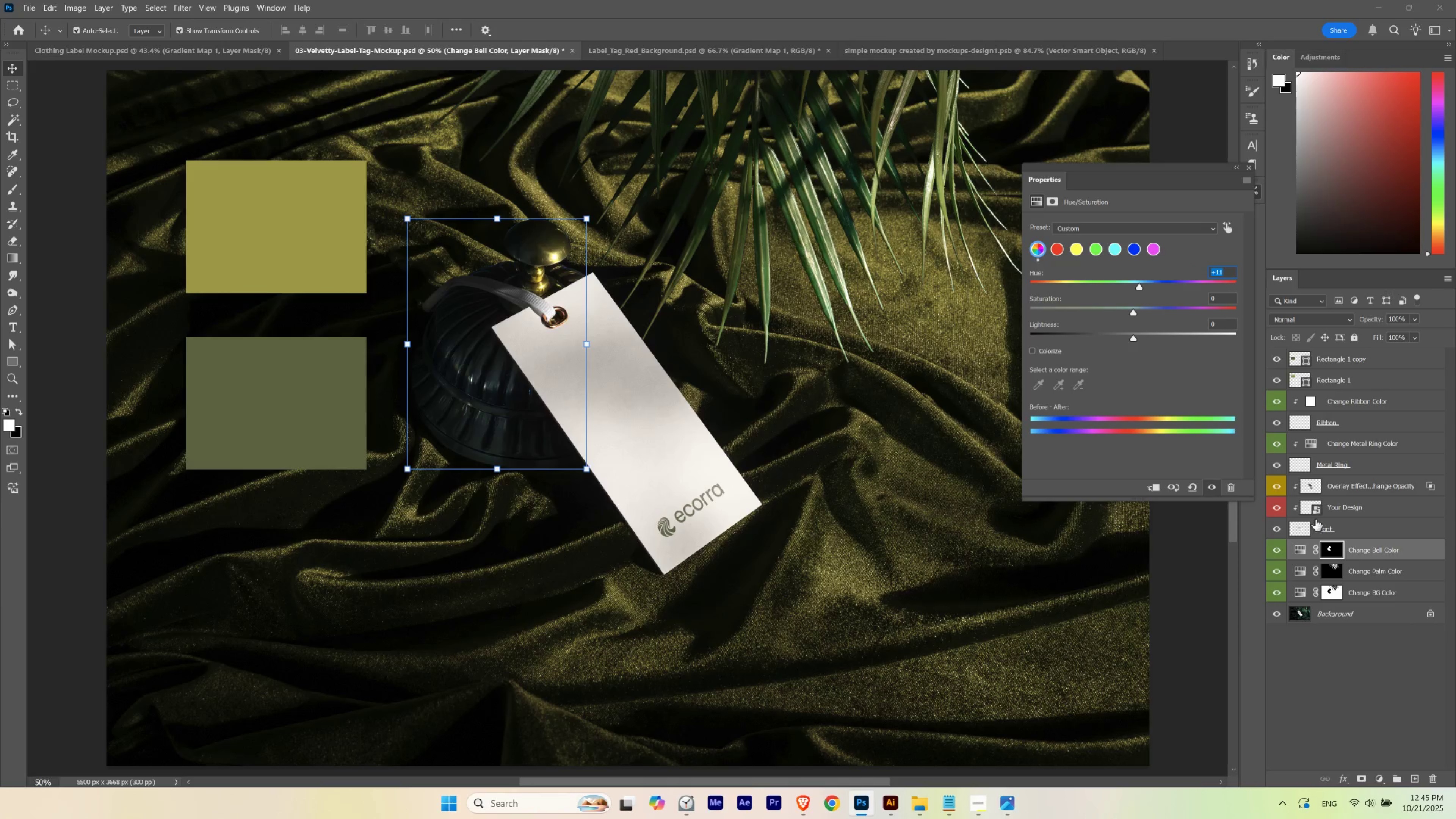 
left_click([1356, 741])
 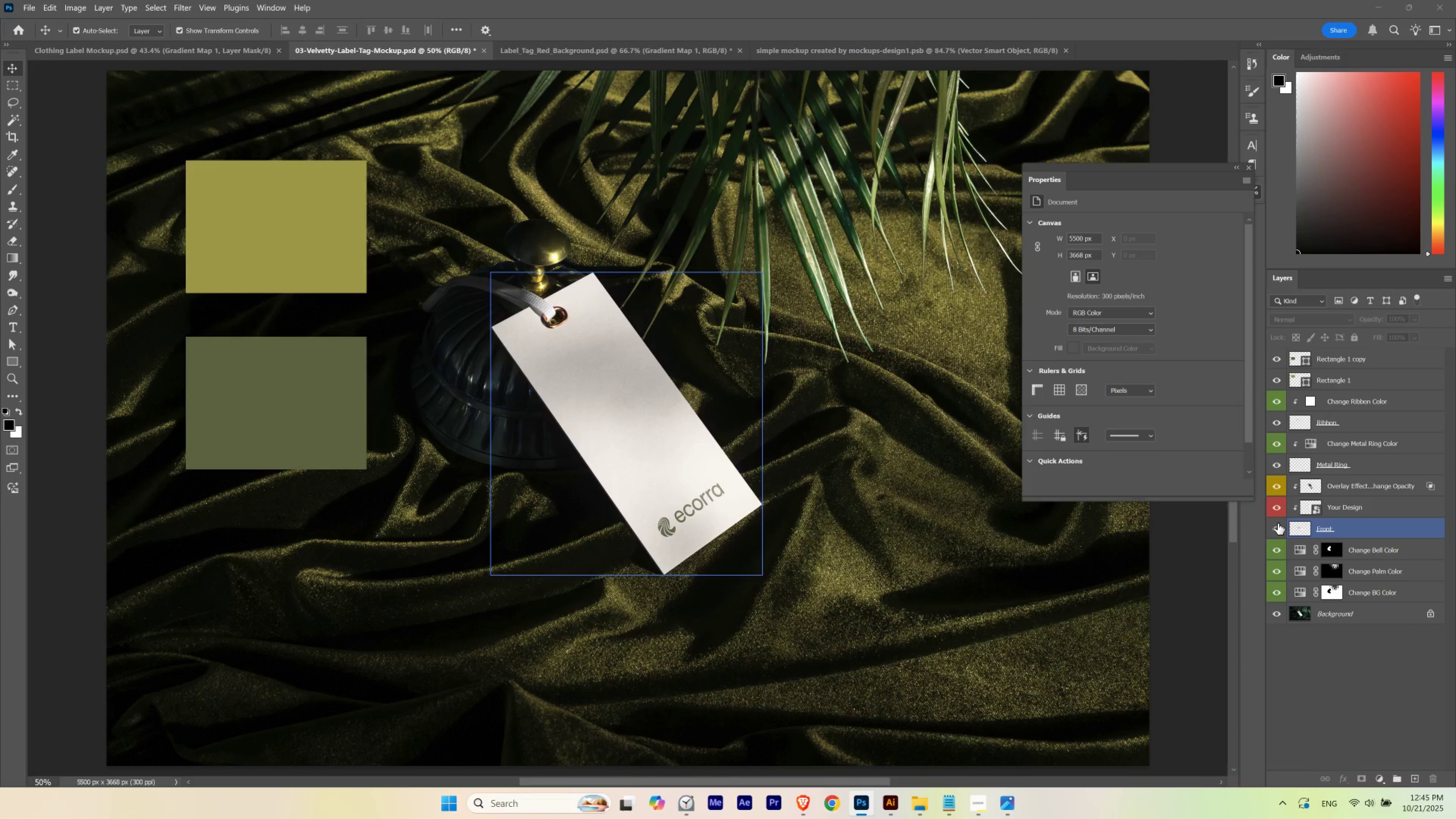 
left_click([1277, 523])
 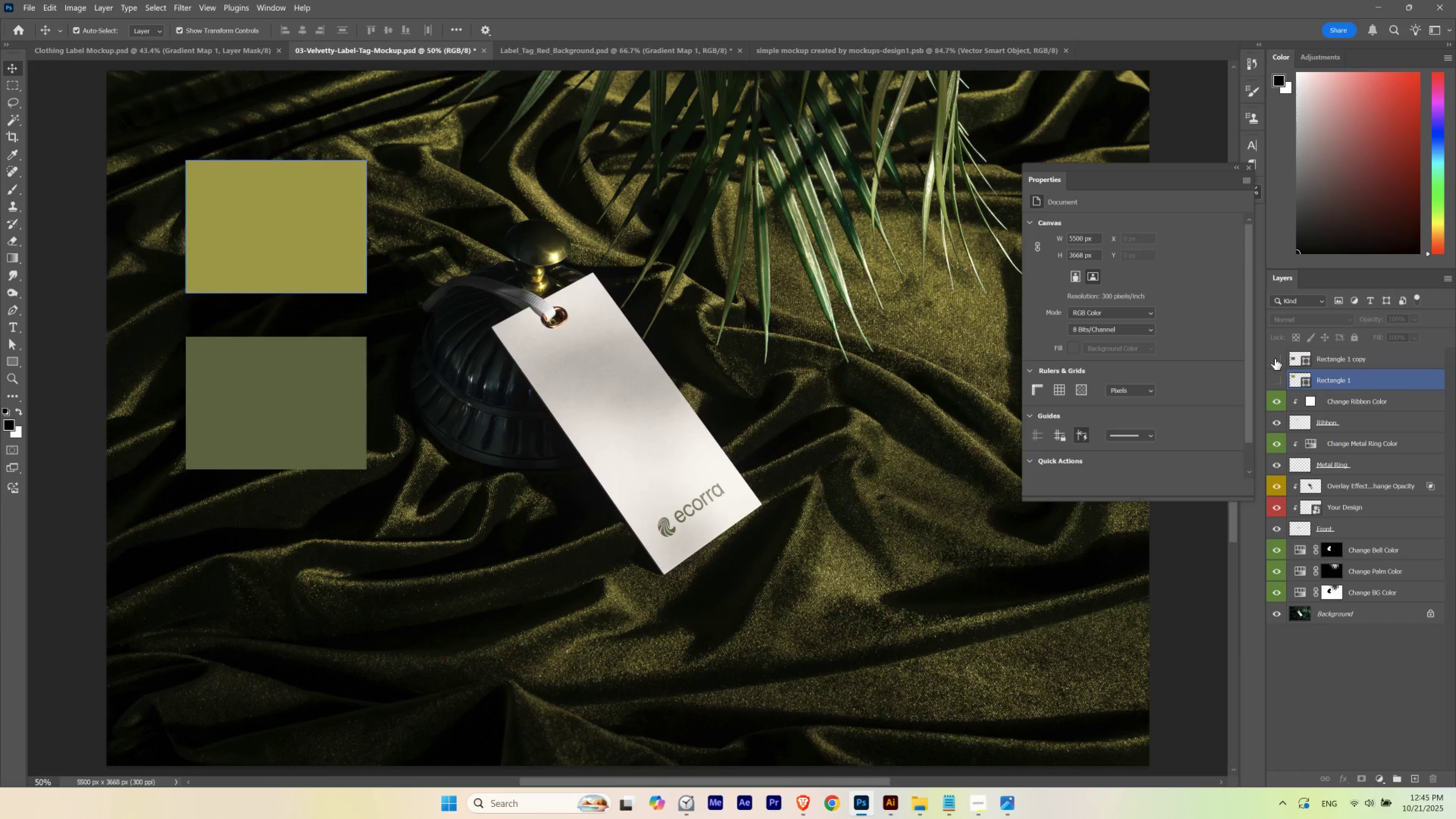 
wait(5.6)
 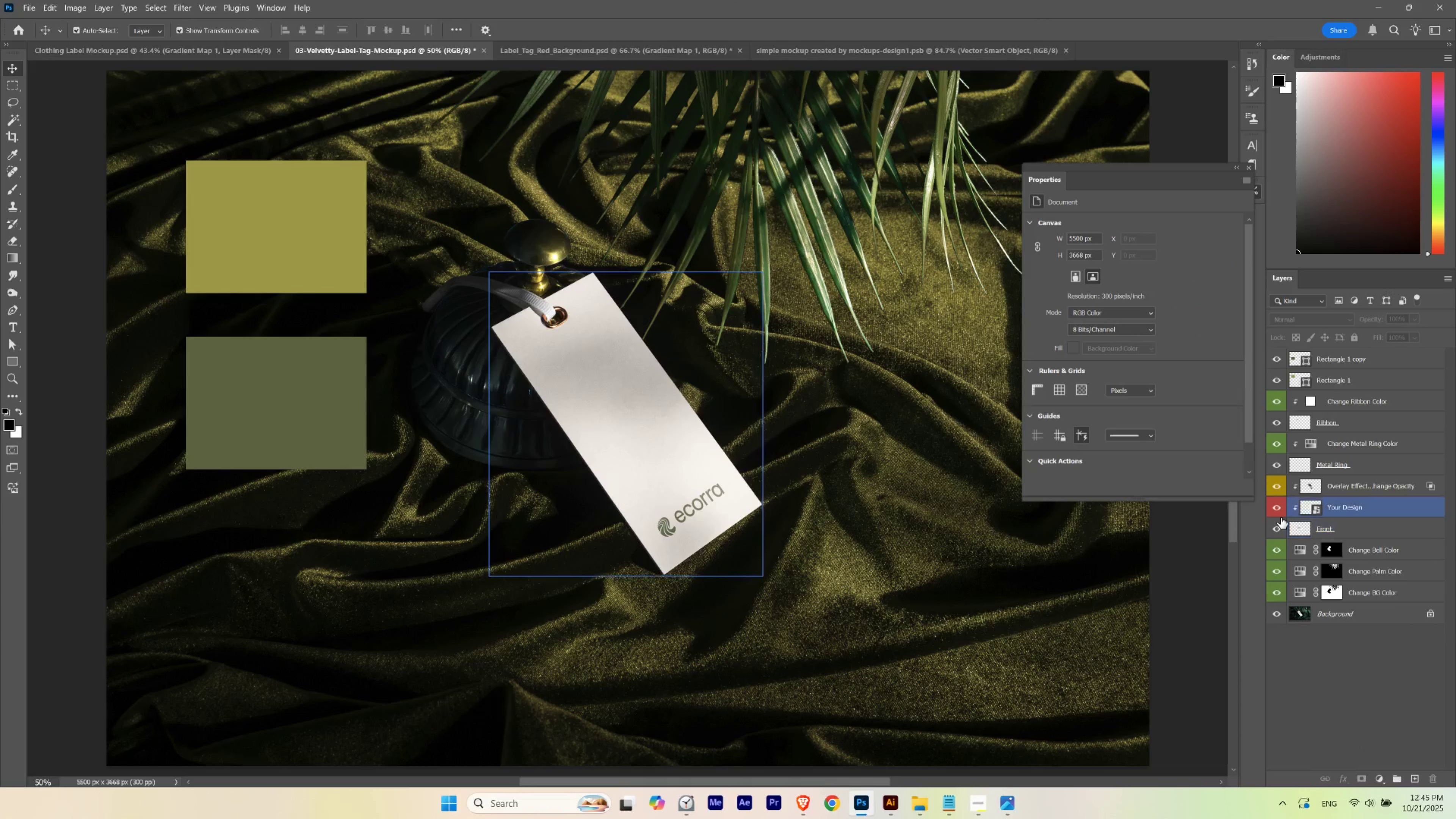 
hold_key(key=Space, duration=0.93)
 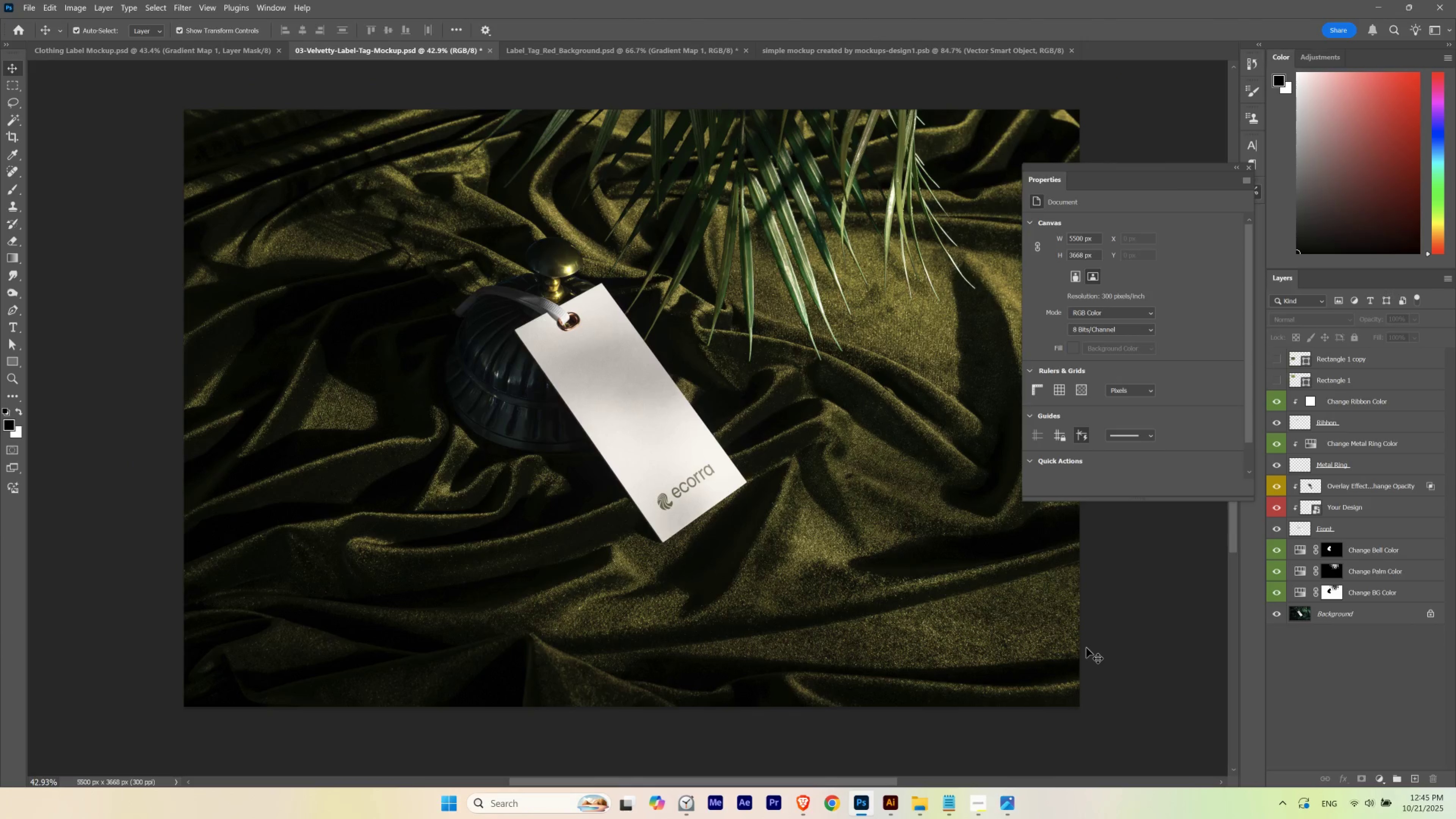 
hold_key(key=ControlLeft, duration=0.86)
 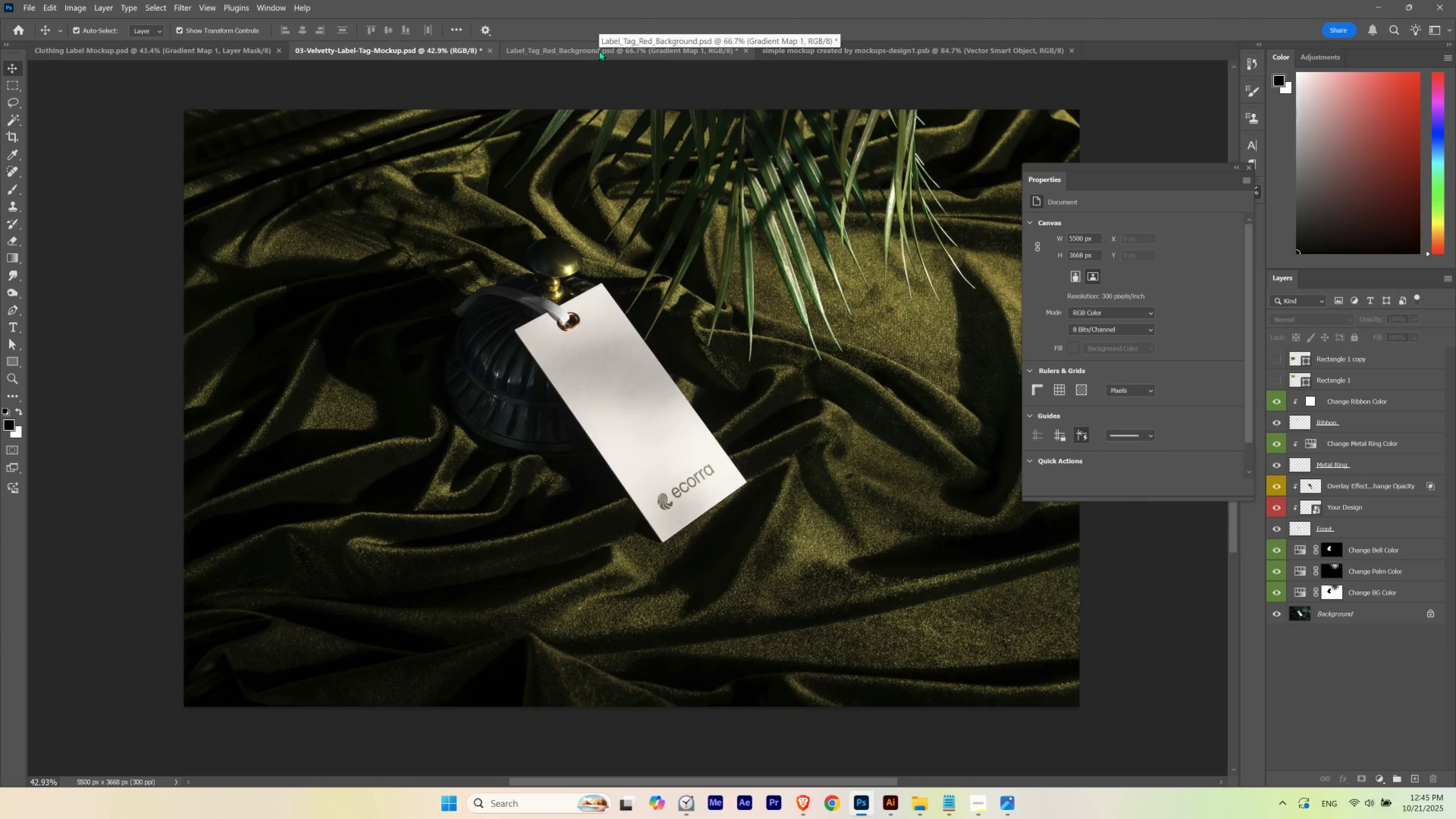 
left_click([599, 50])
 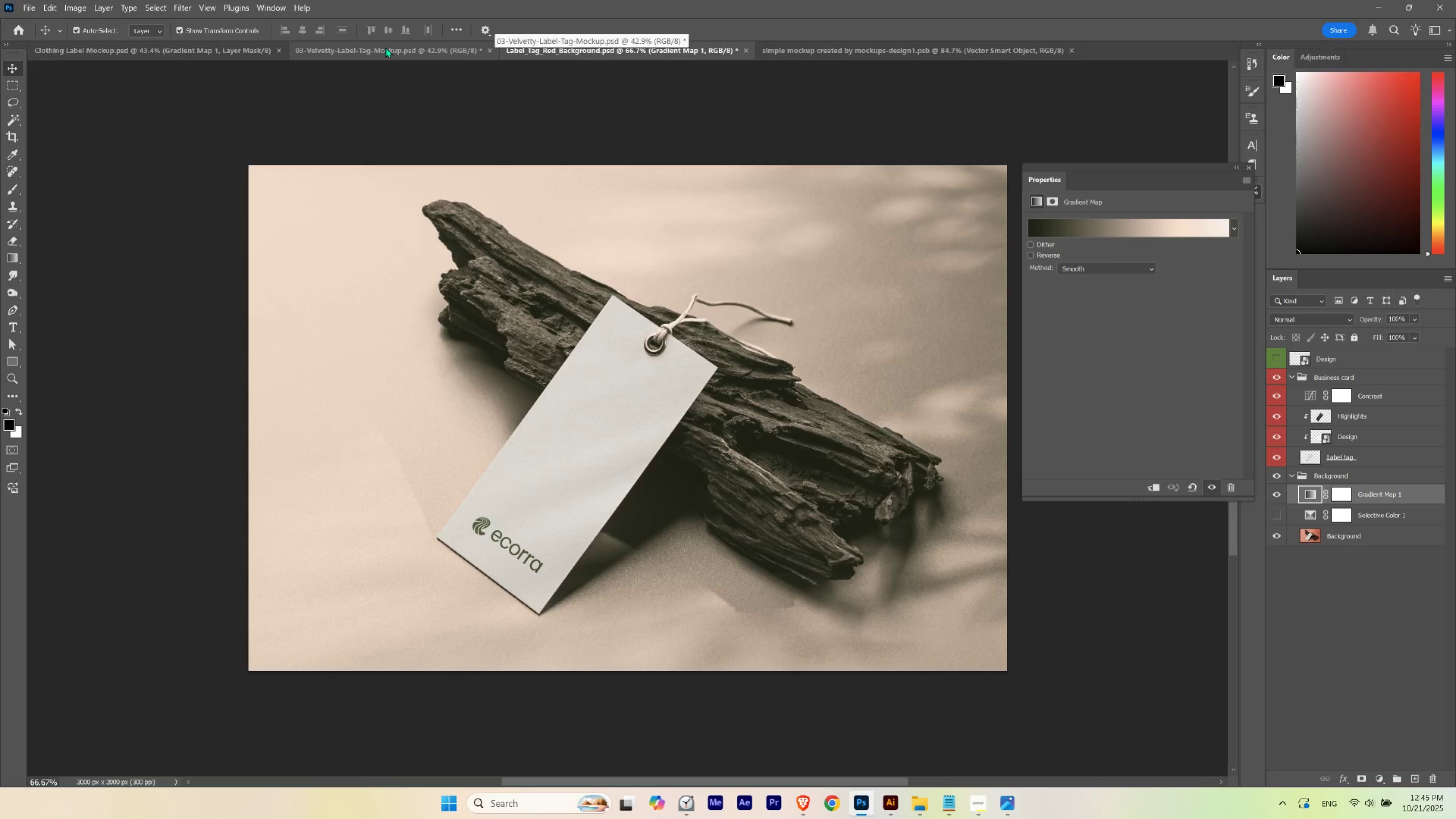 
wait(7.0)
 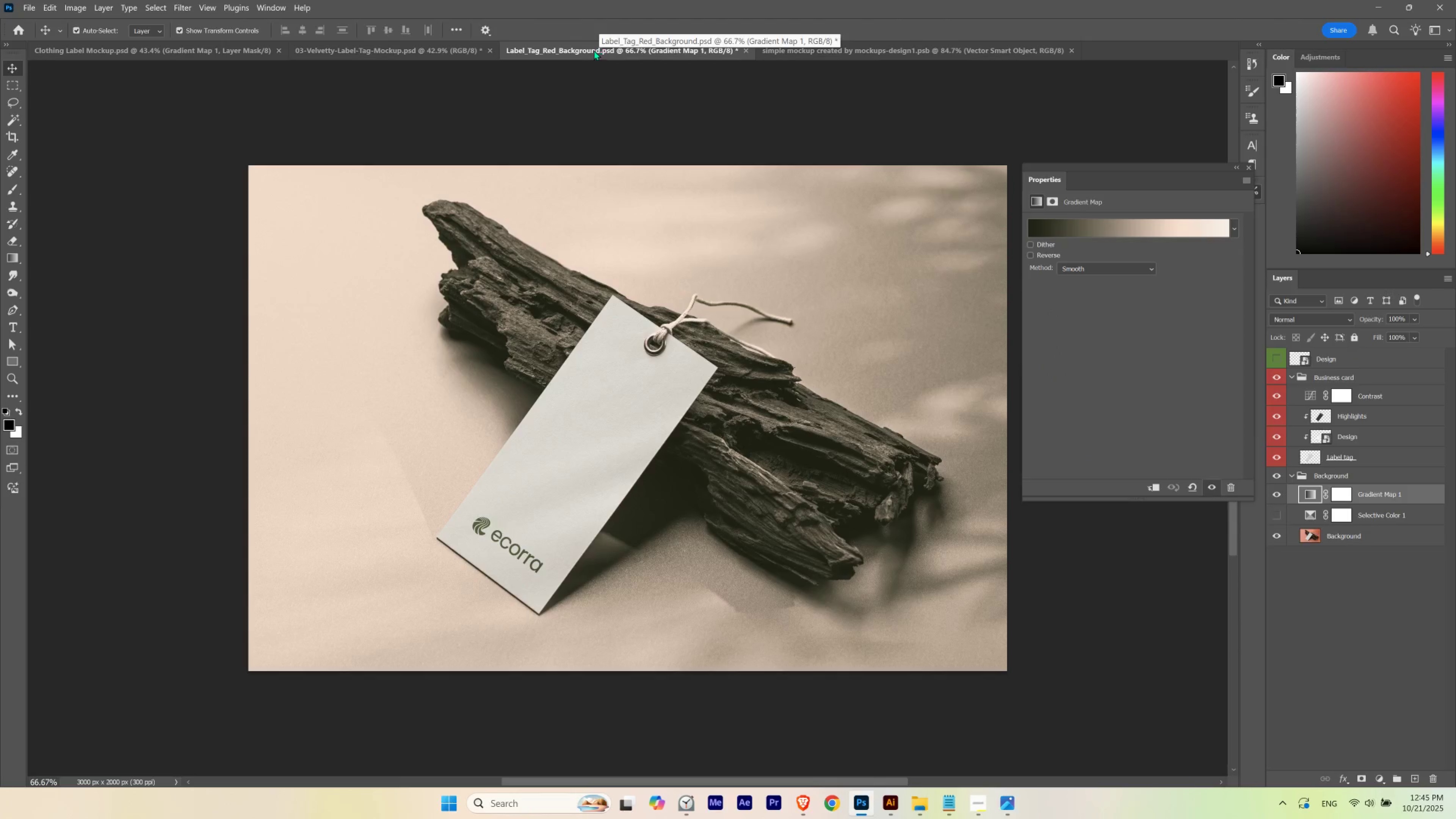 
left_click([386, 47])
 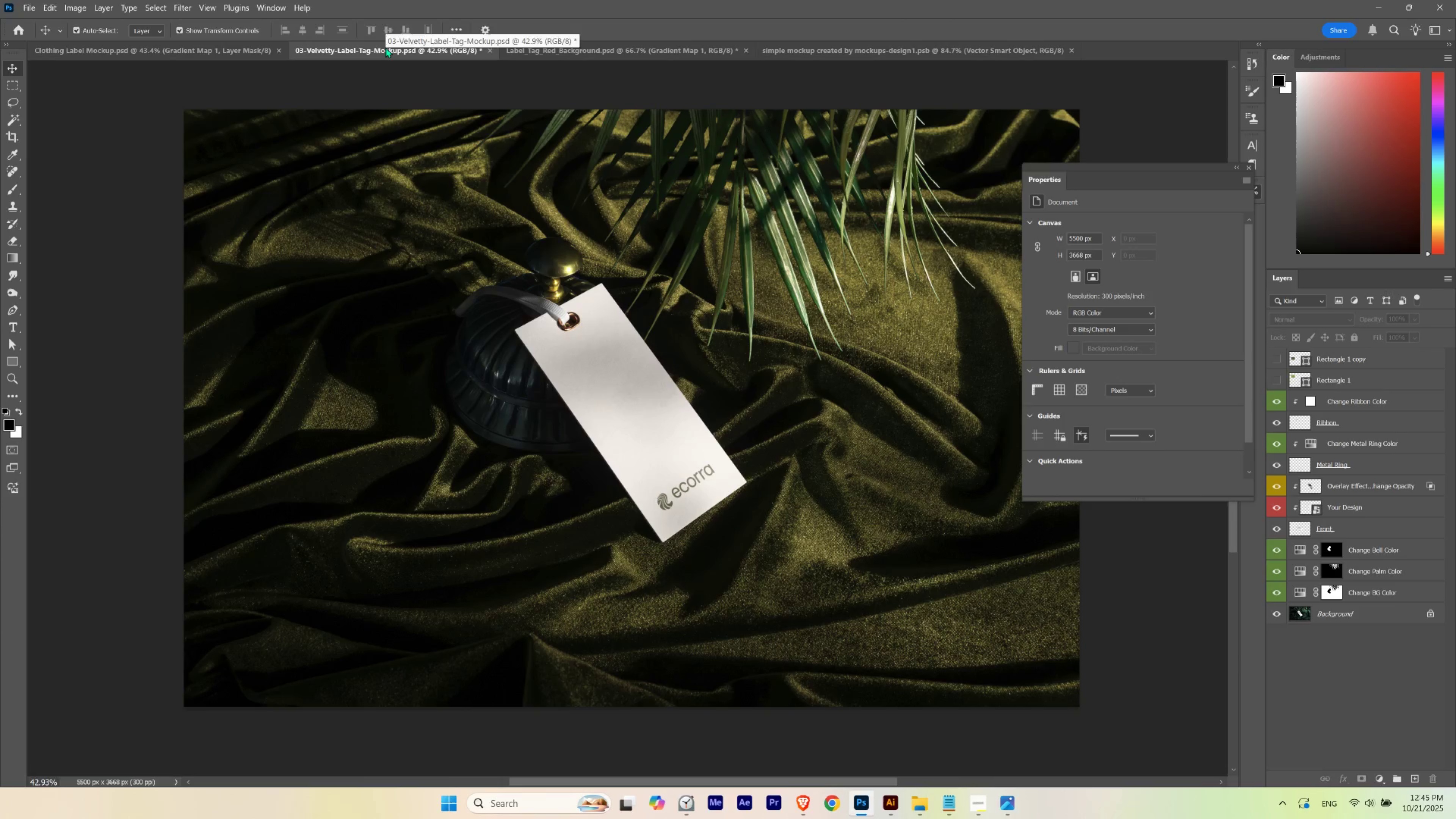 
wait(7.86)
 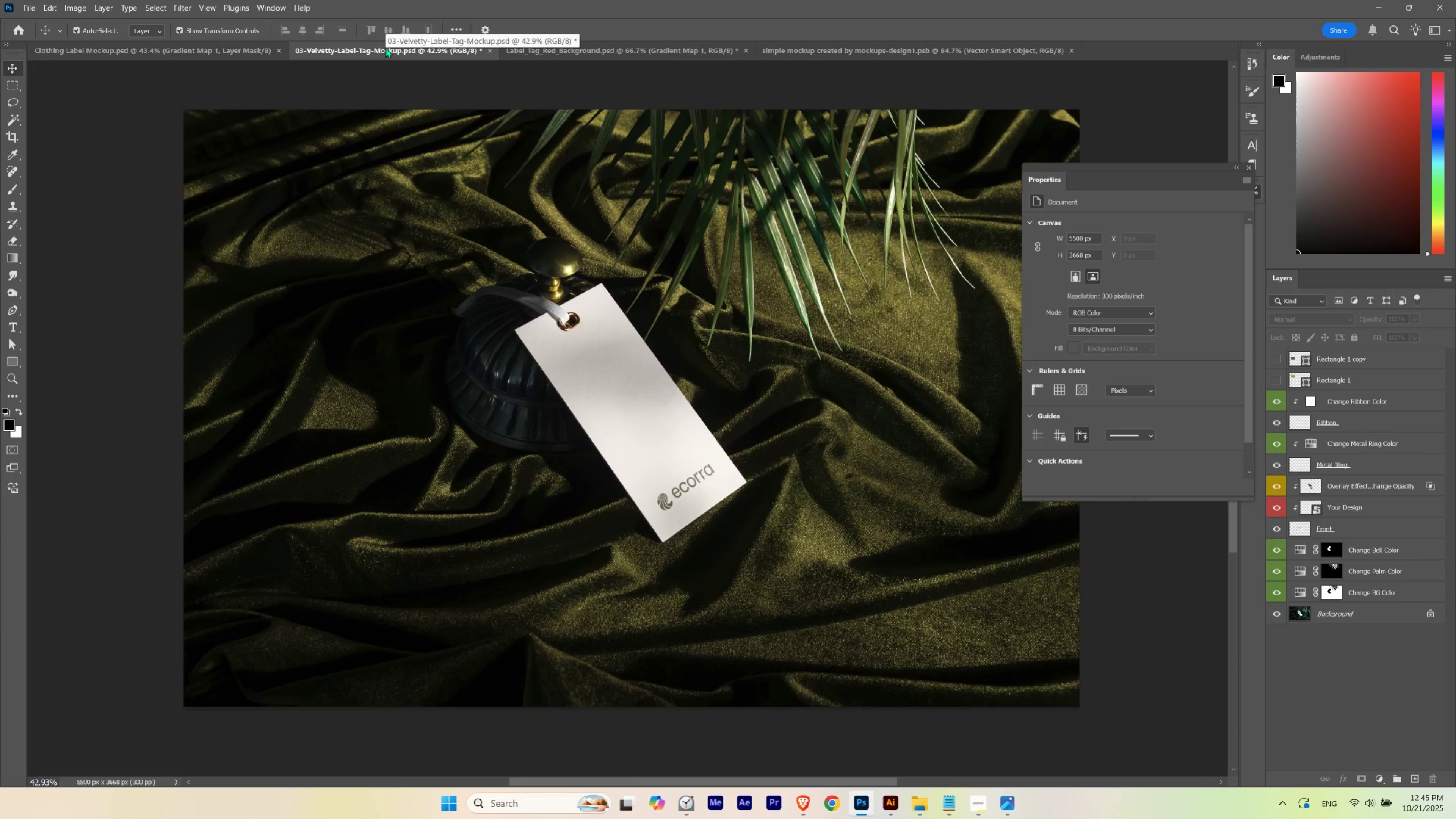 
left_click([235, 49])
 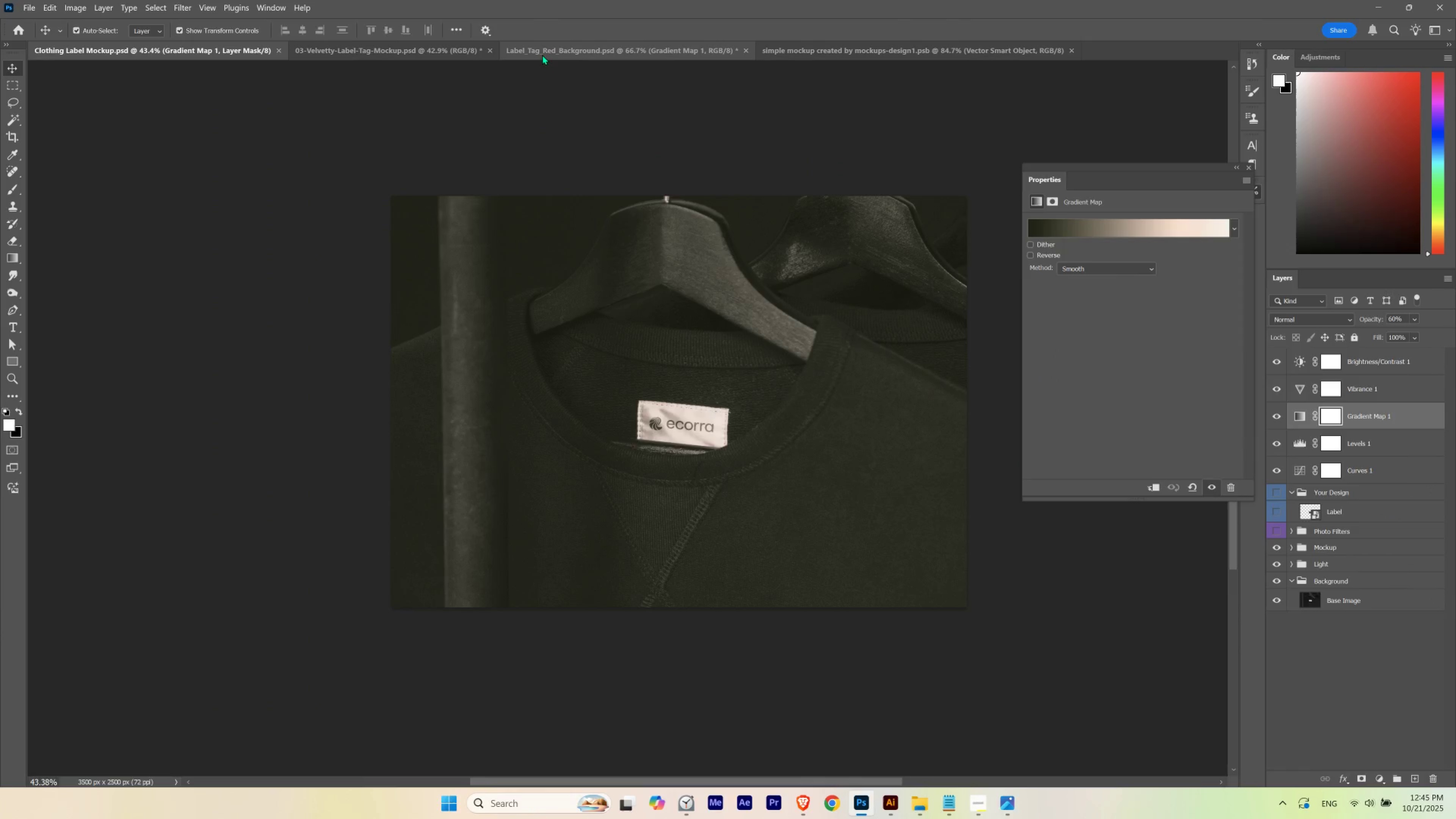 
left_click([541, 54])
 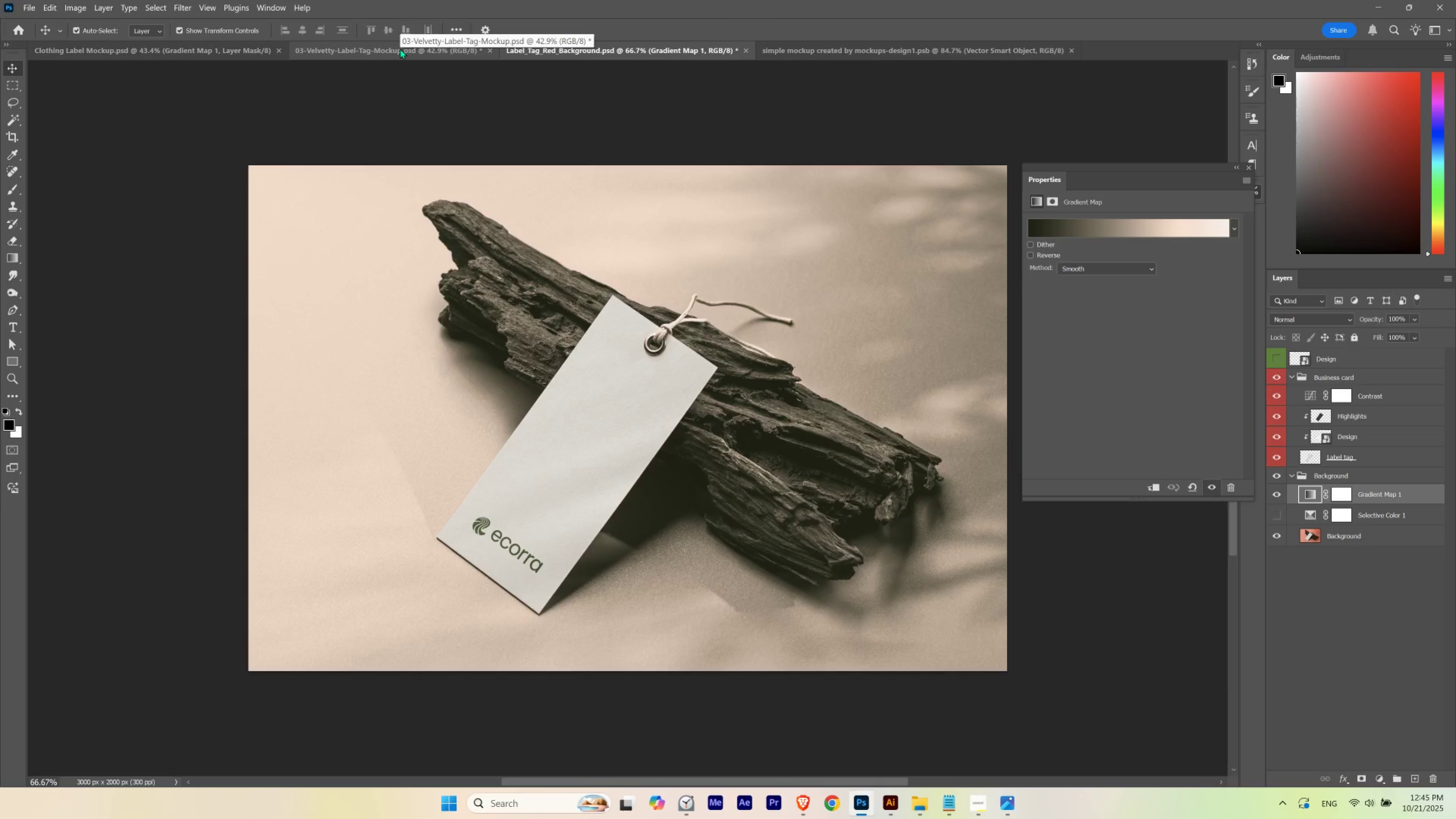 
wait(5.3)
 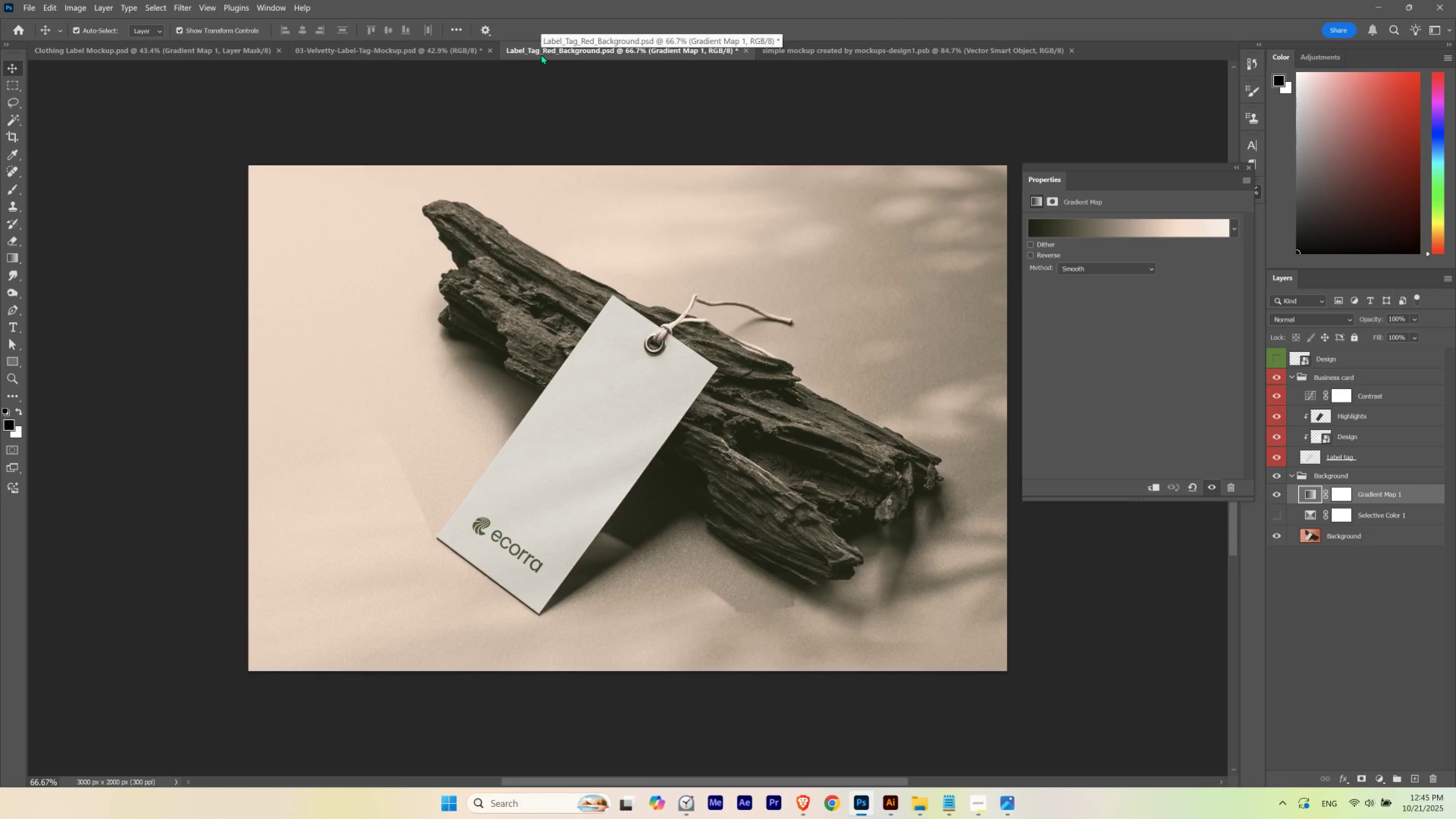 
left_click([400, 49])
 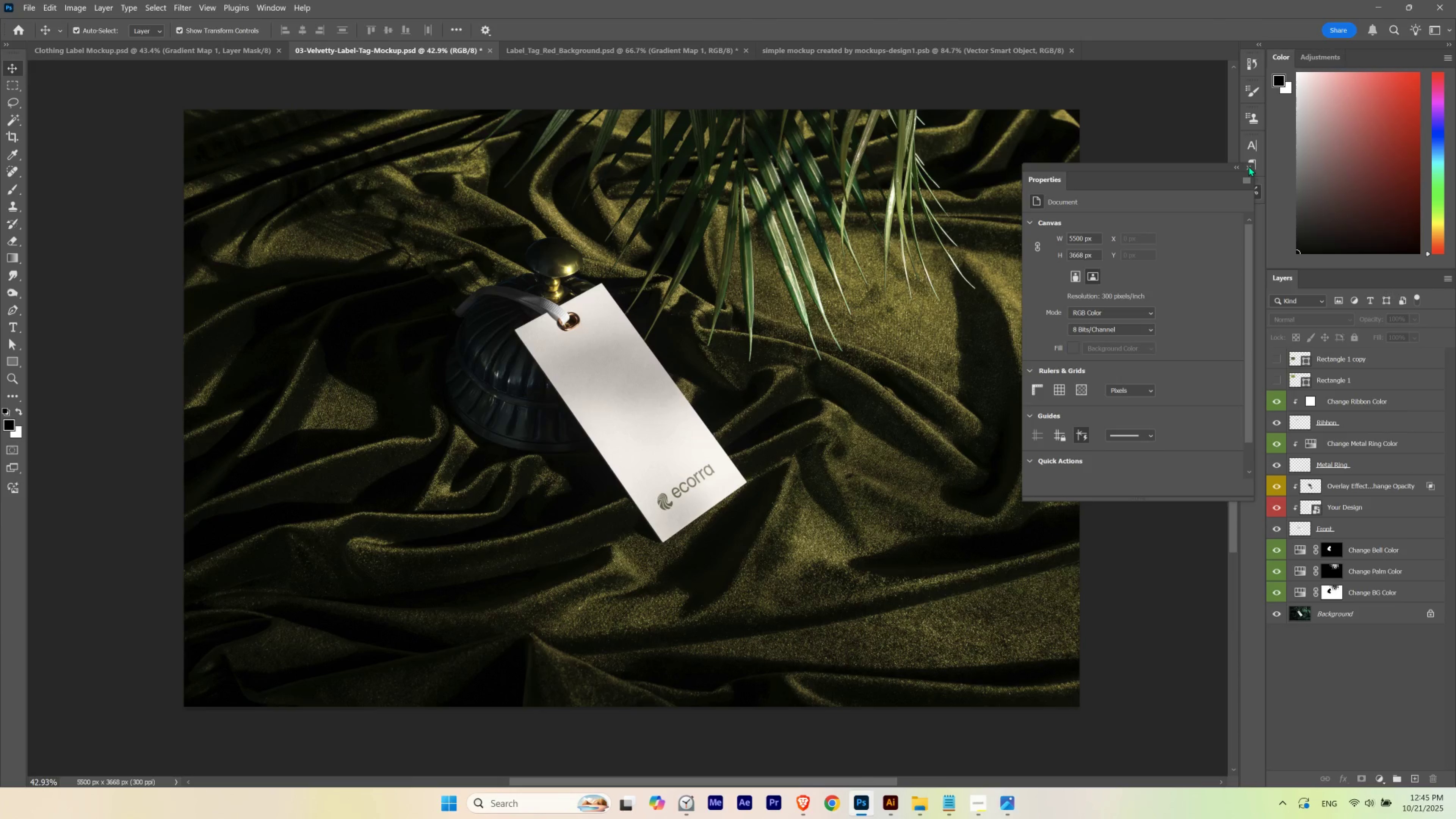 
wait(6.86)
 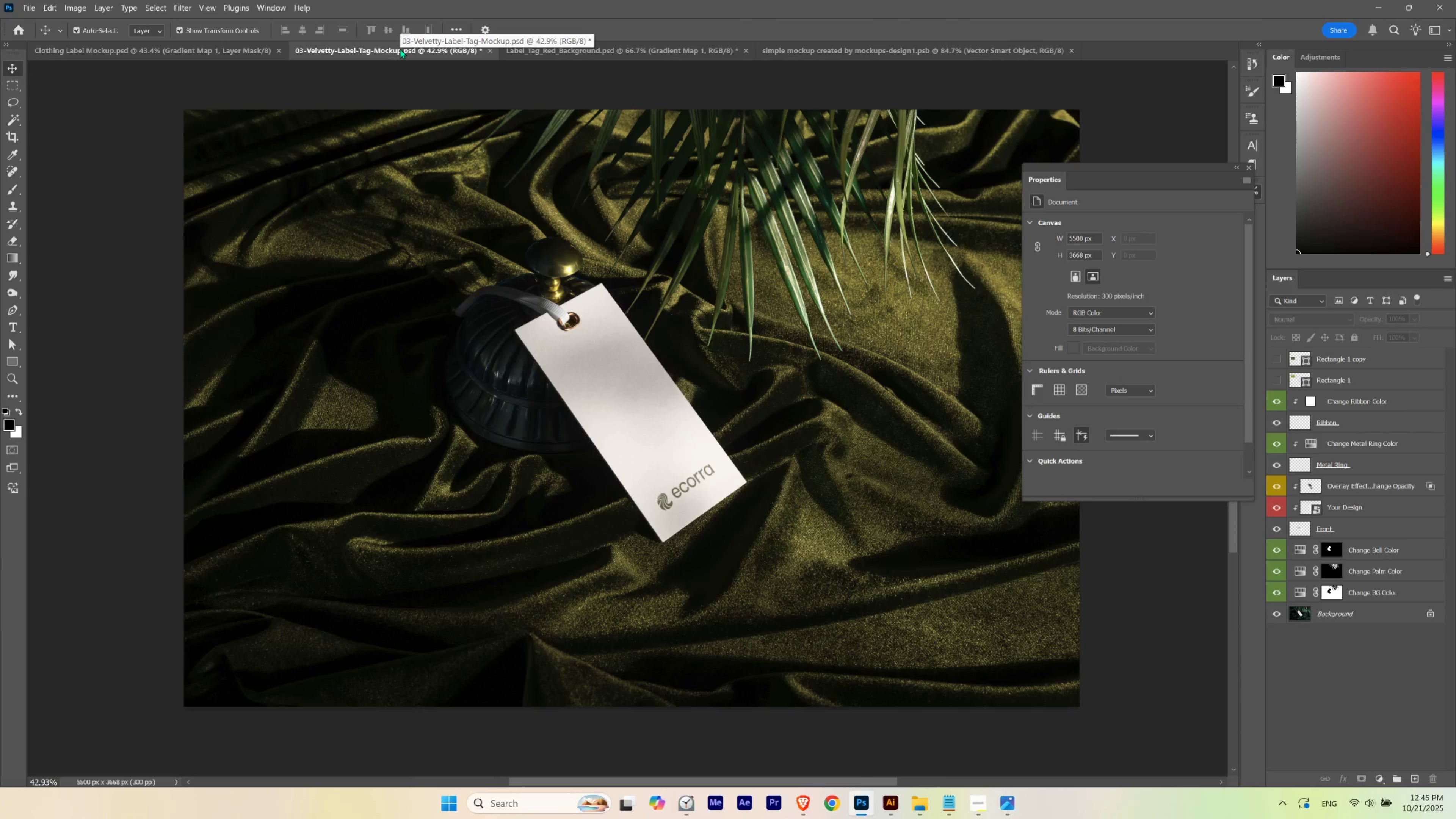 
left_click([1248, 166])
 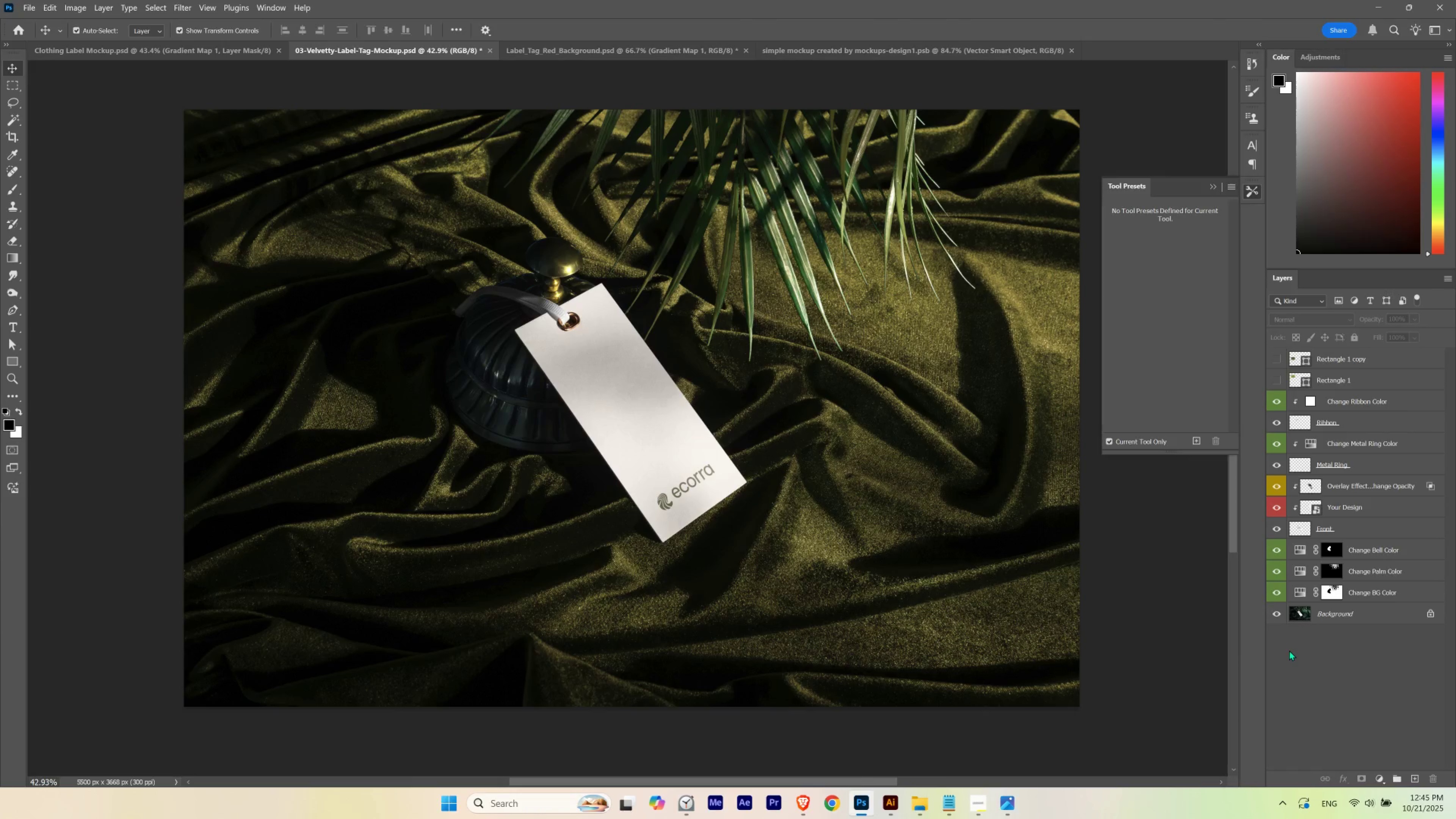 
wait(8.81)
 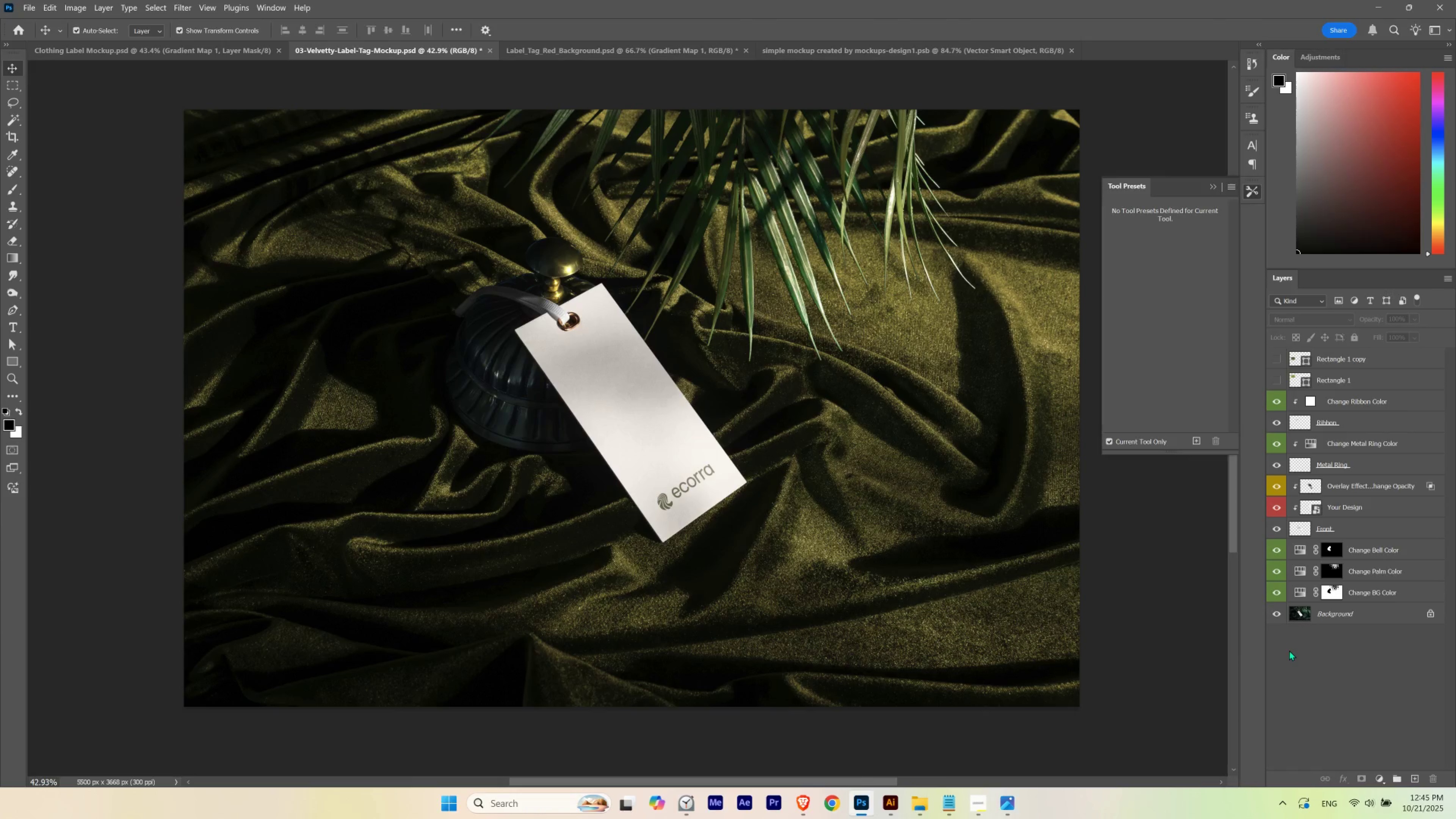 
left_click([1277, 485])
 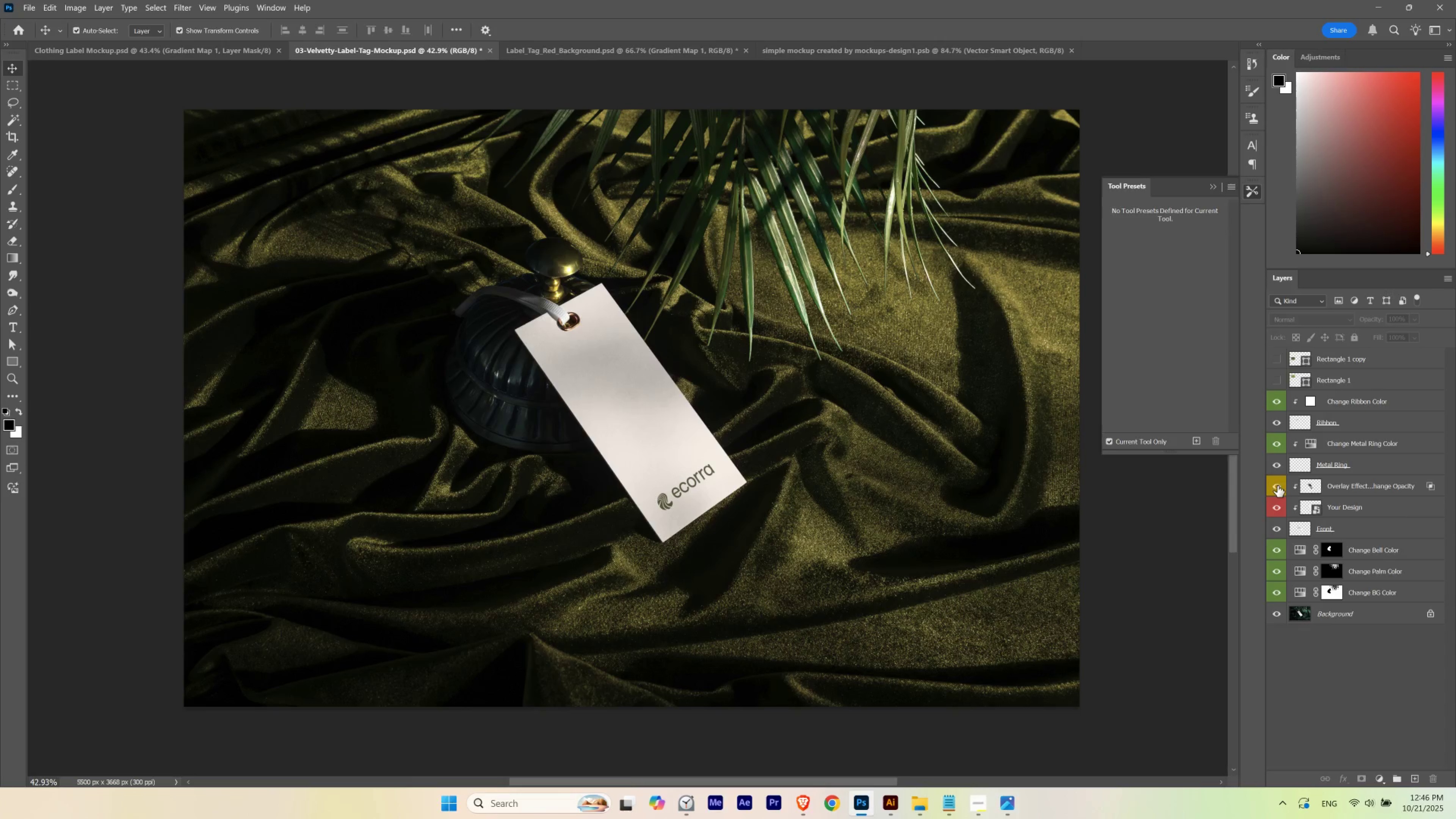 
double_click([1277, 485])
 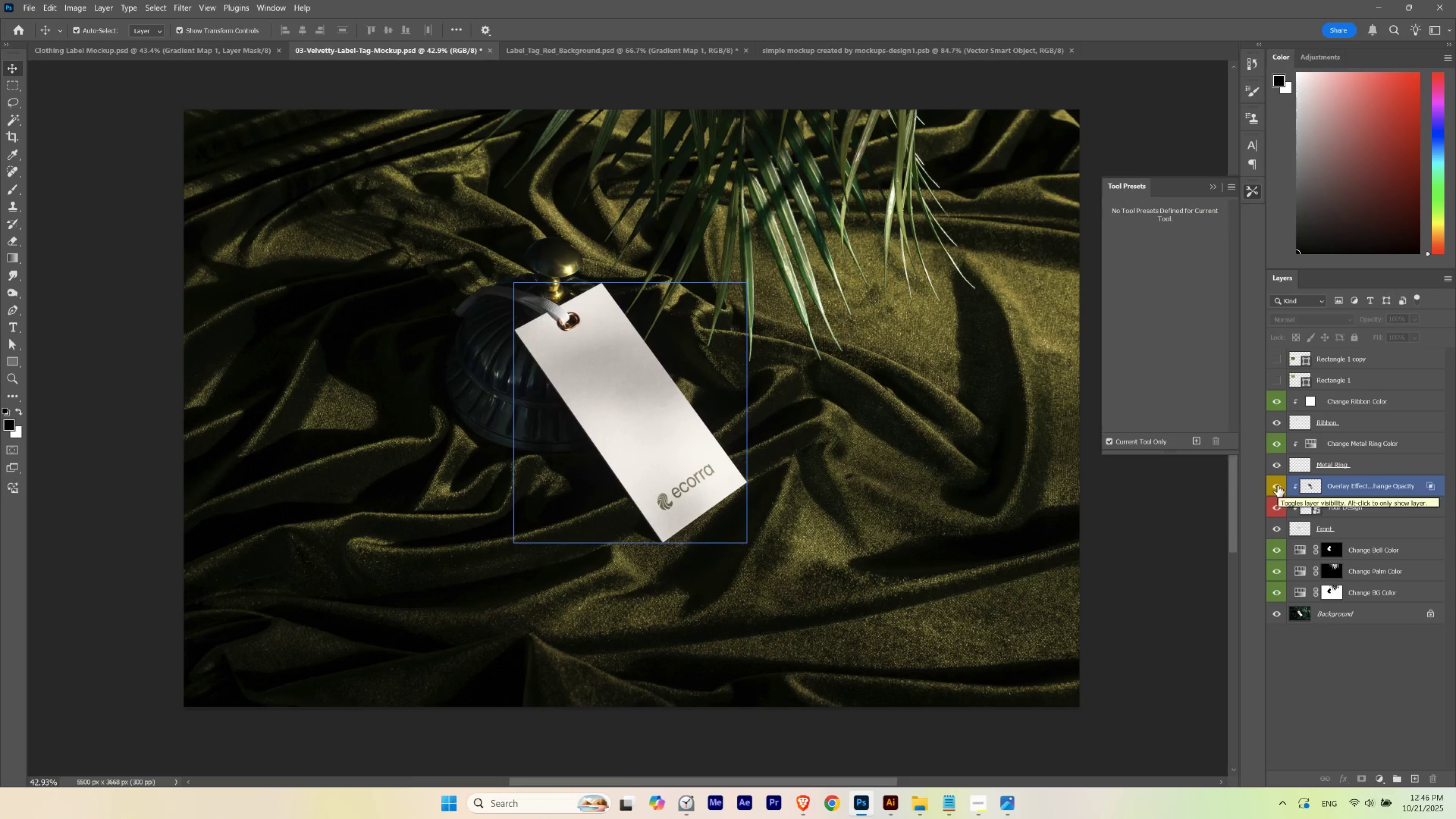 
left_click([1277, 485])
 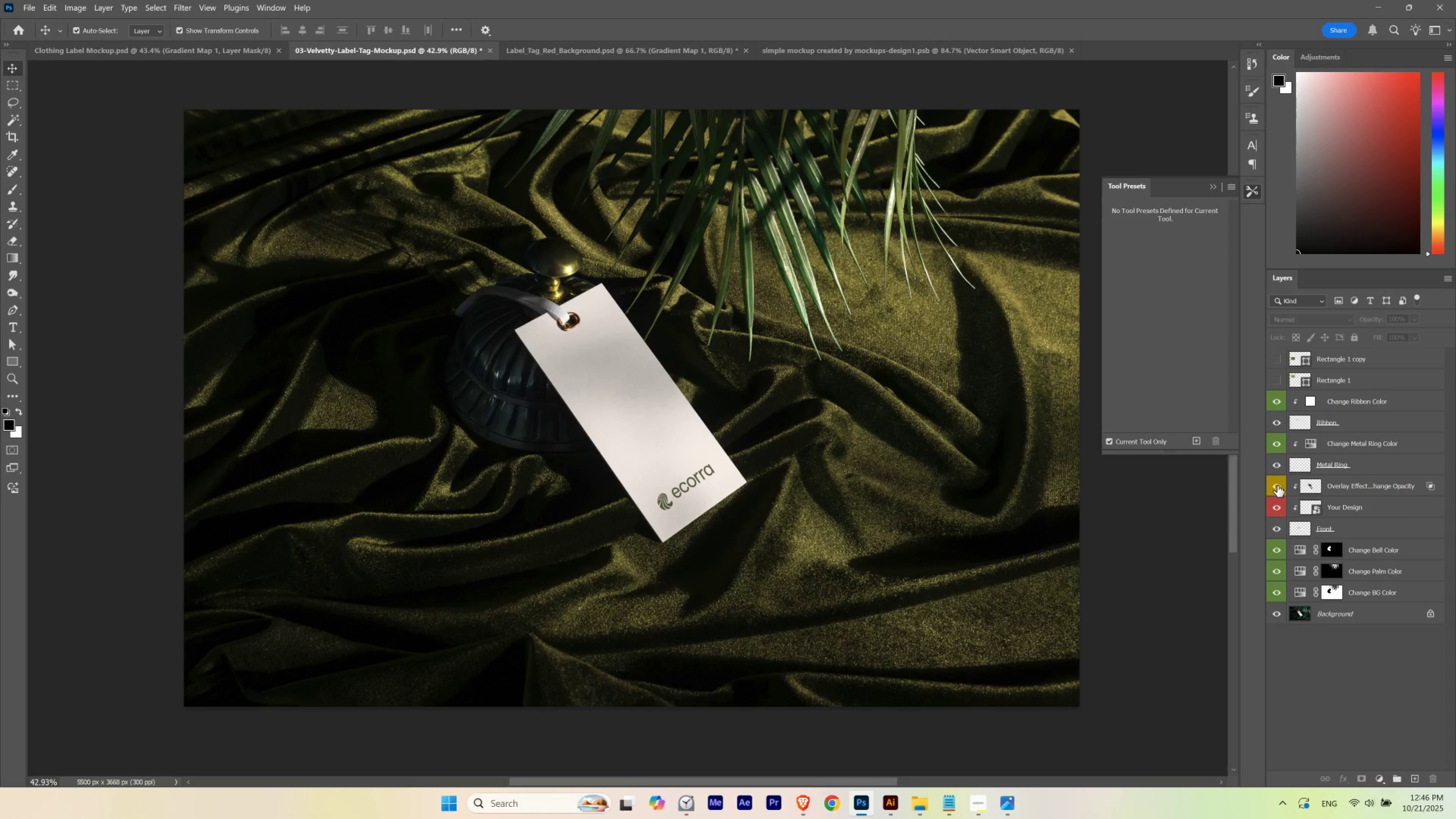 
left_click([1277, 485])
 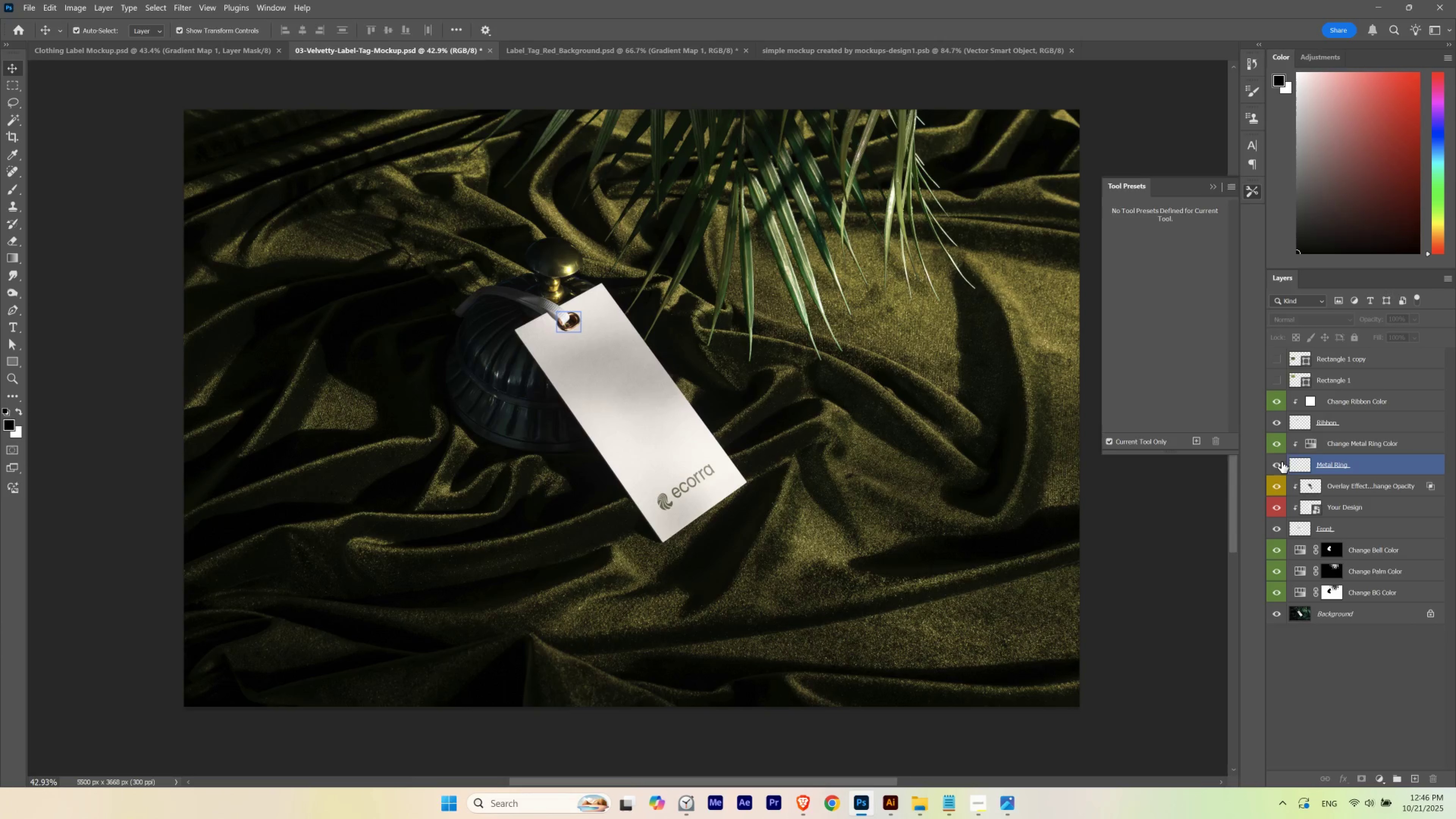 
wait(5.72)
 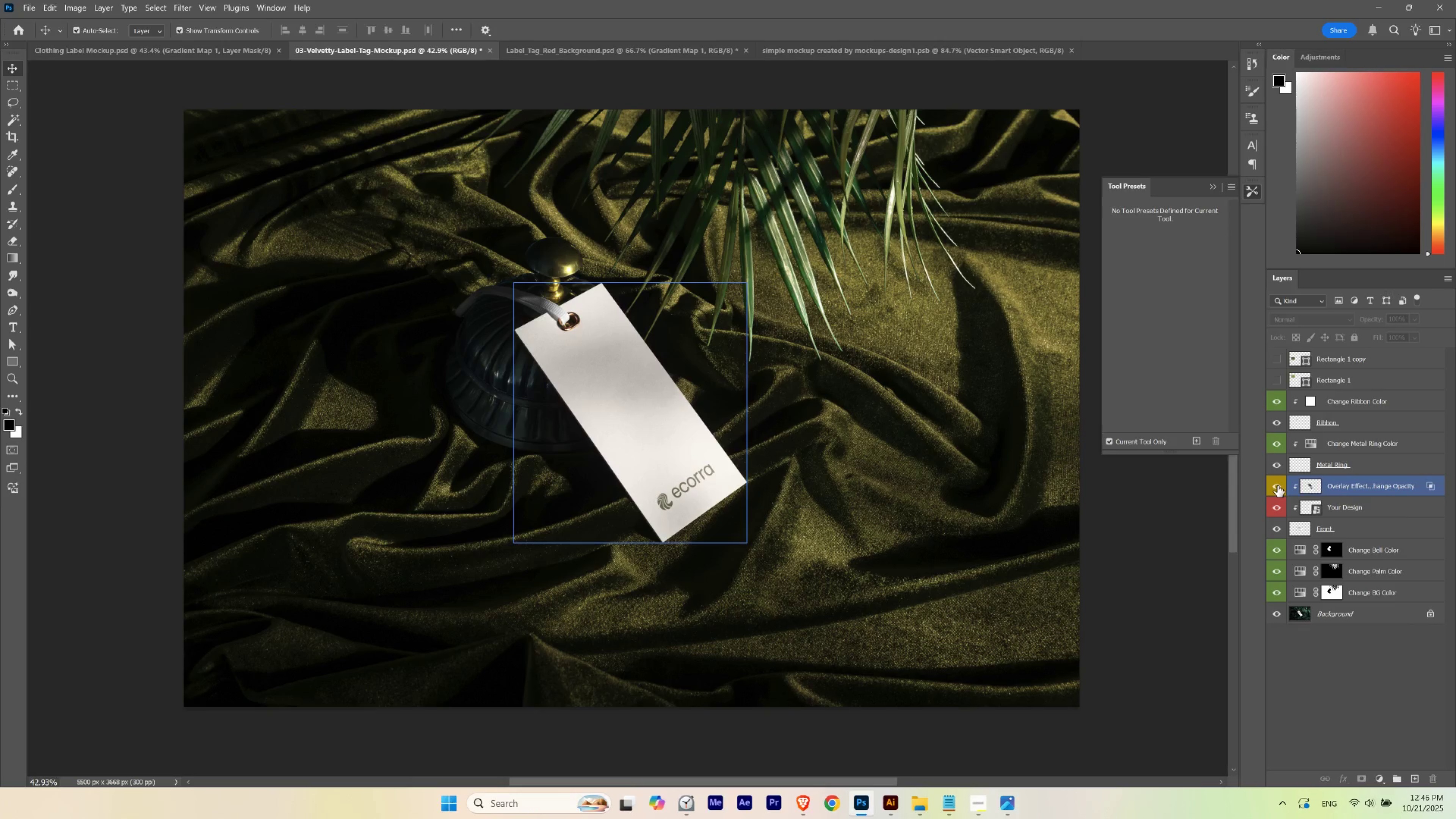 
double_click([1307, 446])
 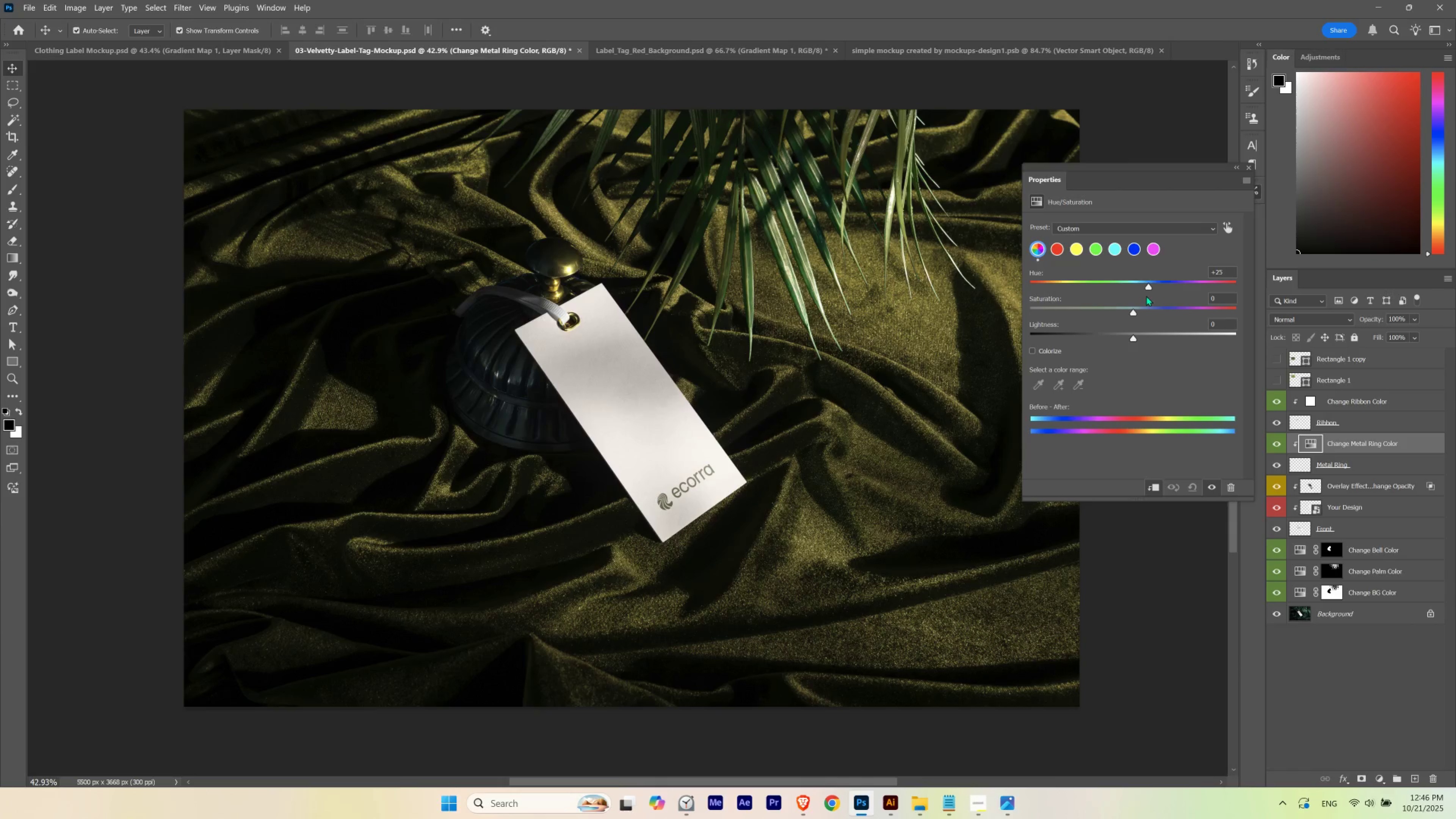 
wait(14.01)
 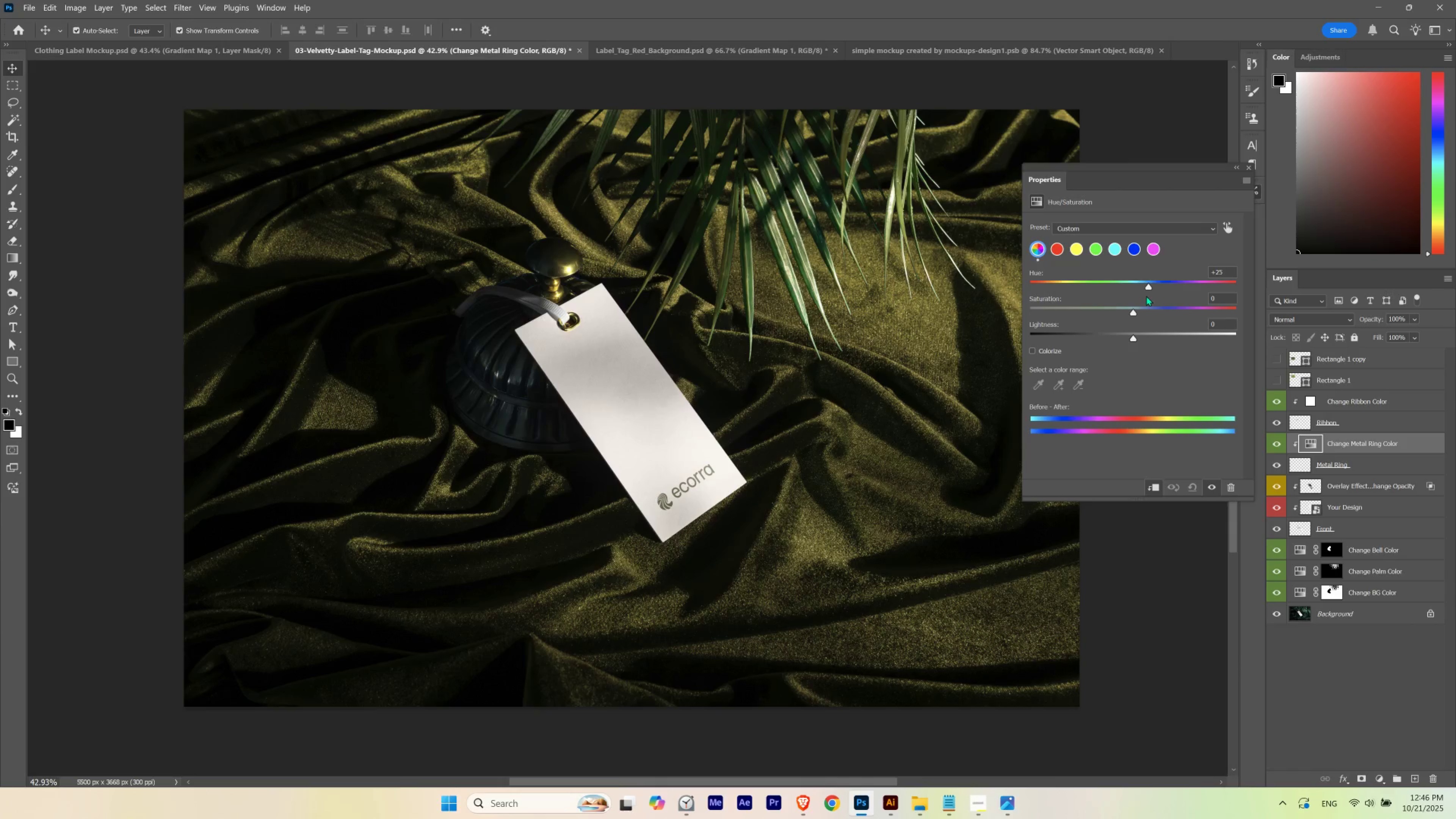 
scroll: coordinate [1223, 270], scroll_direction: up, amount: 10.0
 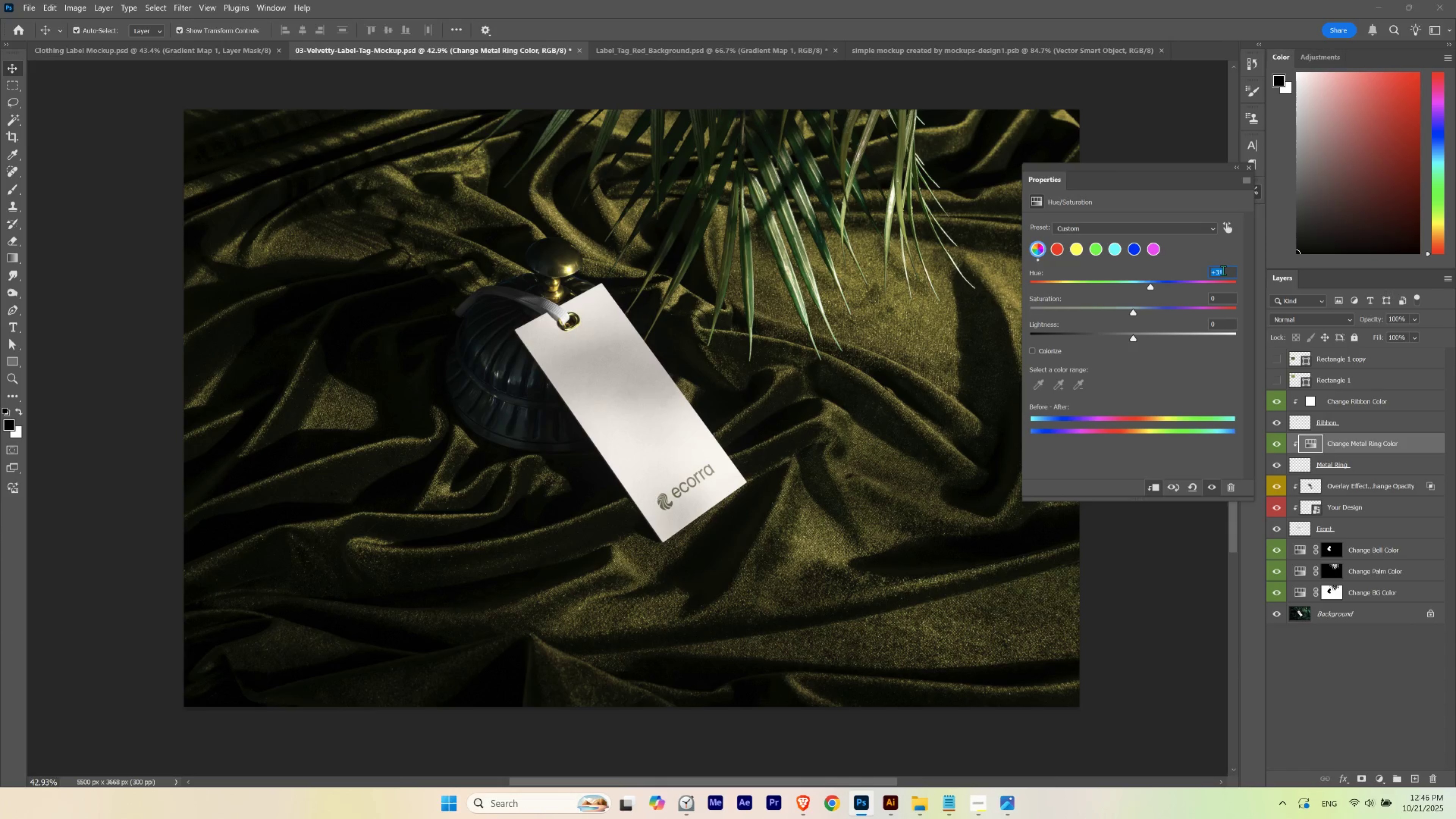 
scroll: coordinate [1223, 270], scroll_direction: down, amount: 4.0
 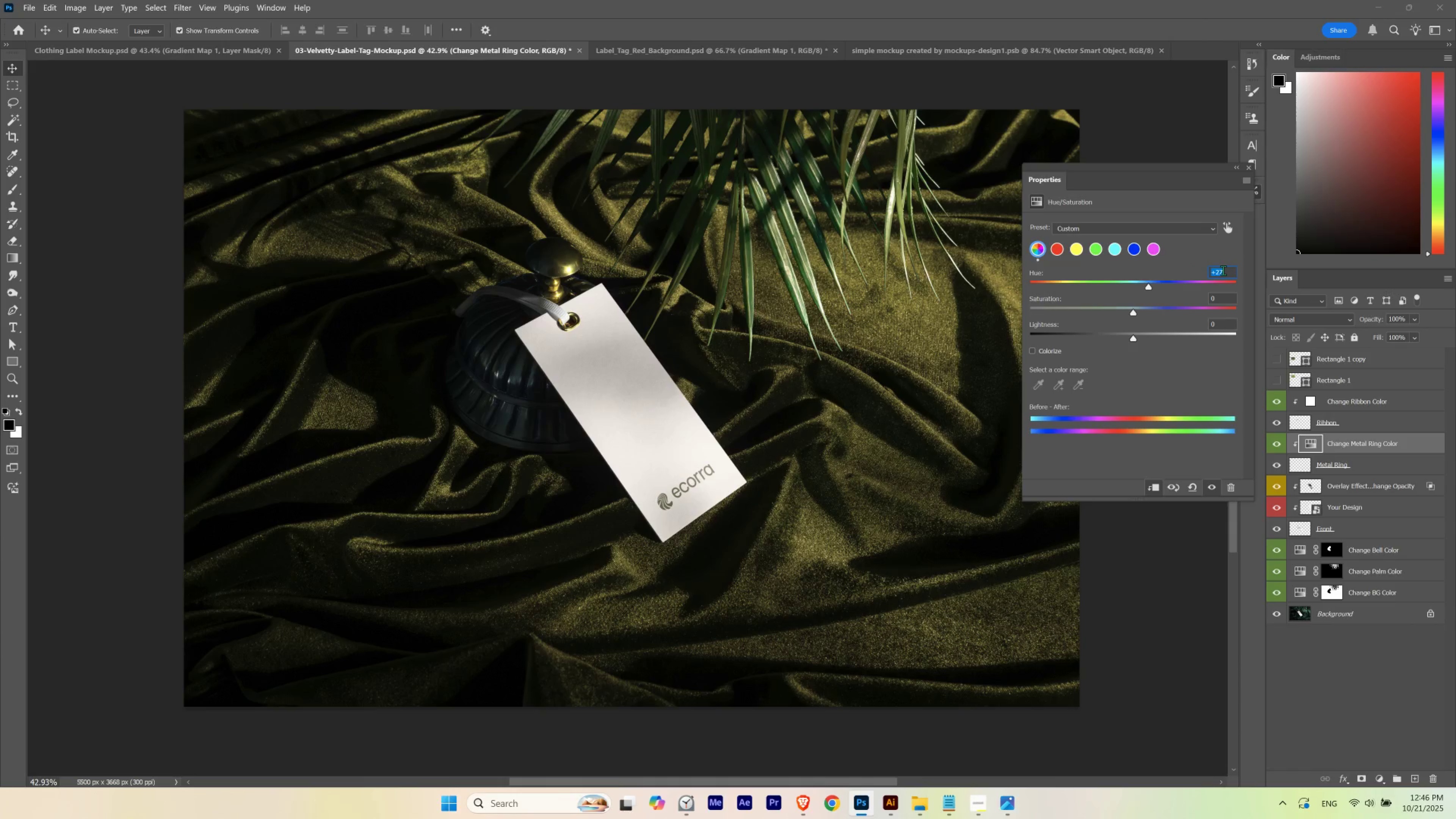 
scroll: coordinate [1223, 270], scroll_direction: none, amount: 0.0
 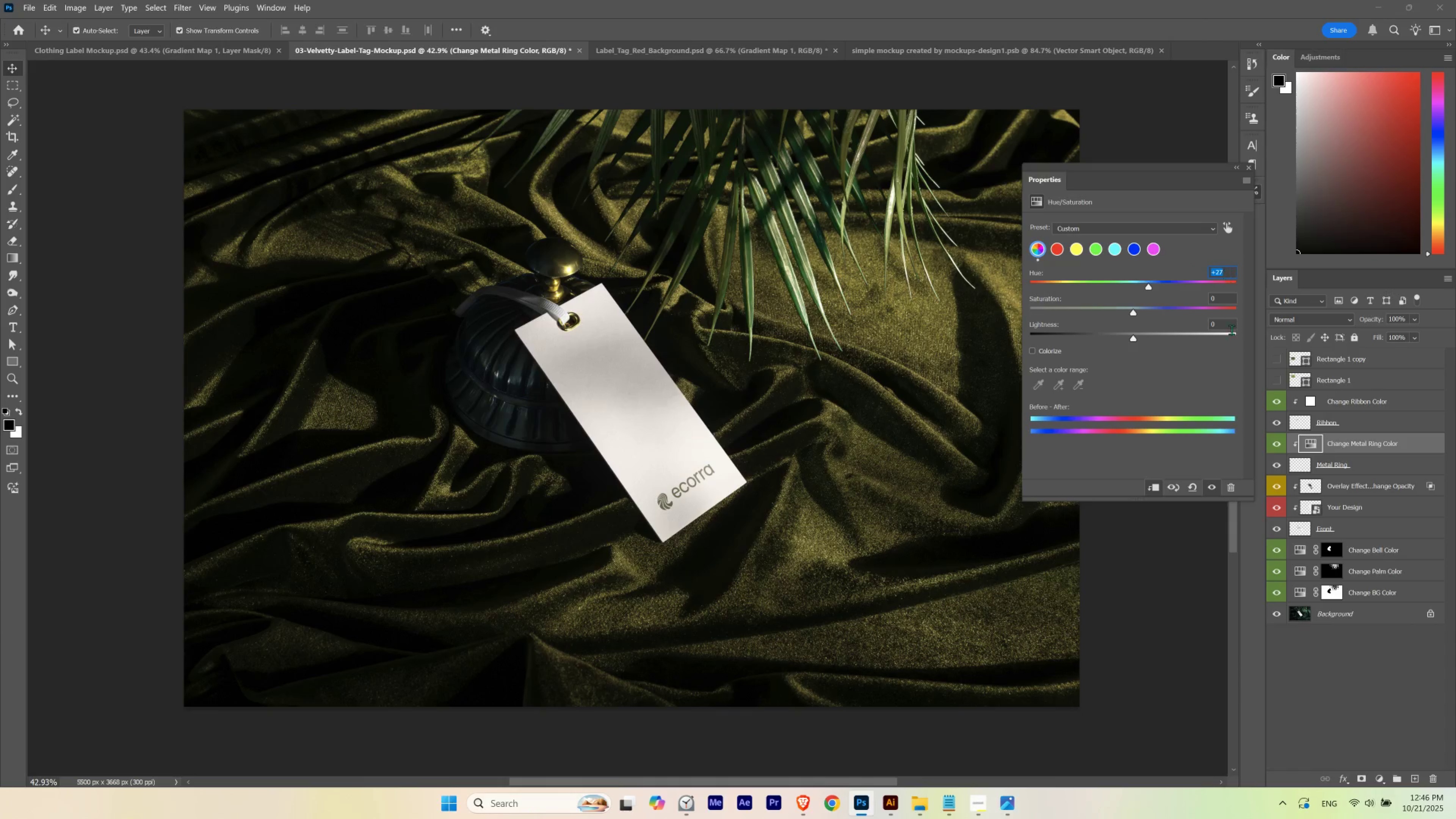 
left_click([1326, 685])
 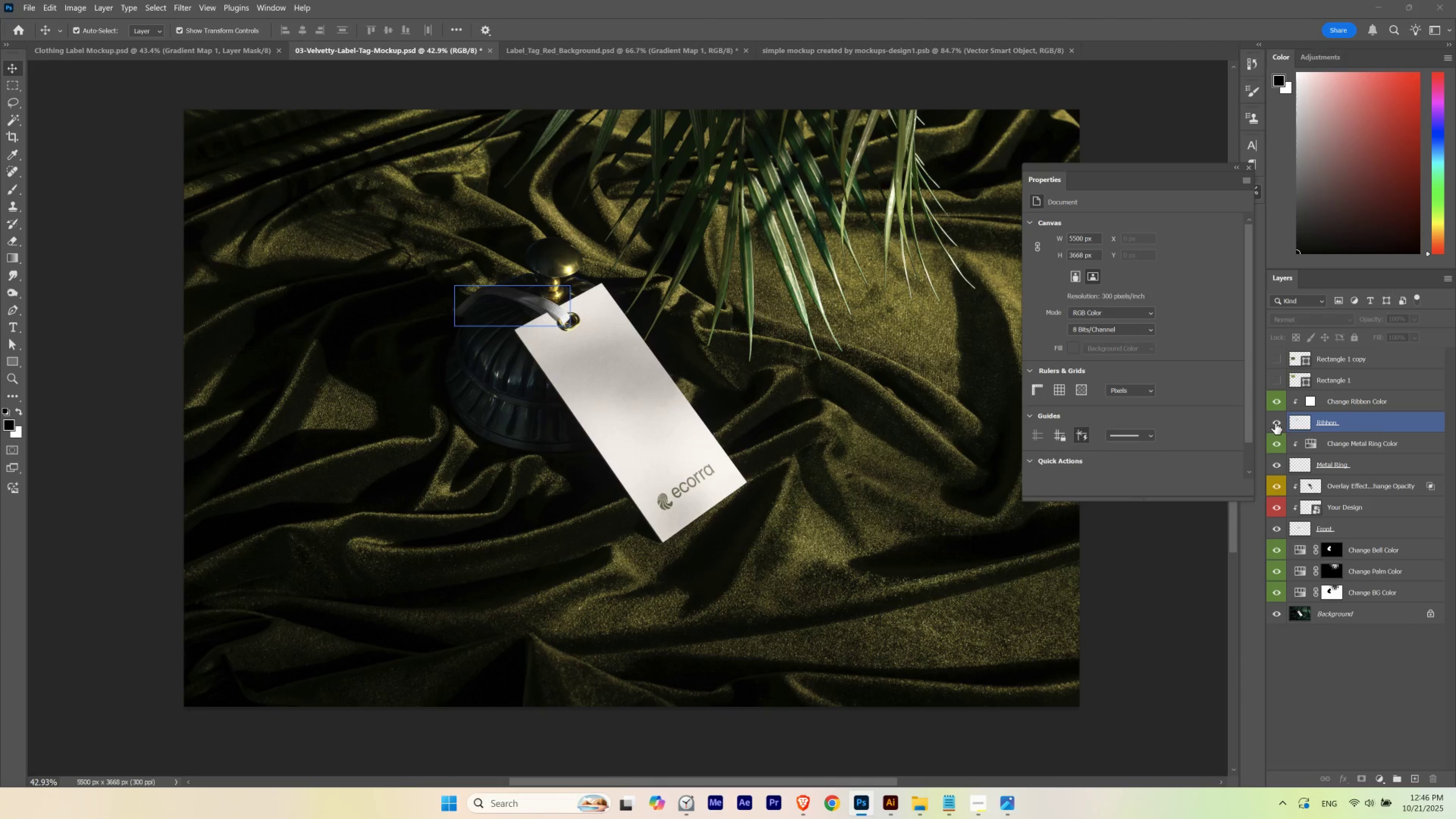 
left_click([1275, 423])
 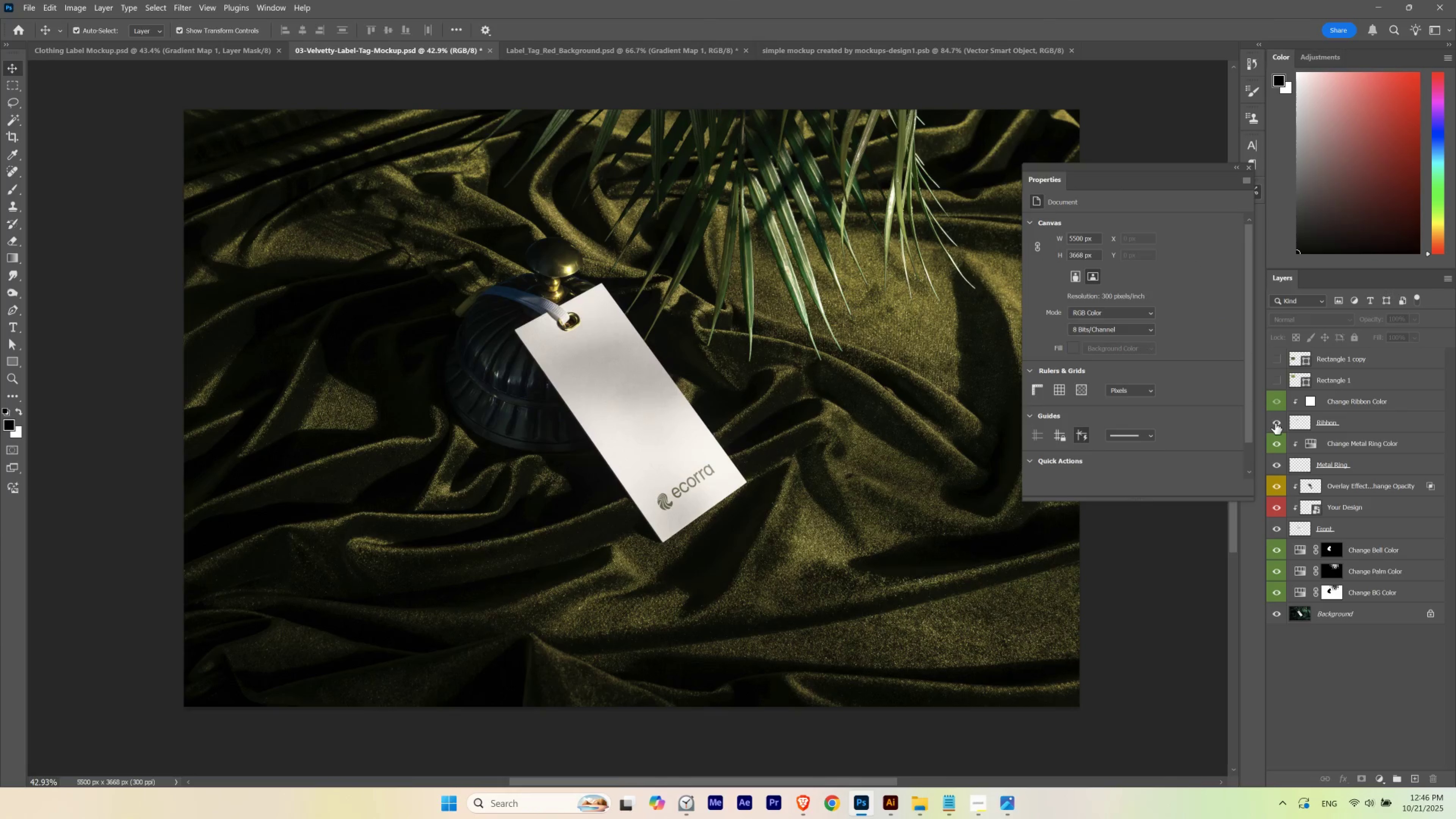 
left_click([1275, 423])
 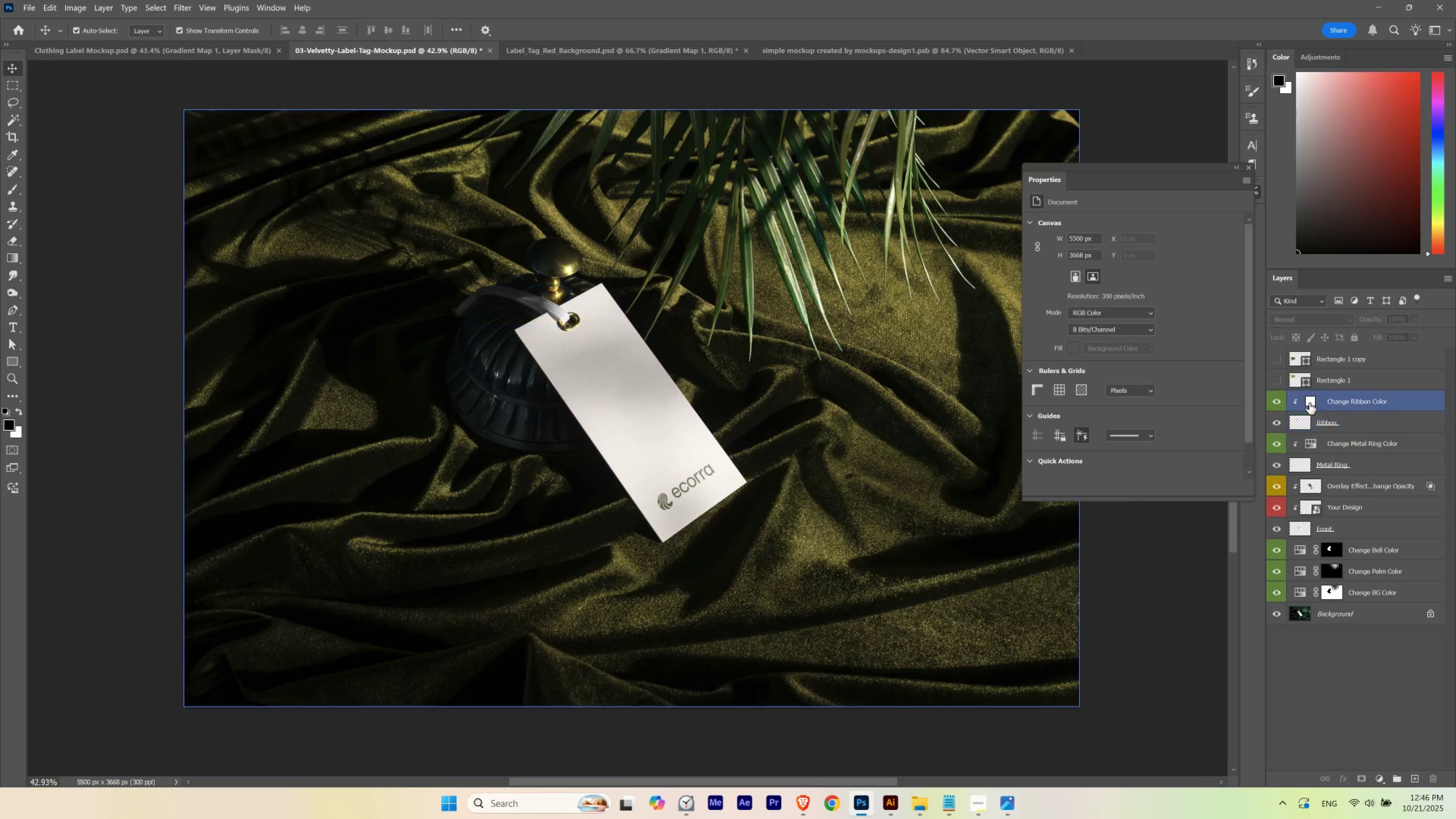 
double_click([1309, 399])
 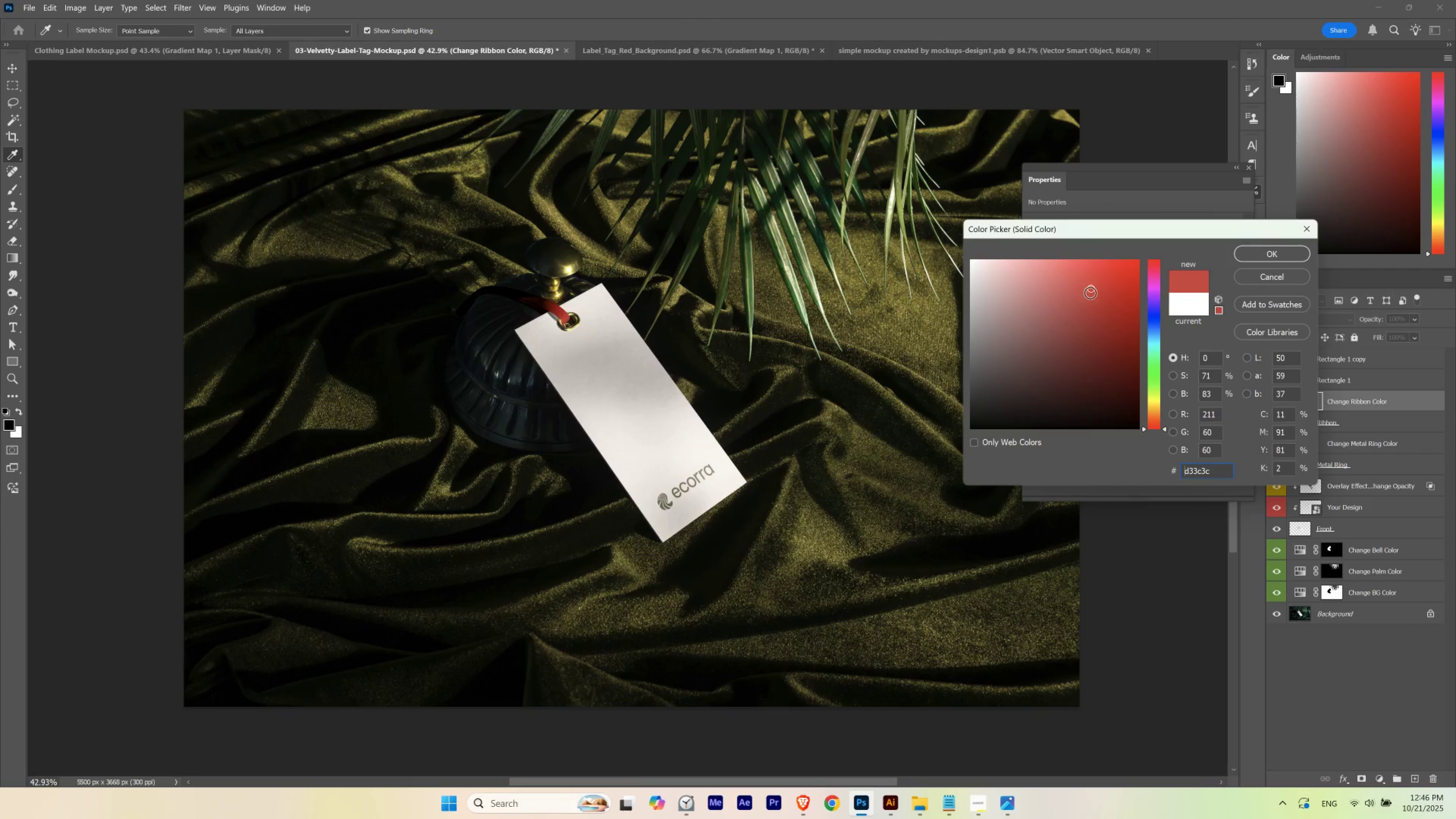 
left_click([887, 800])
 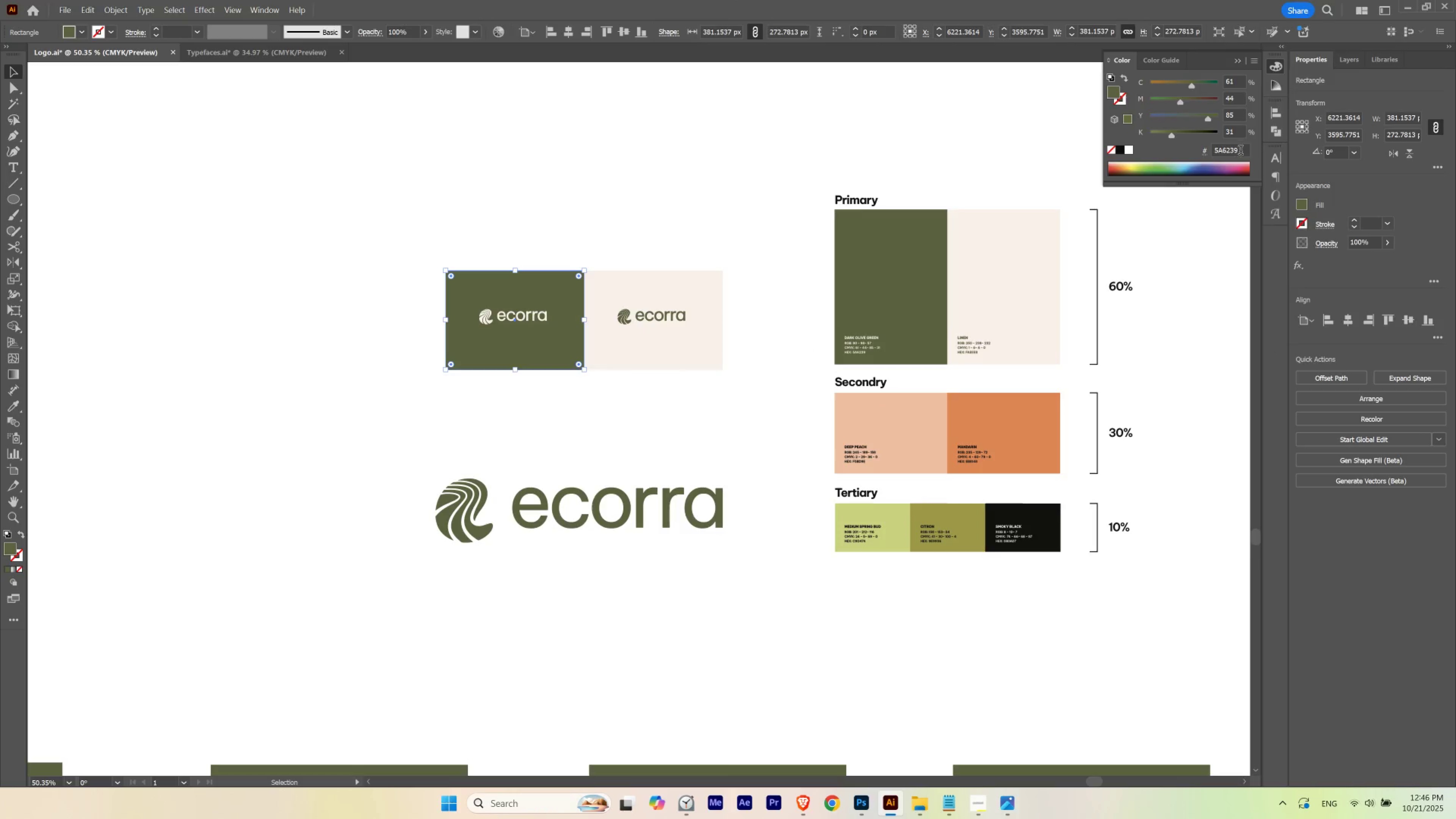 
key(Control+C)
 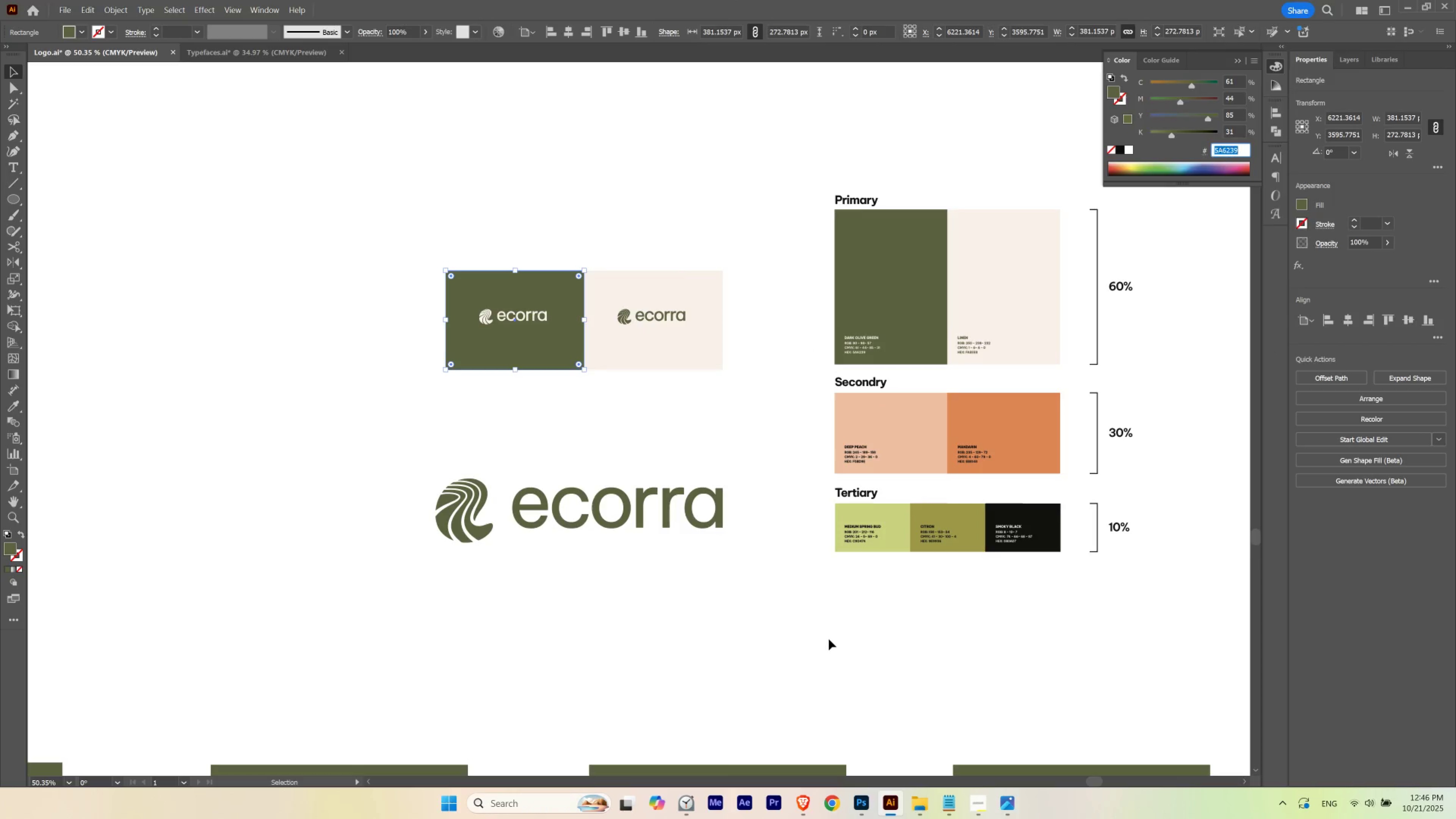 
left_click([829, 639])
 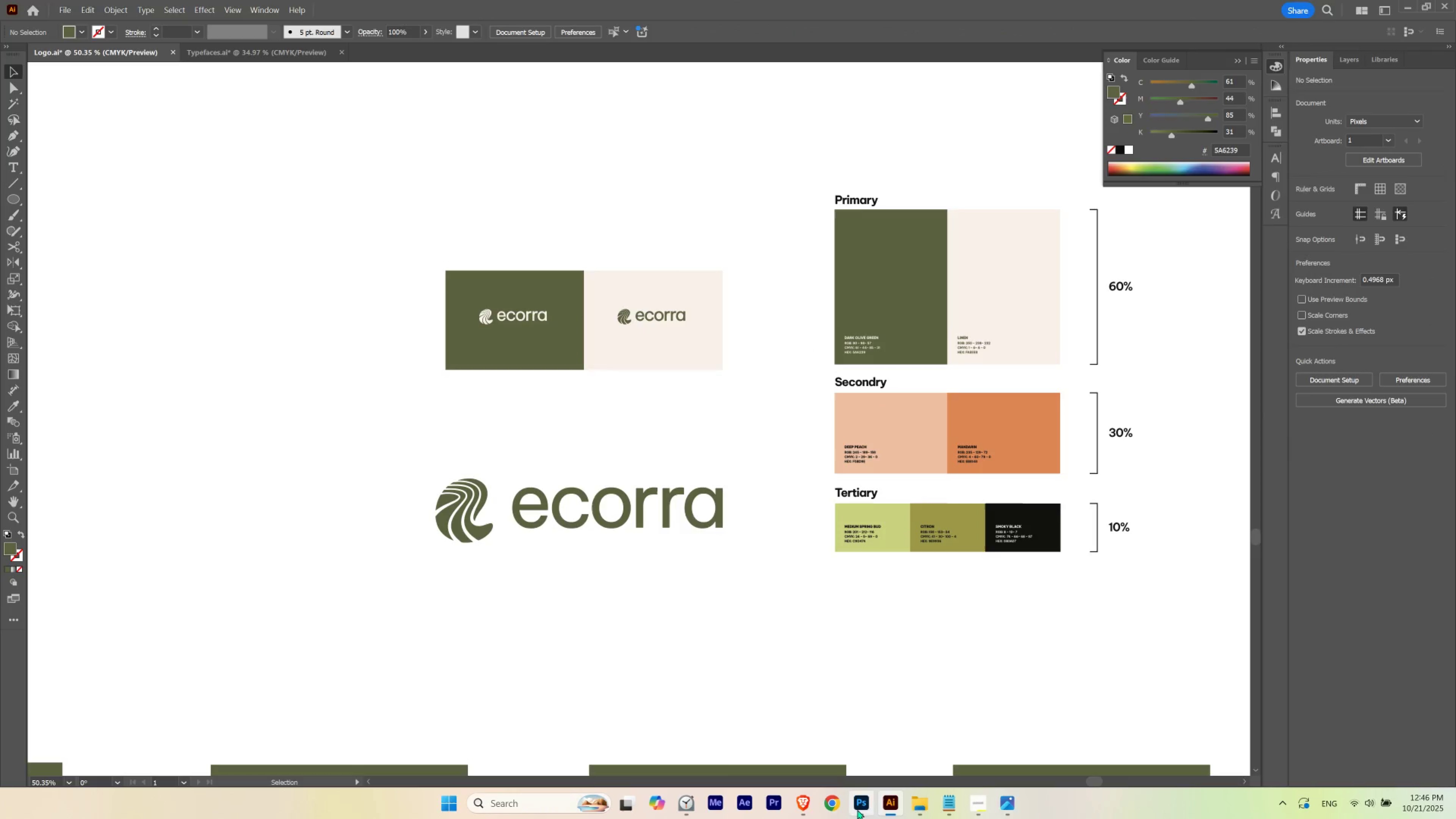 
left_click([857, 812])
 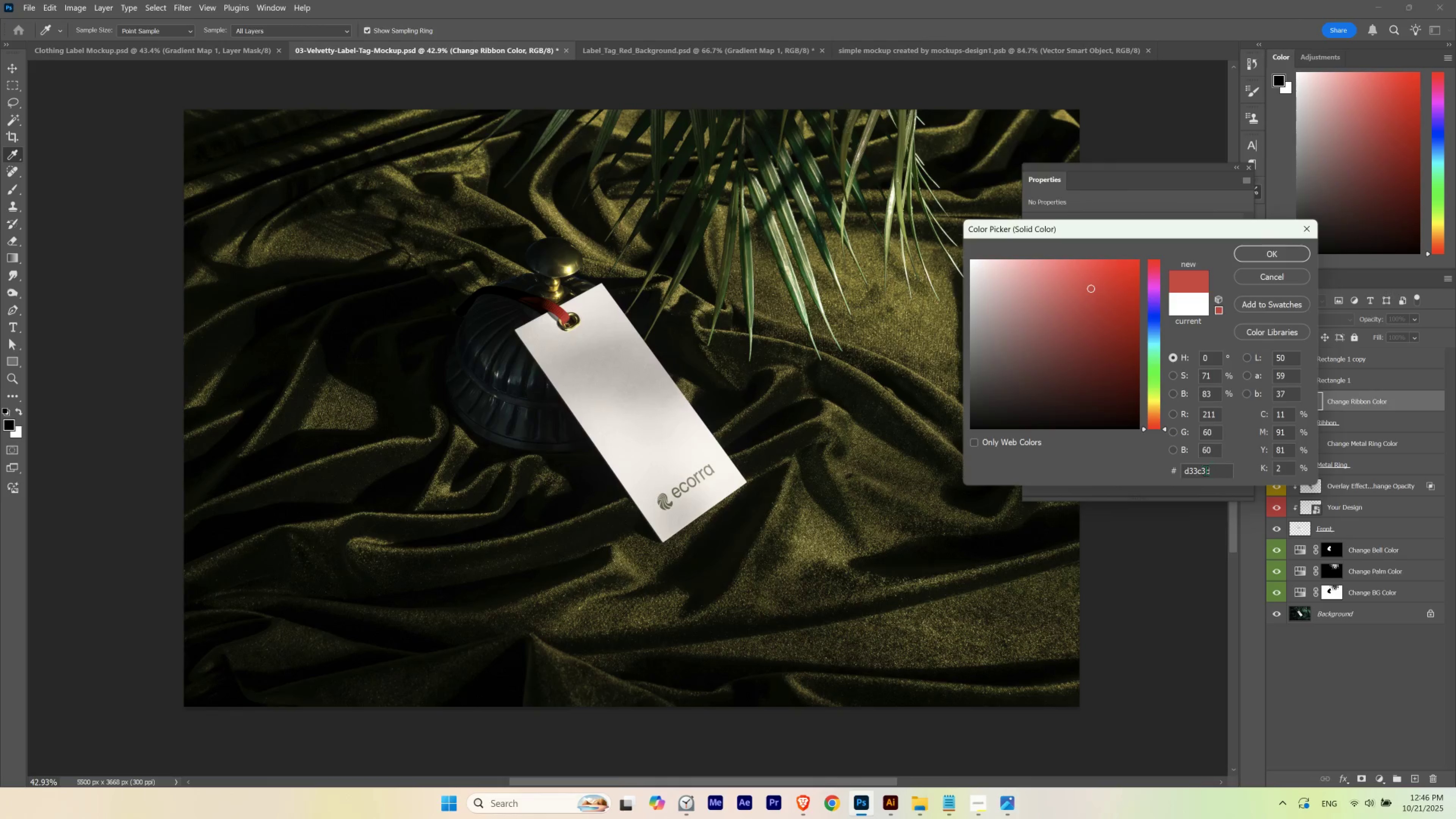 
key(Control+V)
 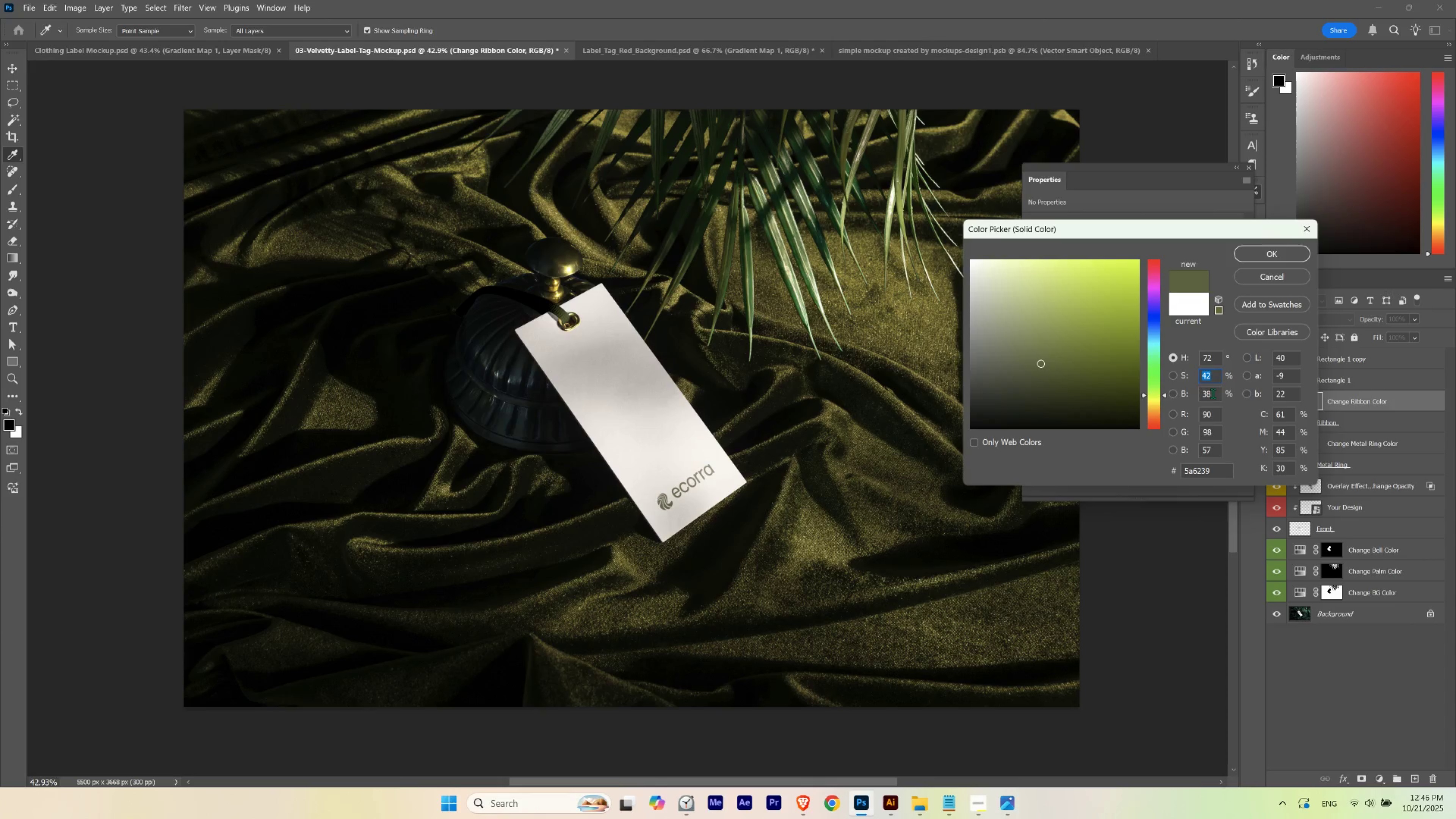 
scroll: coordinate [1212, 393], scroll_direction: up, amount: 7.0
 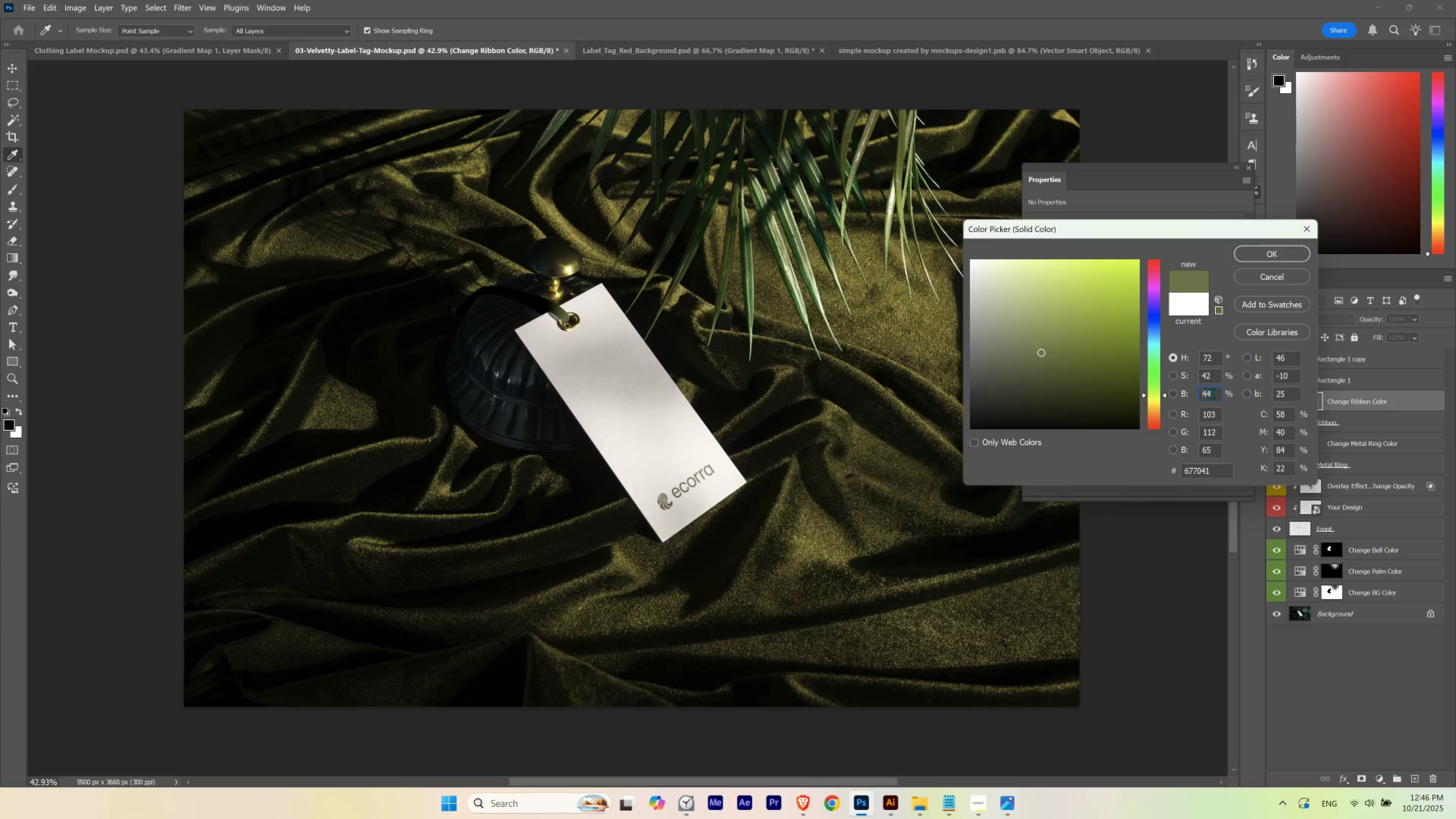 
scroll: coordinate [1212, 393], scroll_direction: none, amount: 0.0
 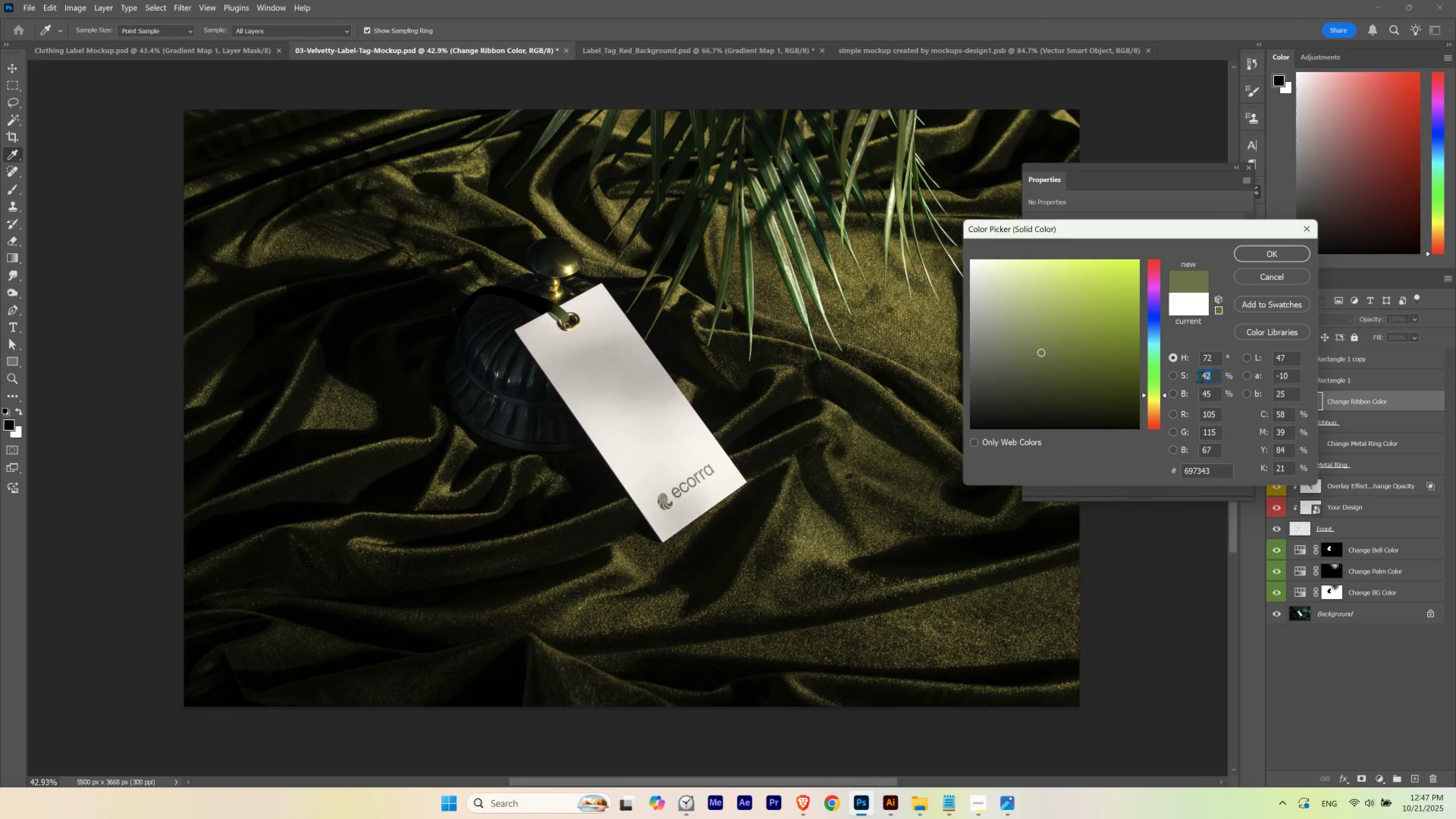 
scroll: coordinate [1208, 376], scroll_direction: up, amount: 2.0
 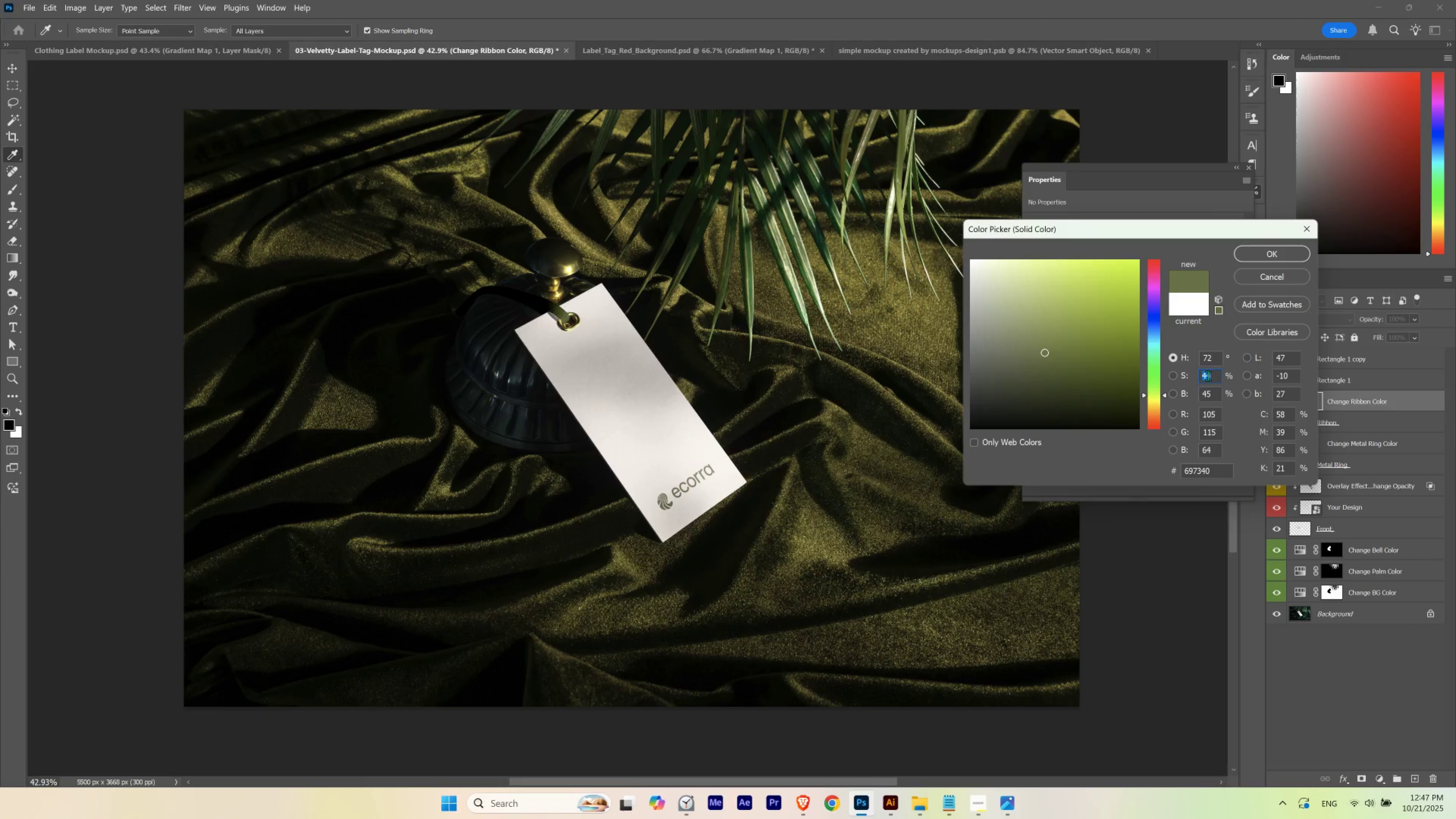 
hold_key(key=ShiftLeft, duration=1.5)
scroll: coordinate [1208, 376], scroll_direction: down, amount: 2.0
 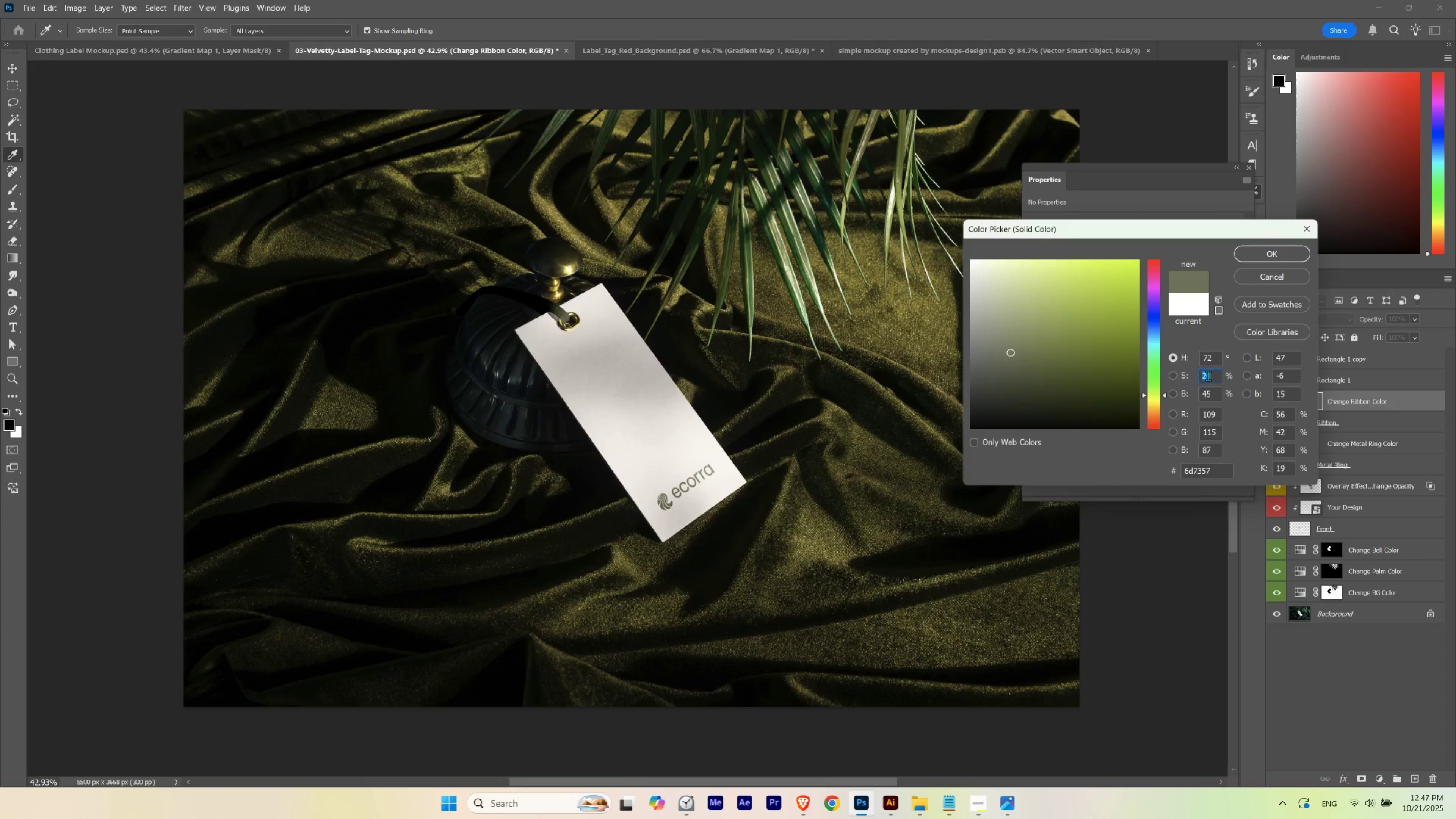 
hold_key(key=ShiftLeft, duration=1.5)
scroll: coordinate [1208, 376], scroll_direction: none, amount: 0.0
 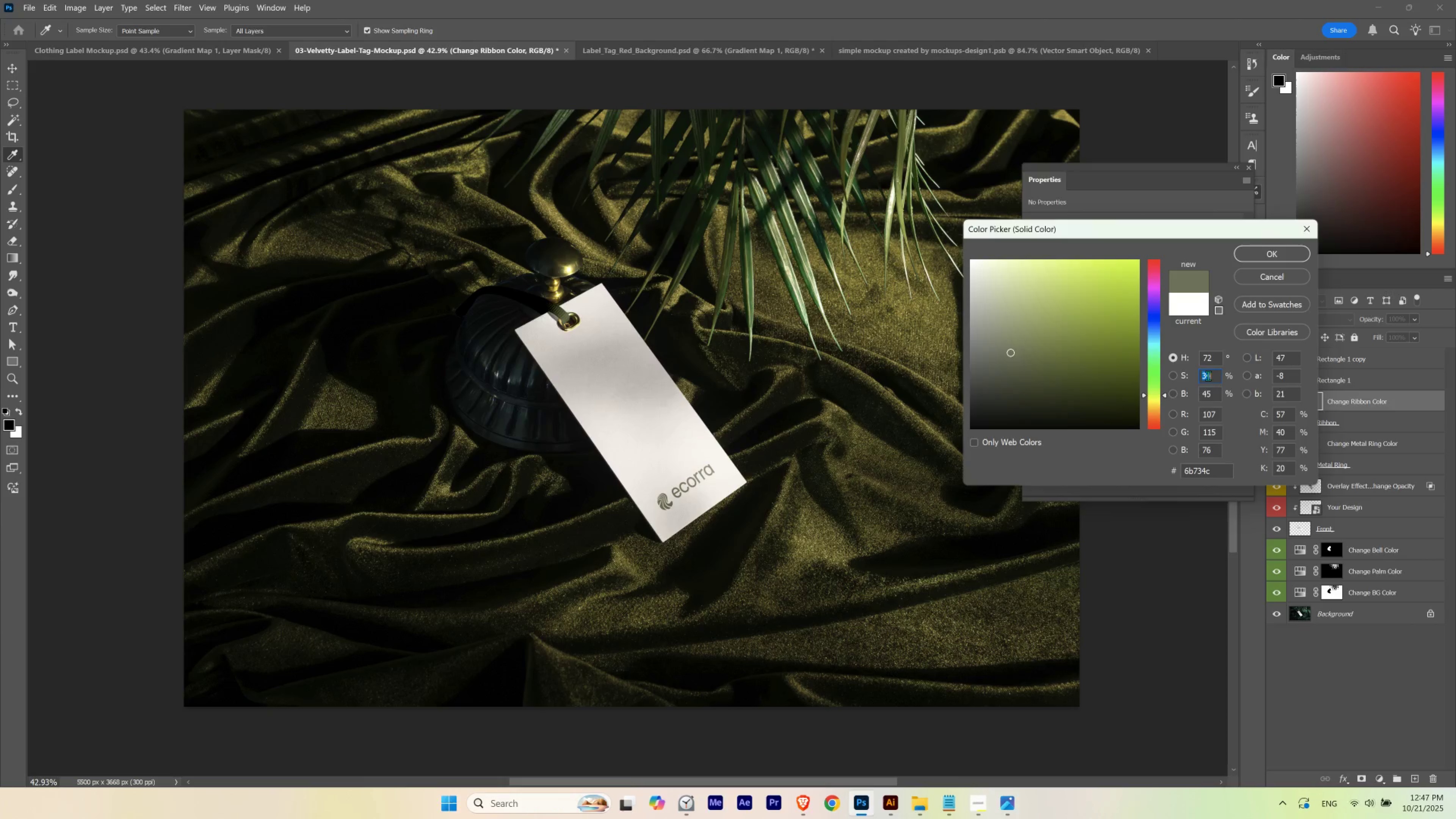 
hold_key(key=ShiftLeft, duration=1.52)
scroll: coordinate [1208, 376], scroll_direction: up, amount: 1.0
 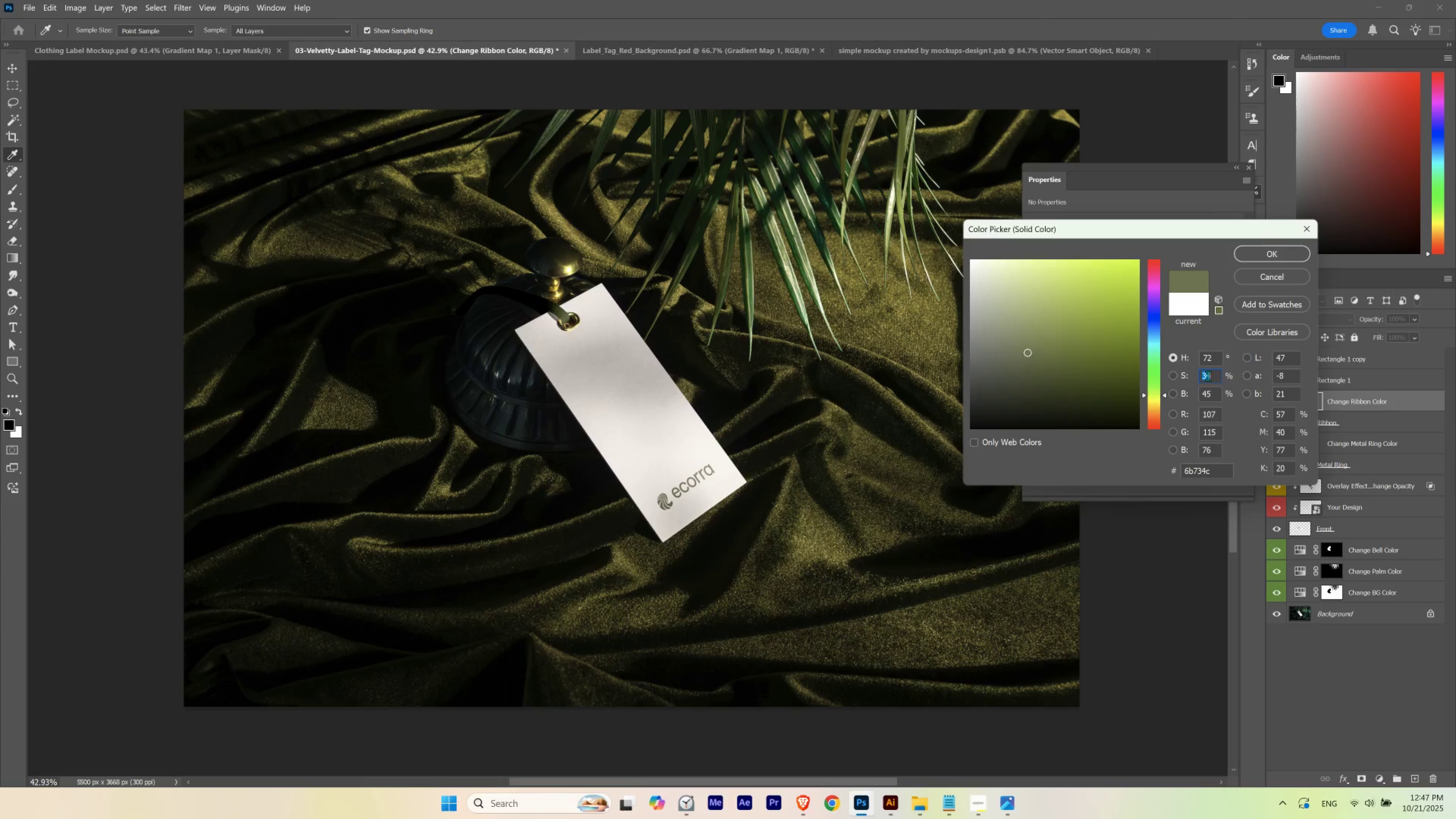 
hold_key(key=ShiftLeft, duration=1.43)
 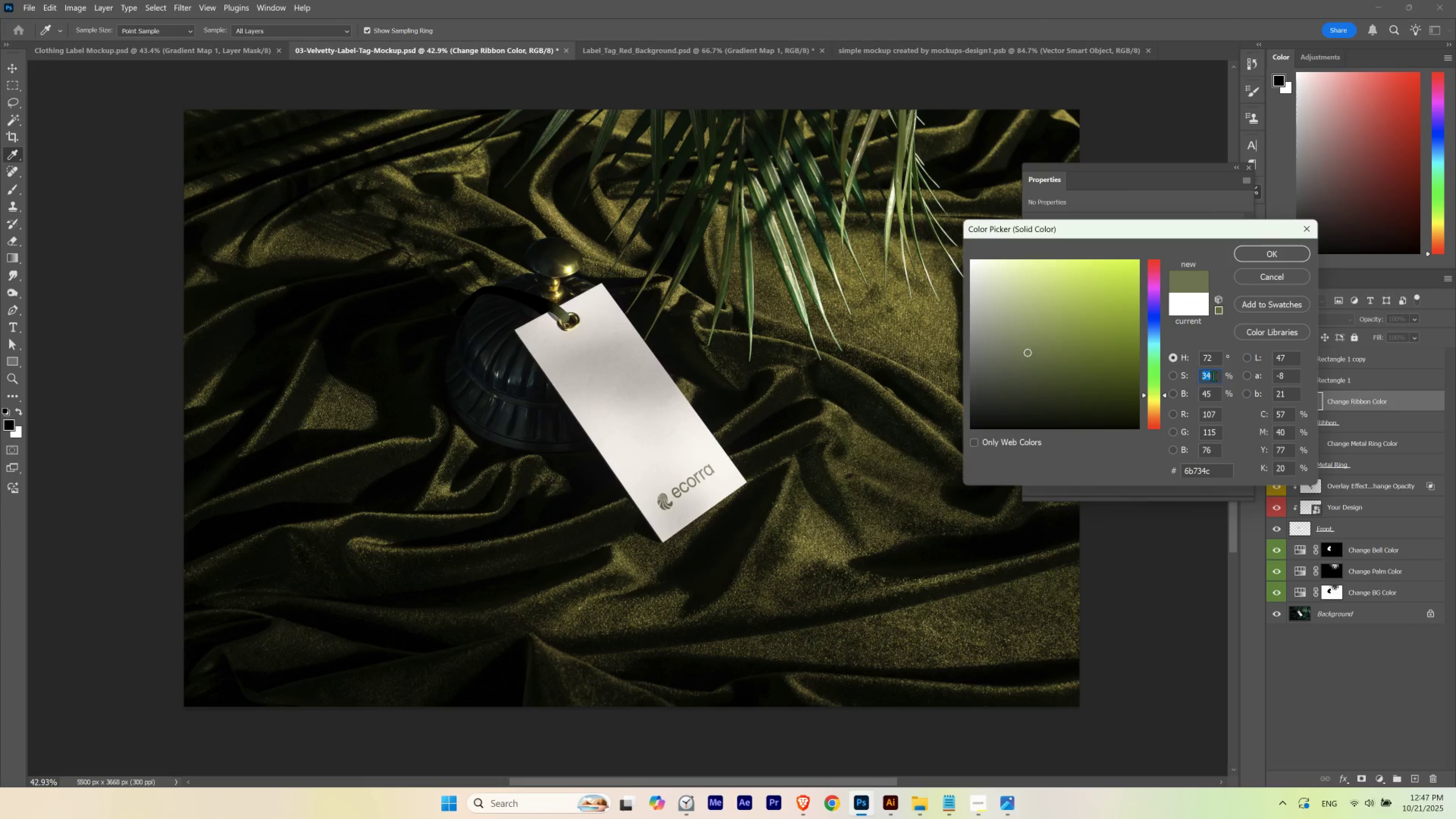 
scroll: coordinate [1213, 376], scroll_direction: up, amount: 2.0
 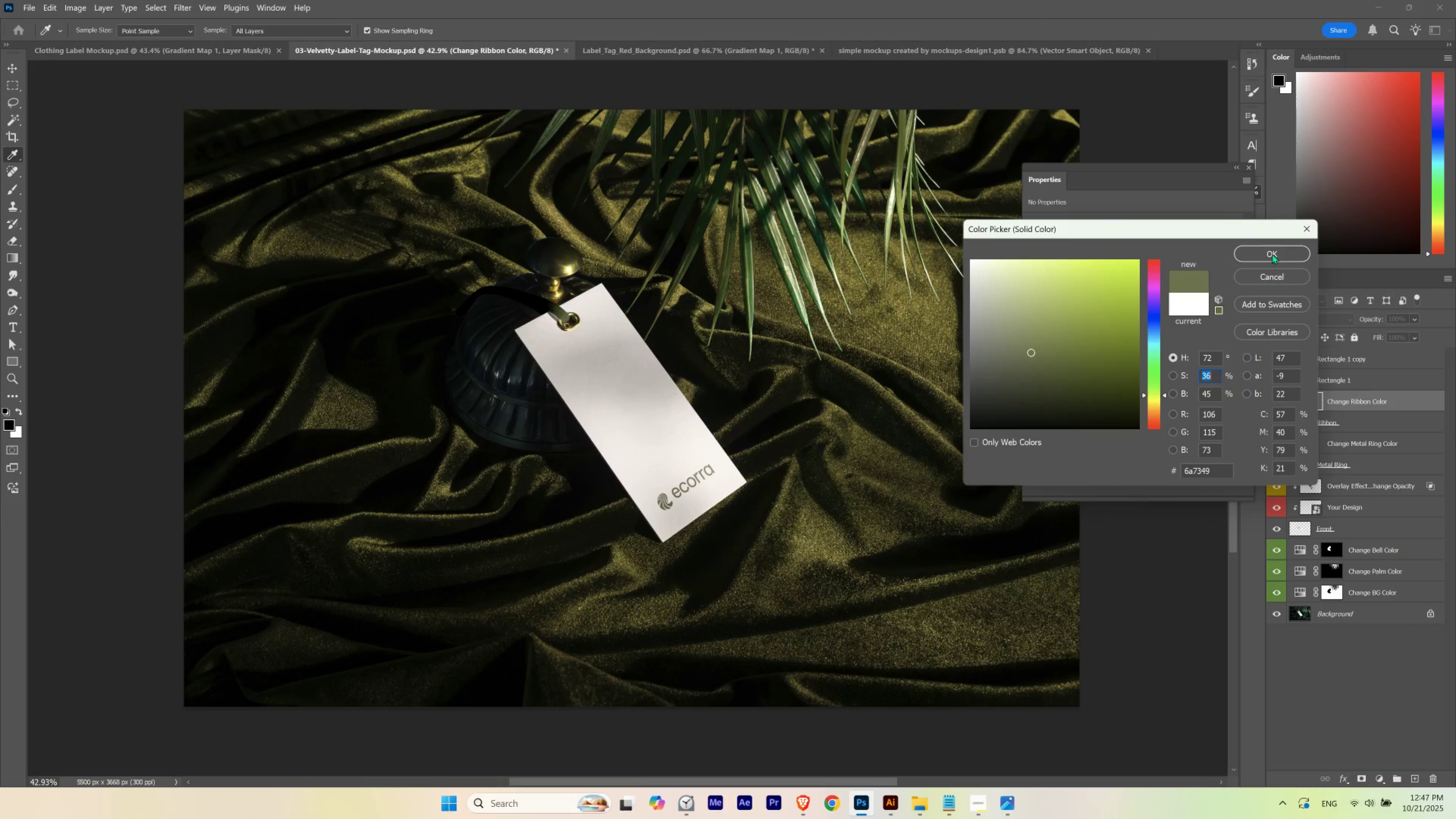 
left_click([1273, 249])
 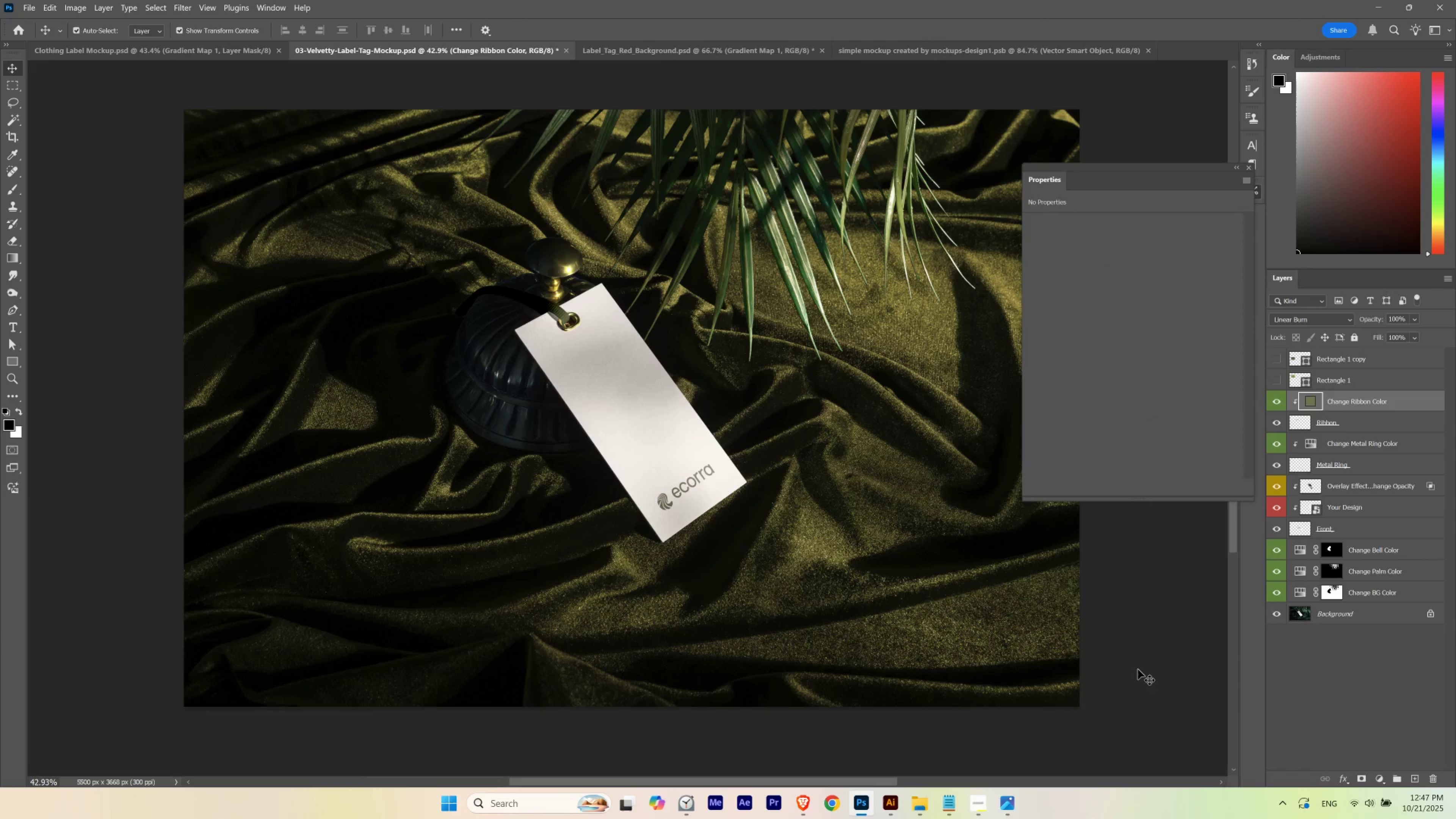 
key(Control+Z)
 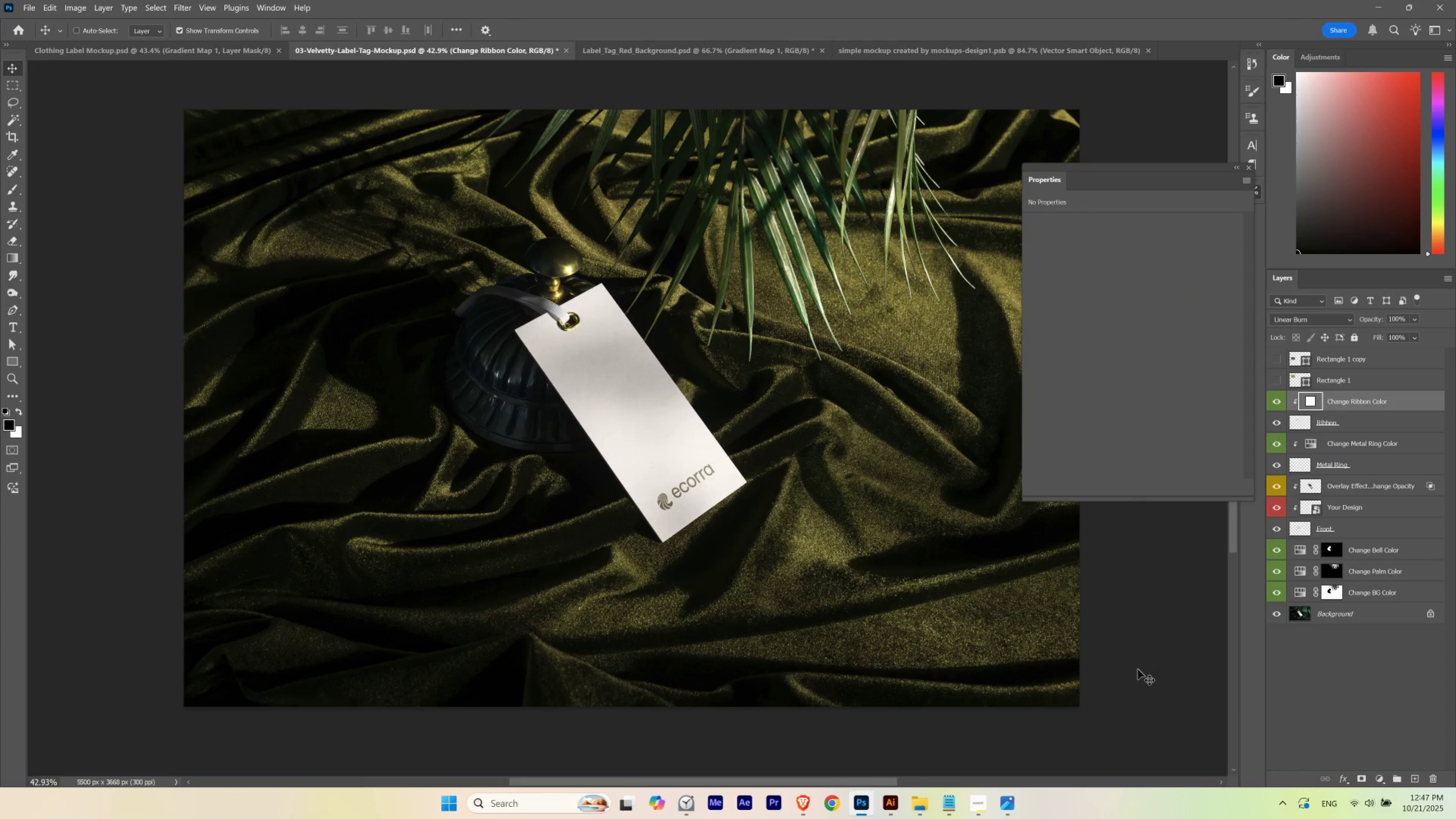 
key(Control+Shift+Z)
 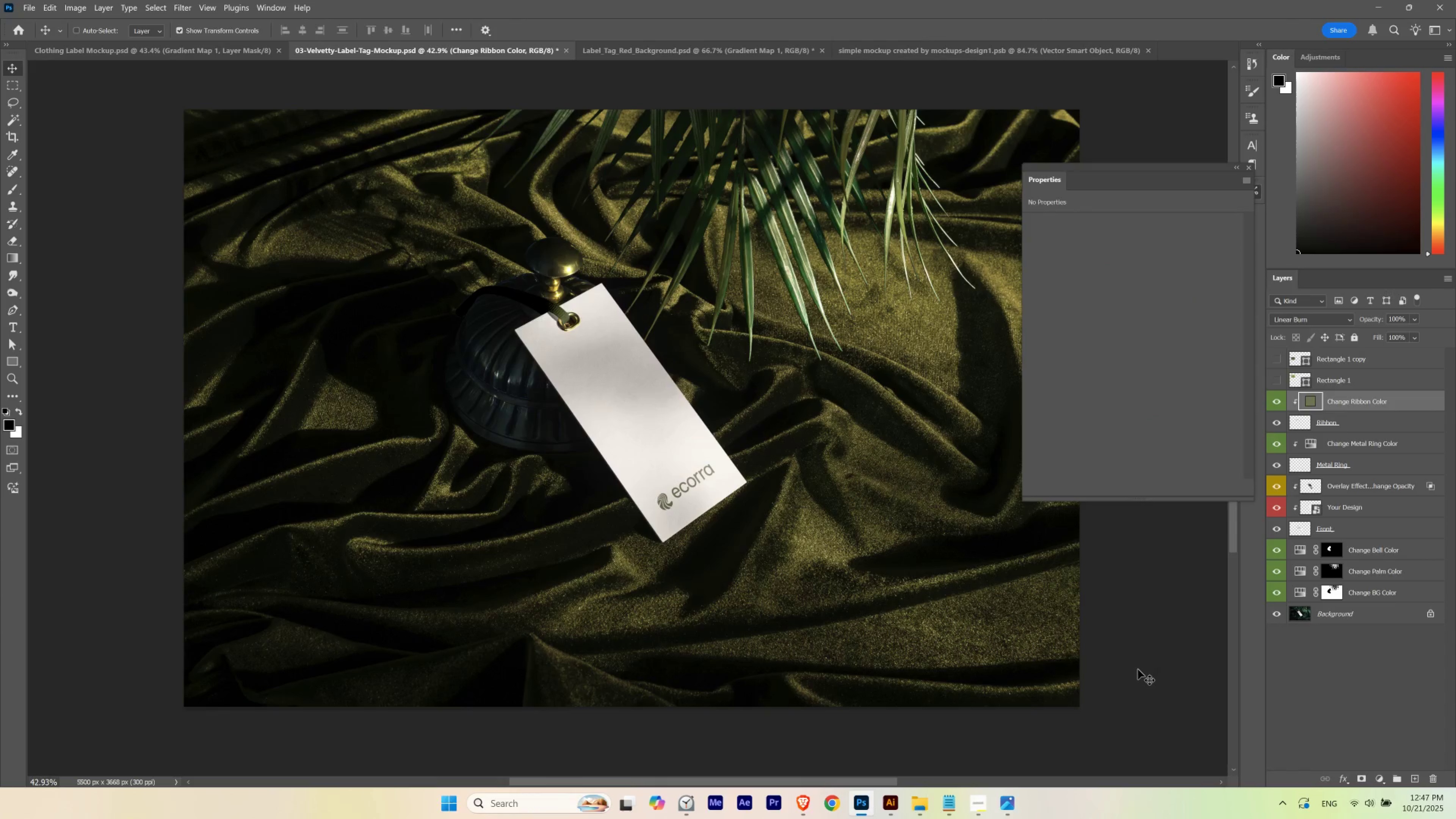 
key(Control+Z)
 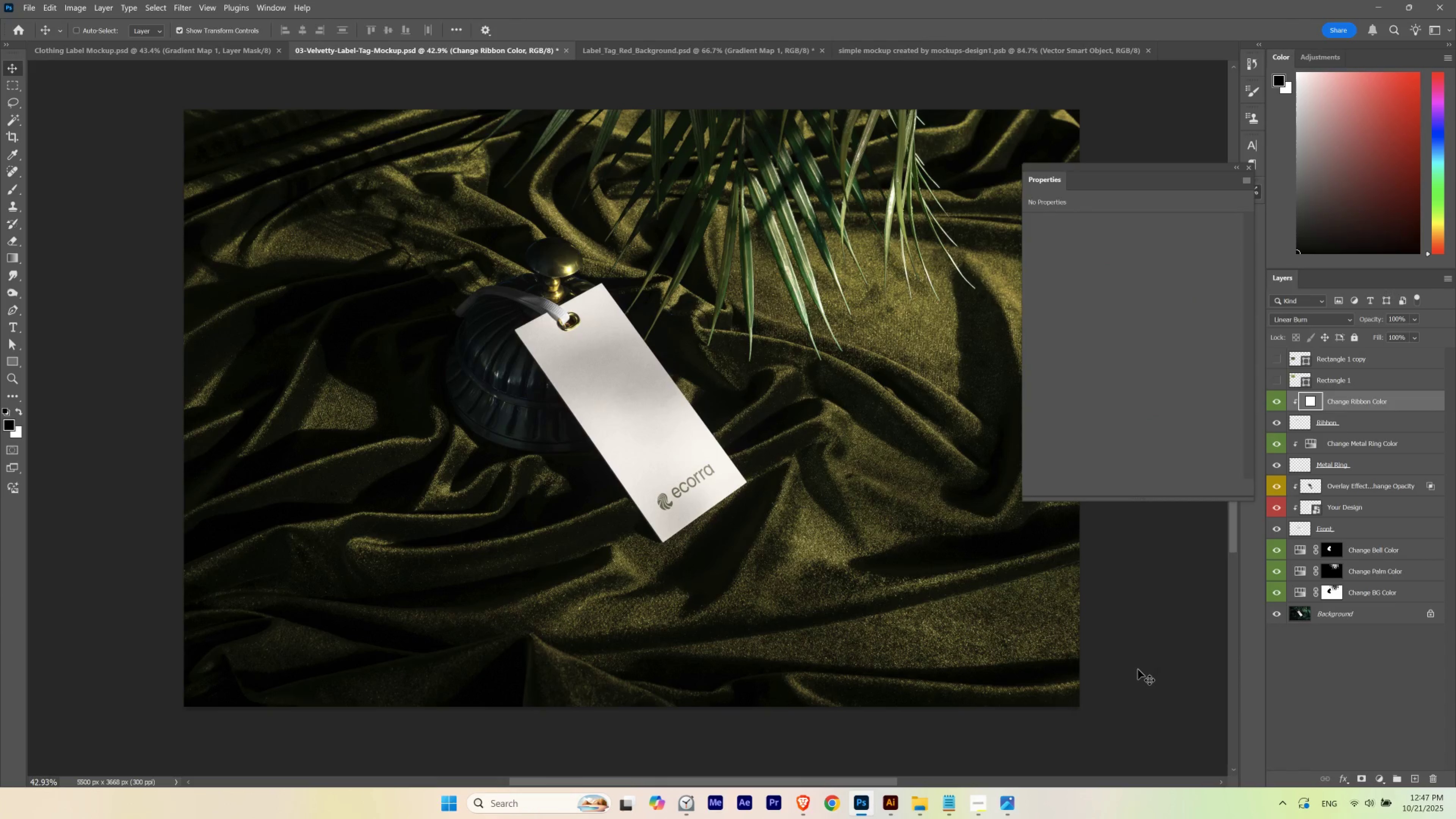 
key(Control+Shift+Z)
 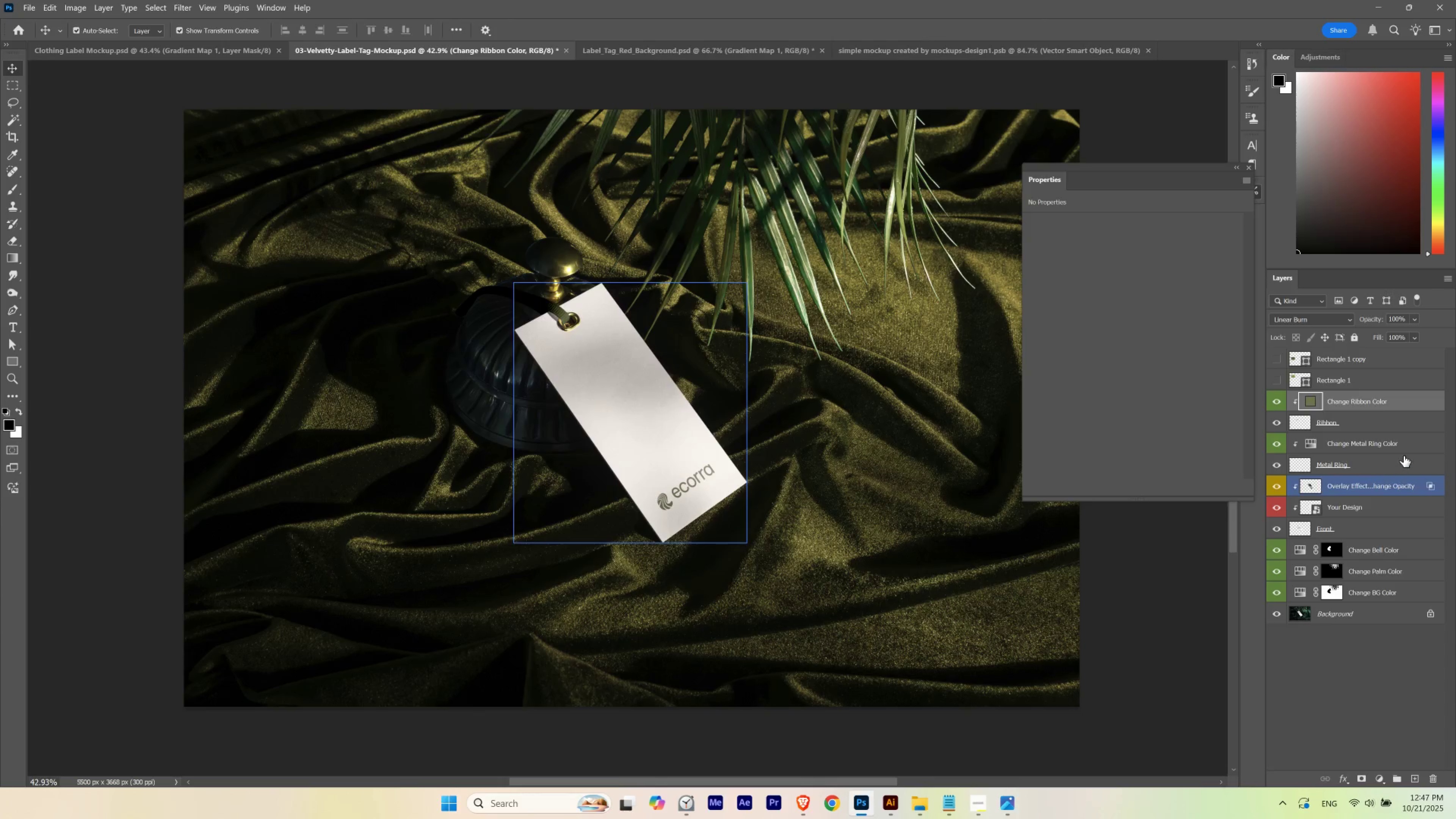 
left_click([1342, 685])
 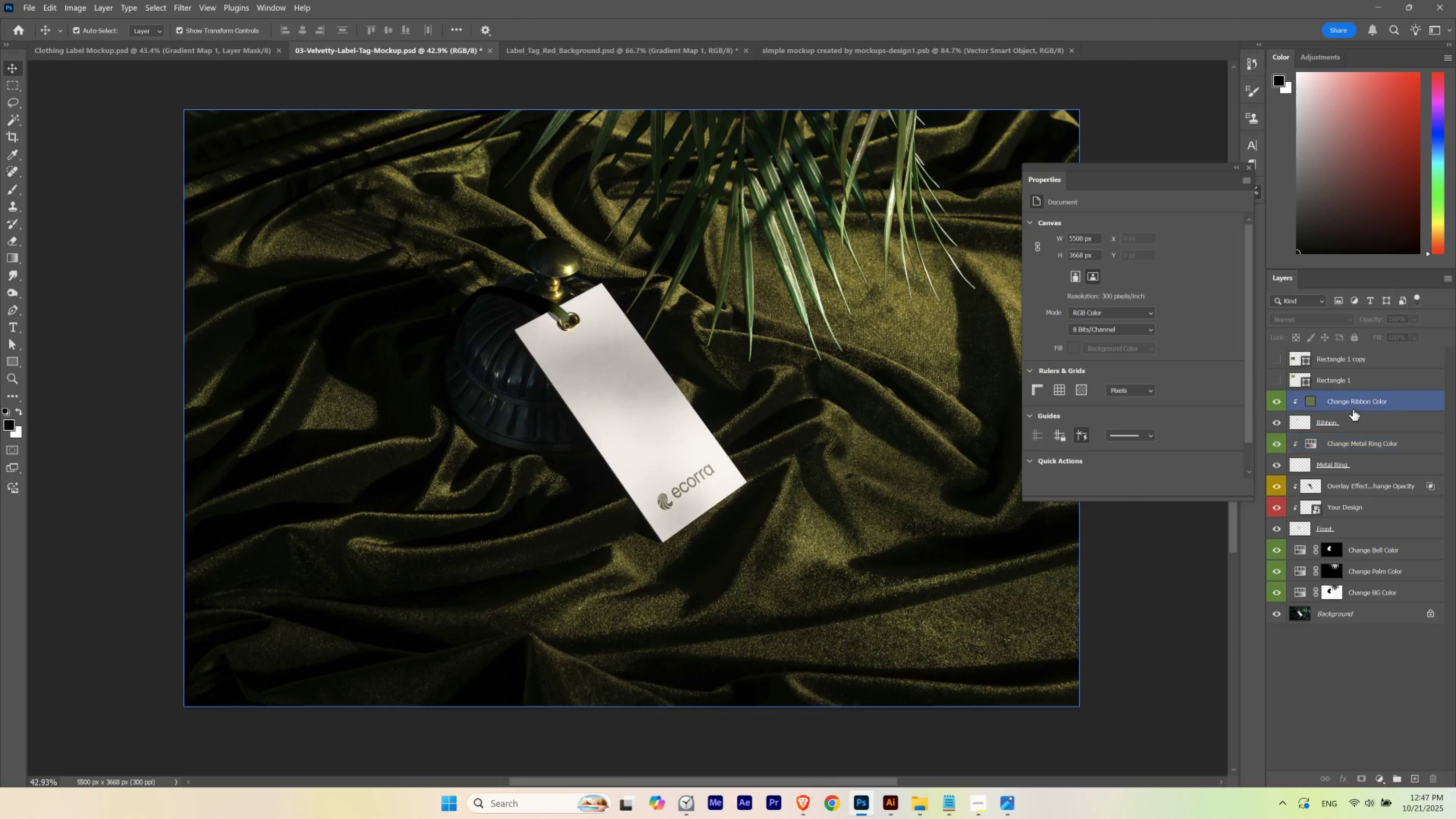 
left_click([1354, 401])
 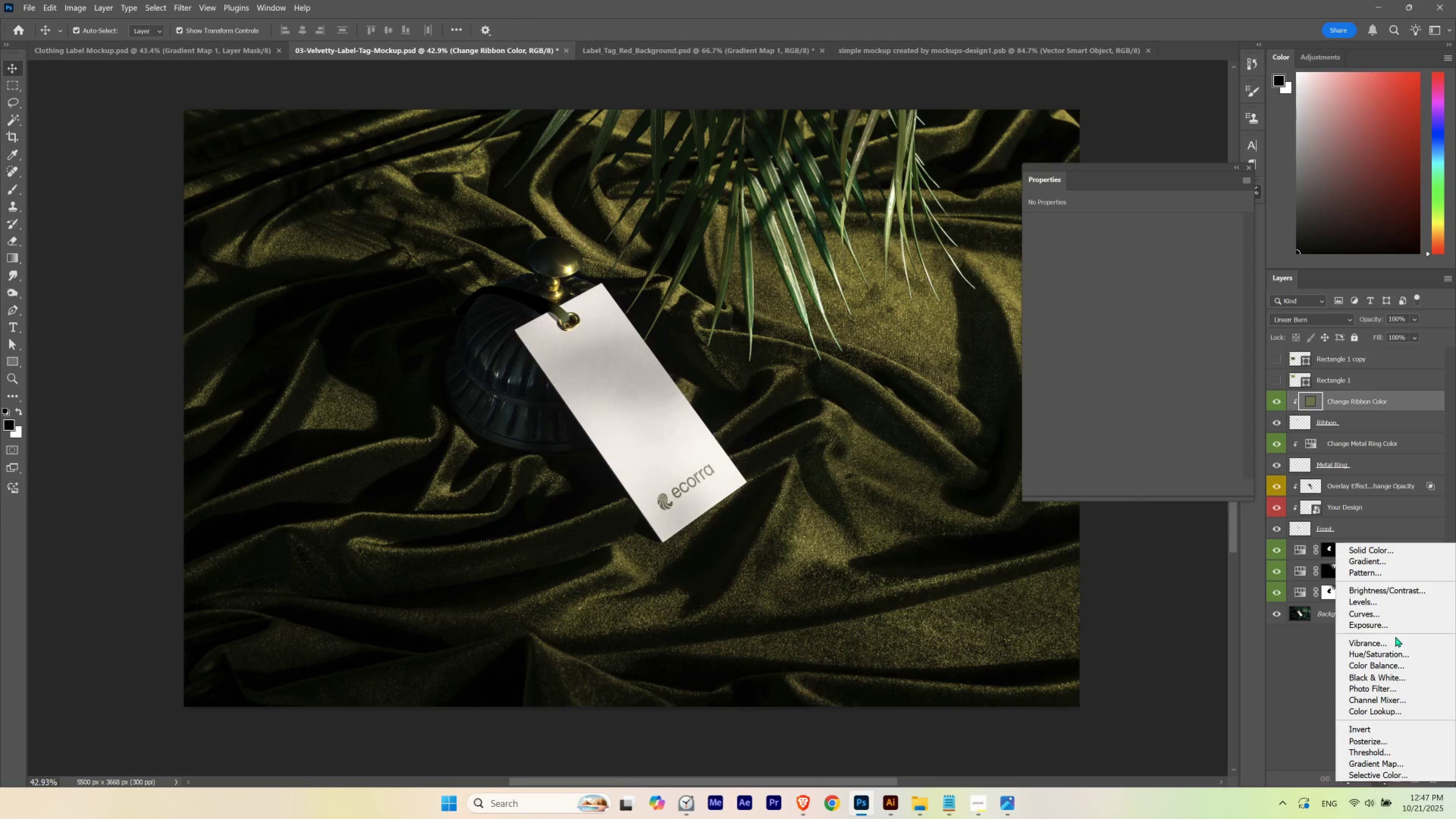 
left_click([1370, 615])
 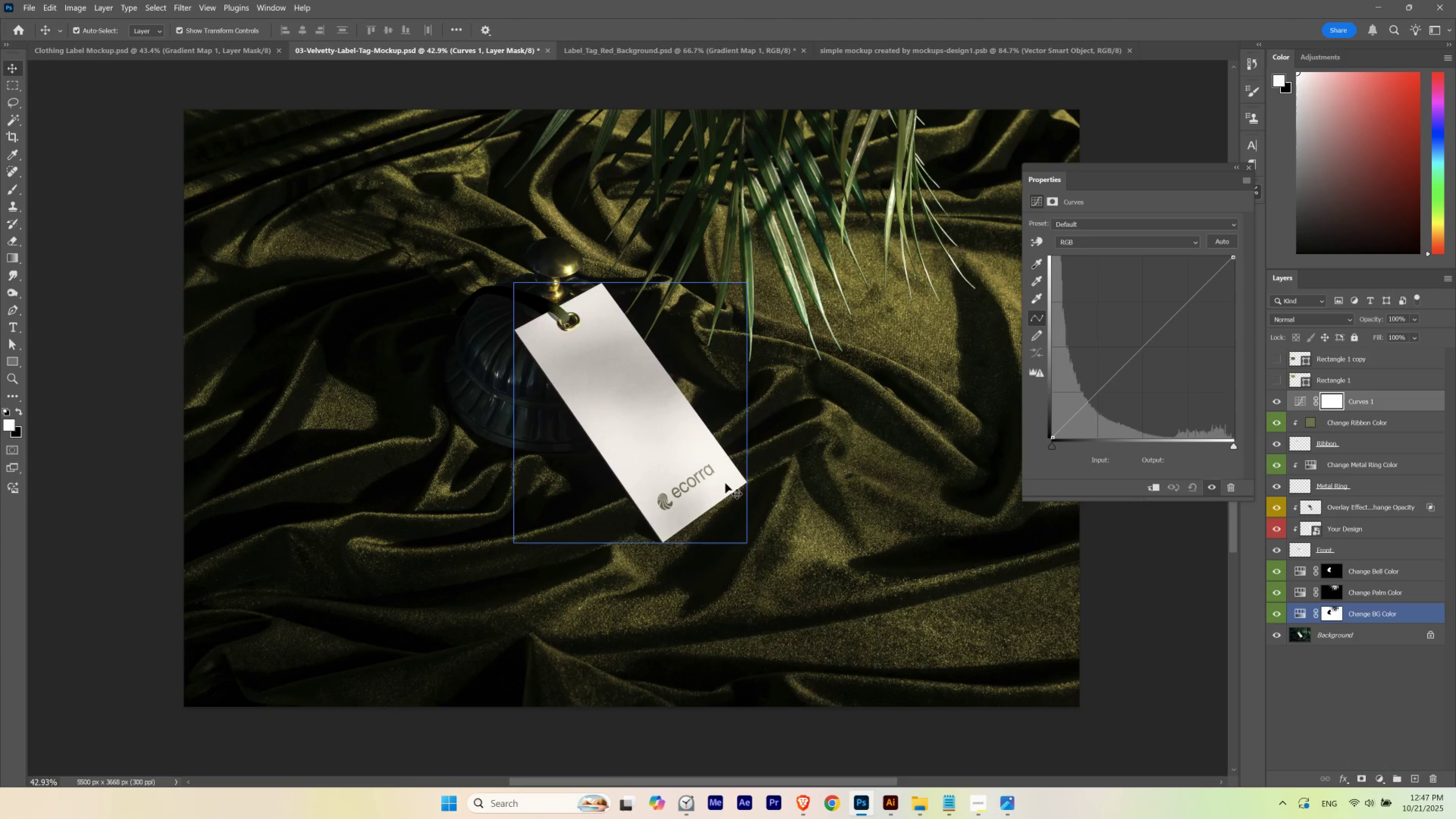 
hold_key(key=ControlLeft, duration=0.86)
 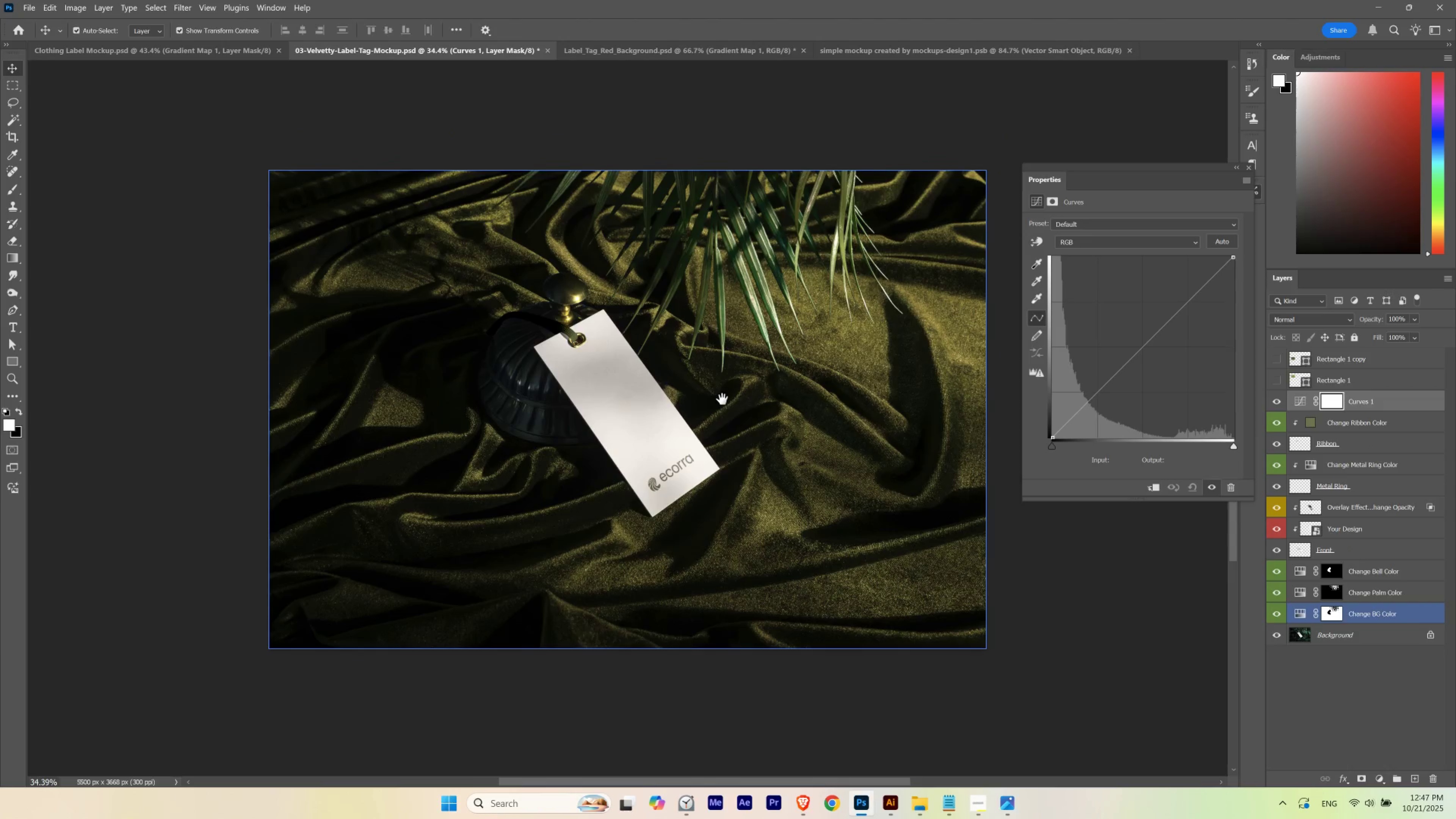 
hold_key(key=Space, duration=1.52)
 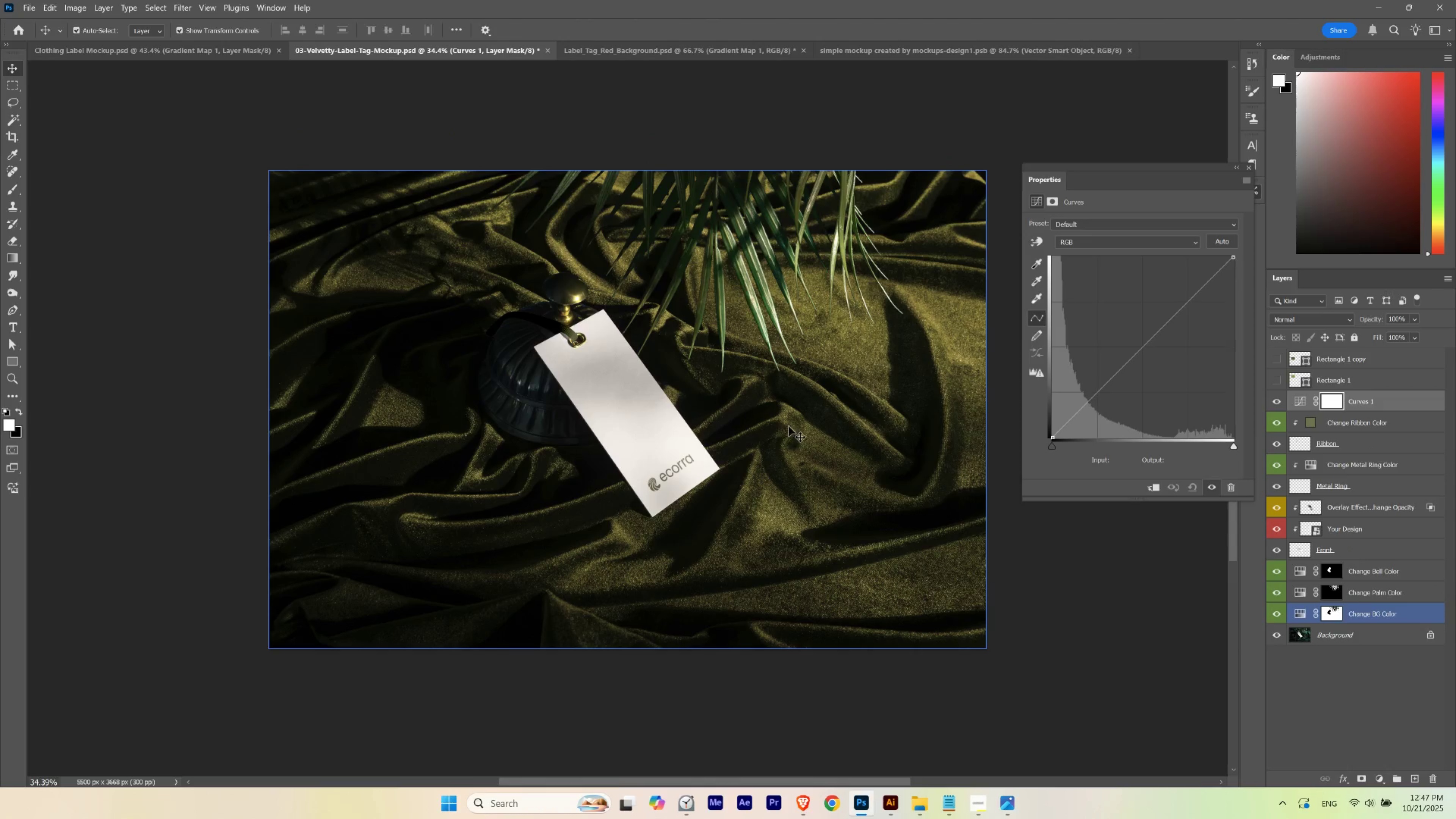 
hold_key(key=Space, duration=0.45)
 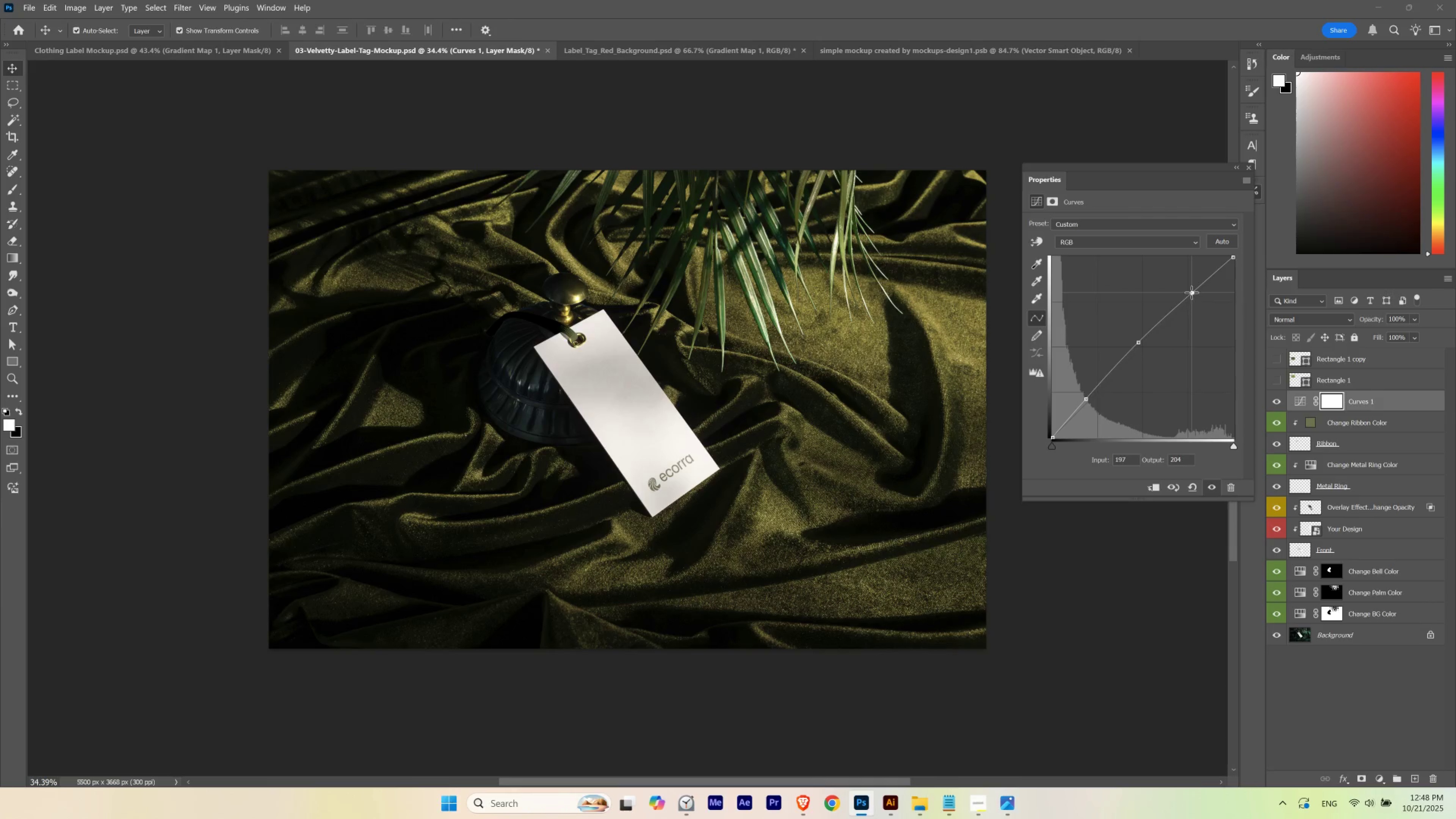 
wait(38.79)
 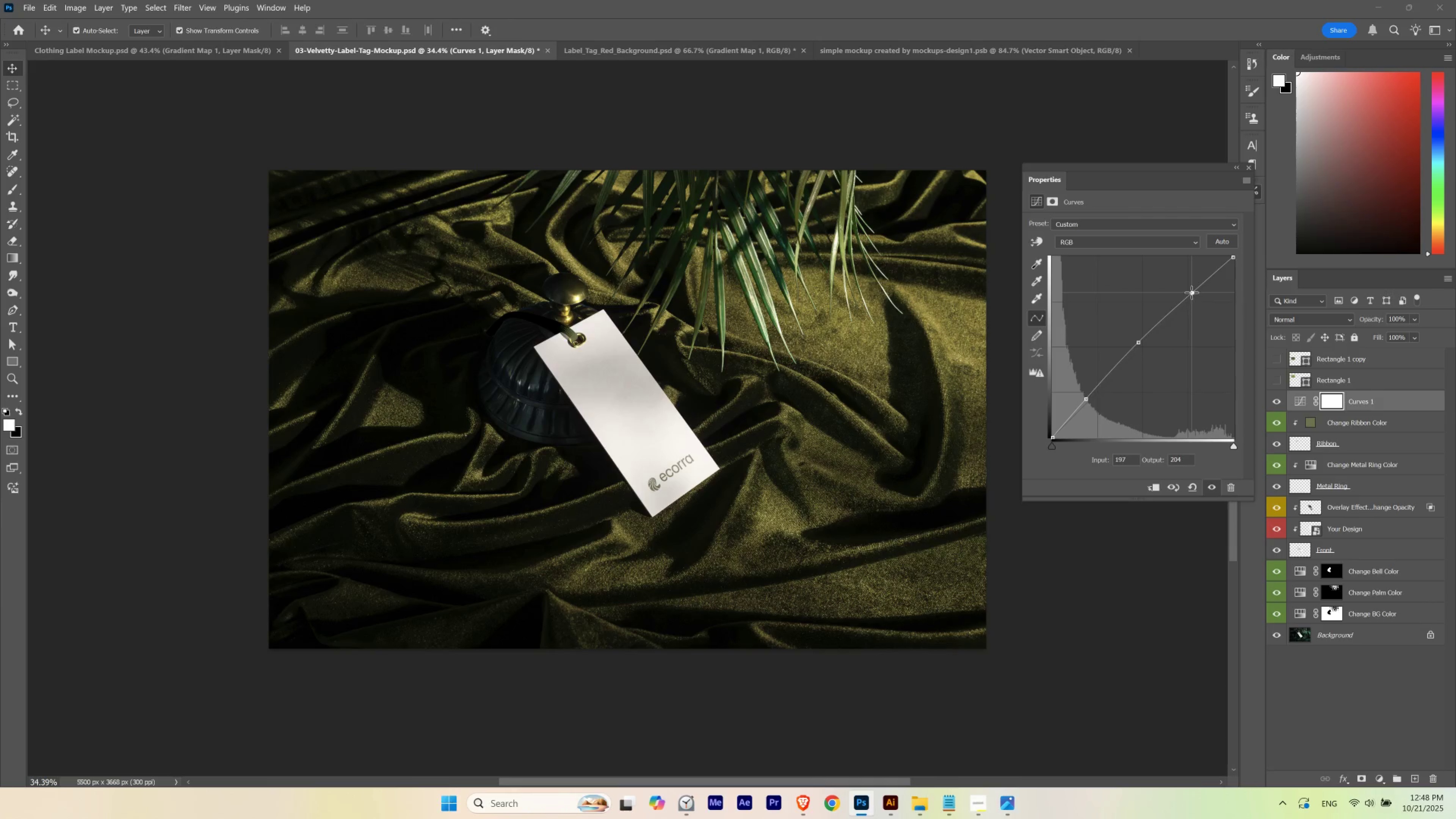 
left_click([1276, 401])
 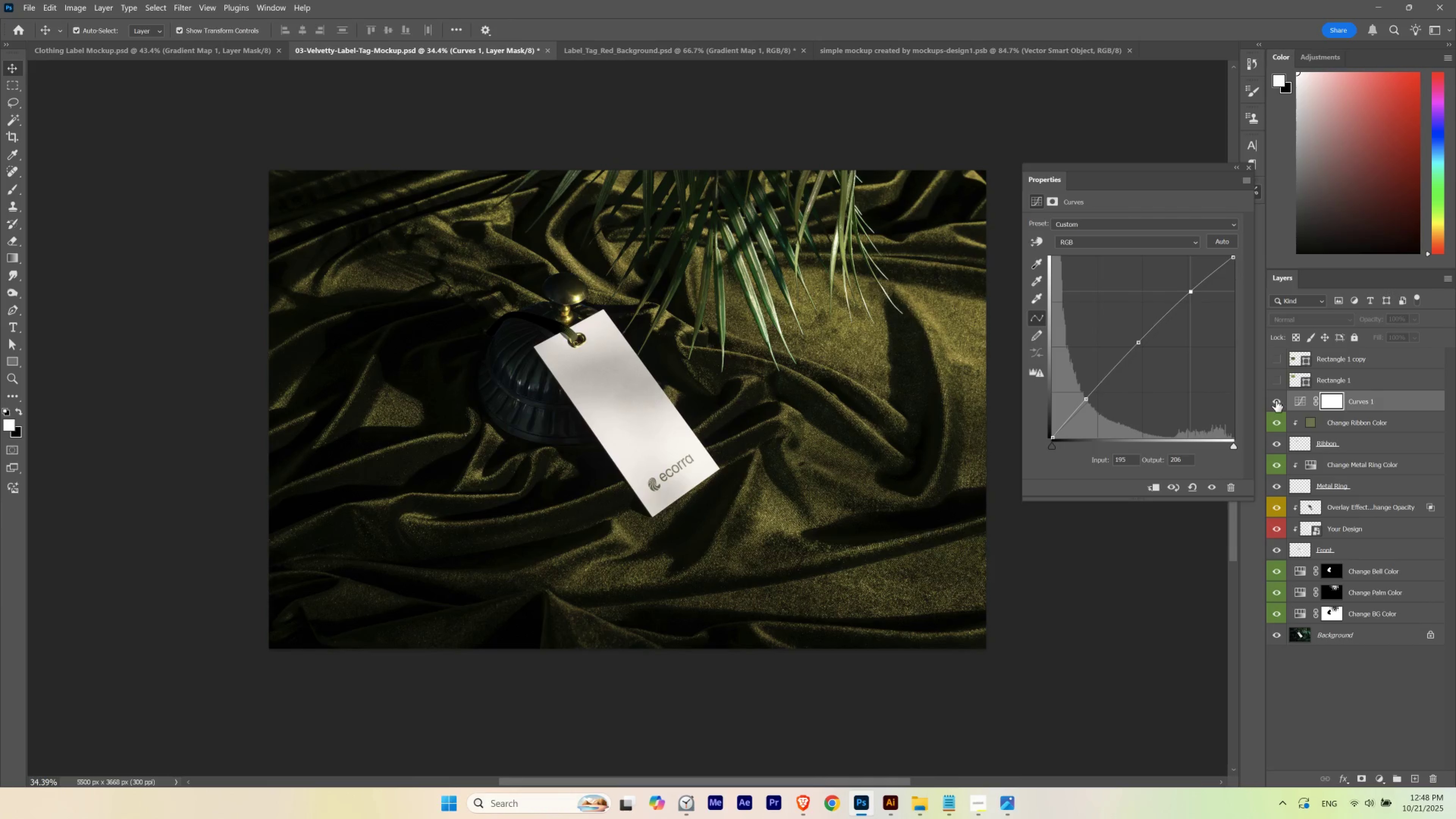 
left_click([1276, 401])
 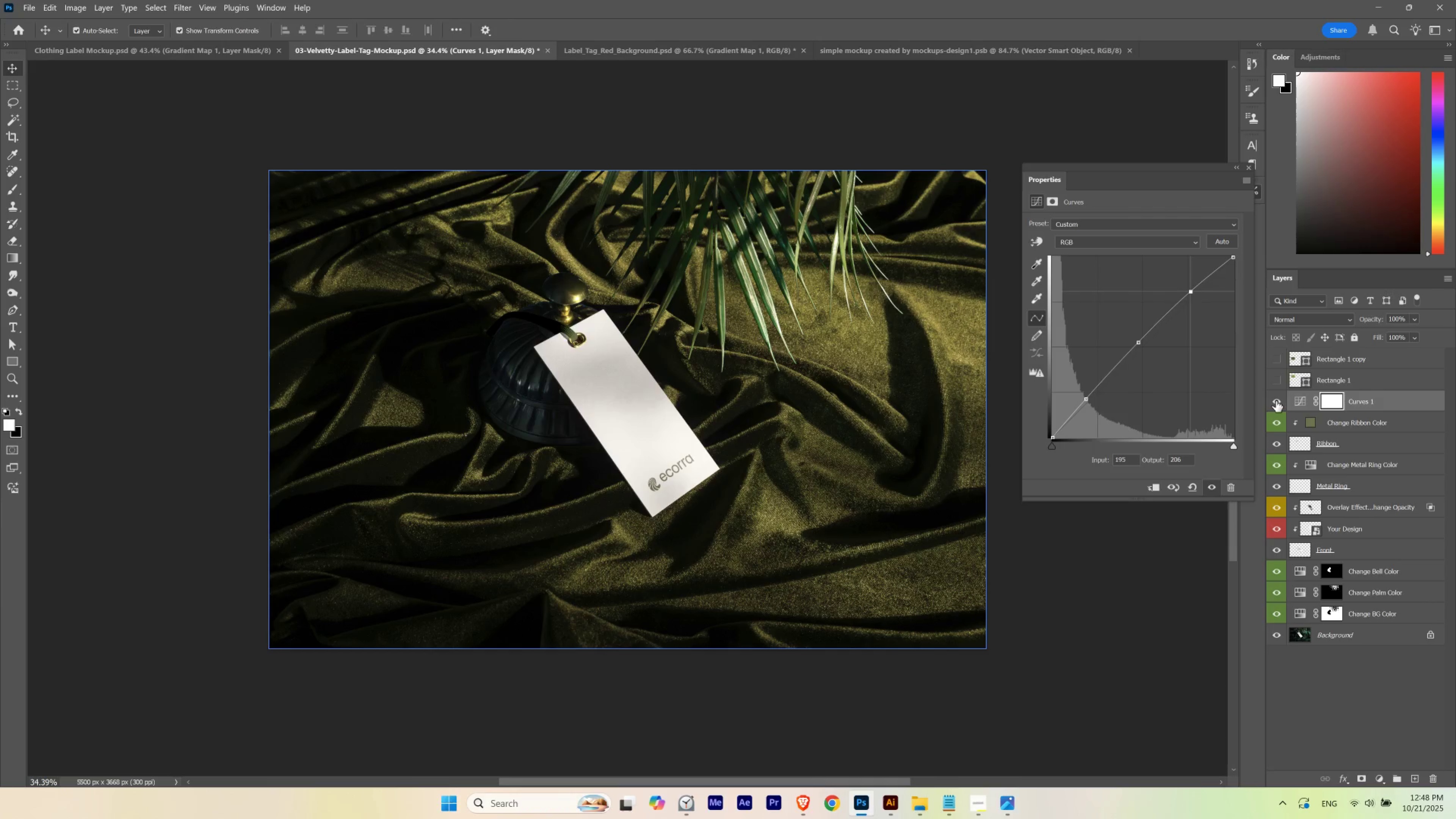 
left_click([1276, 401])
 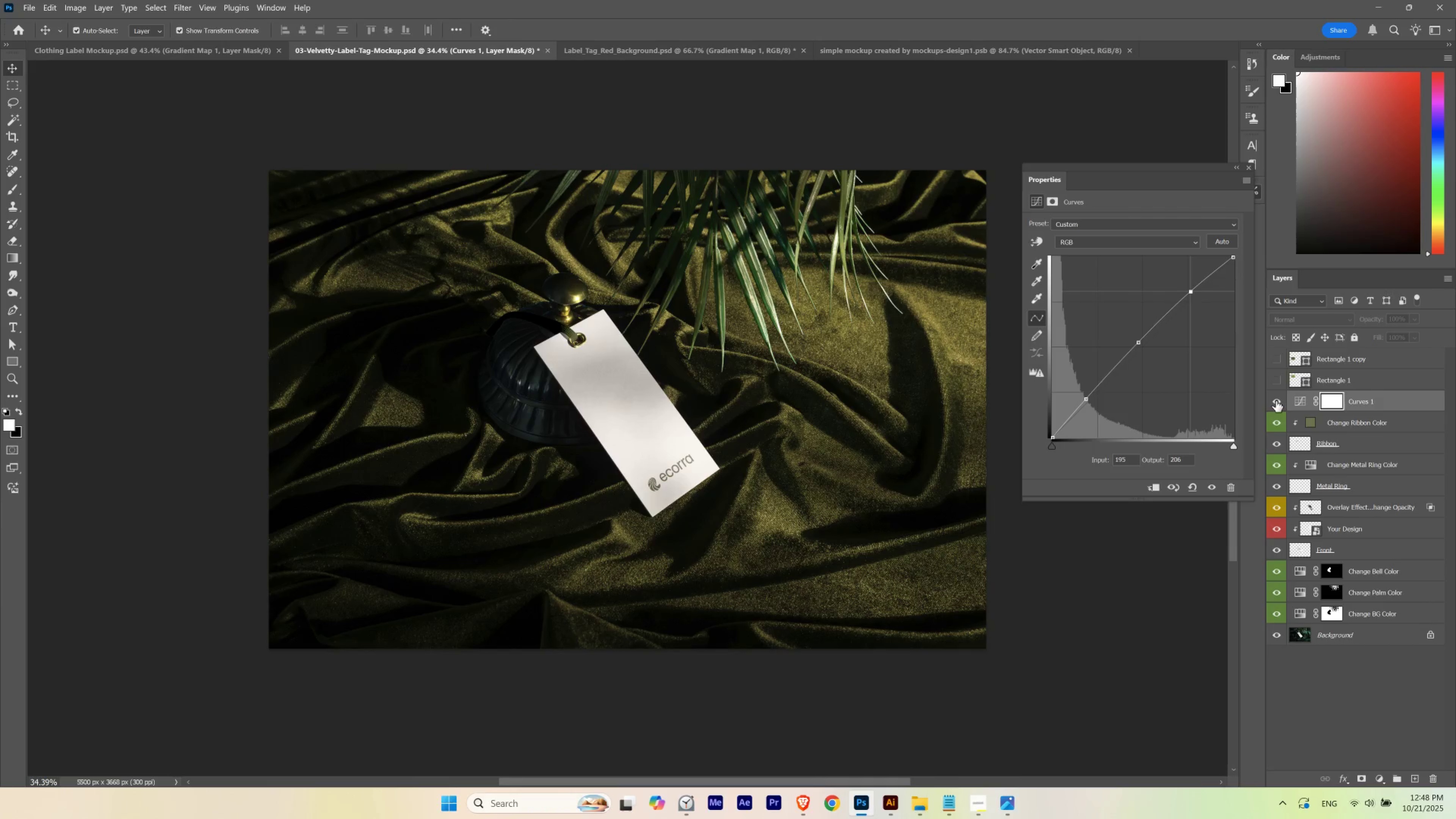 
left_click([1276, 401])
 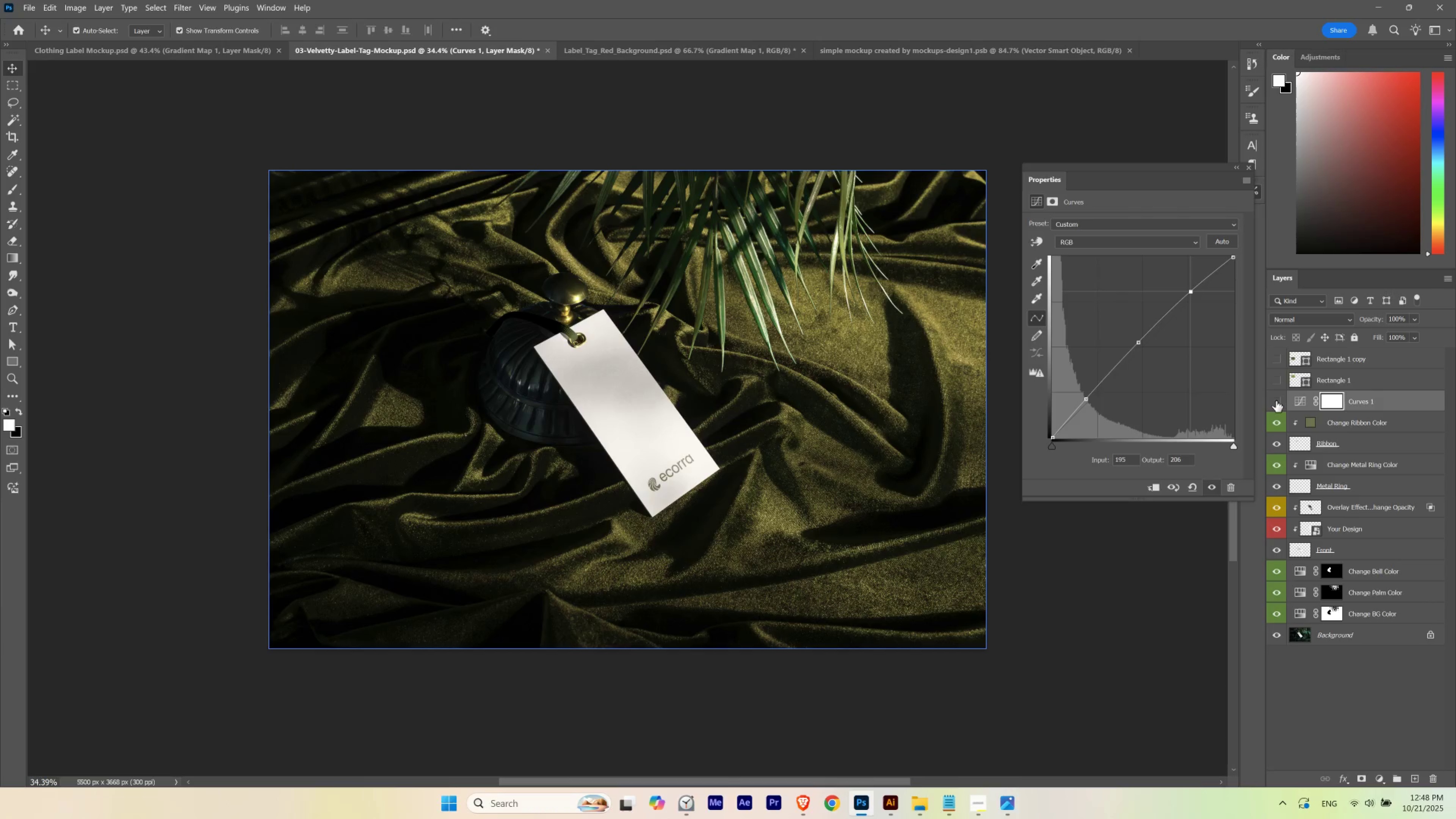 
left_click([1276, 401])
 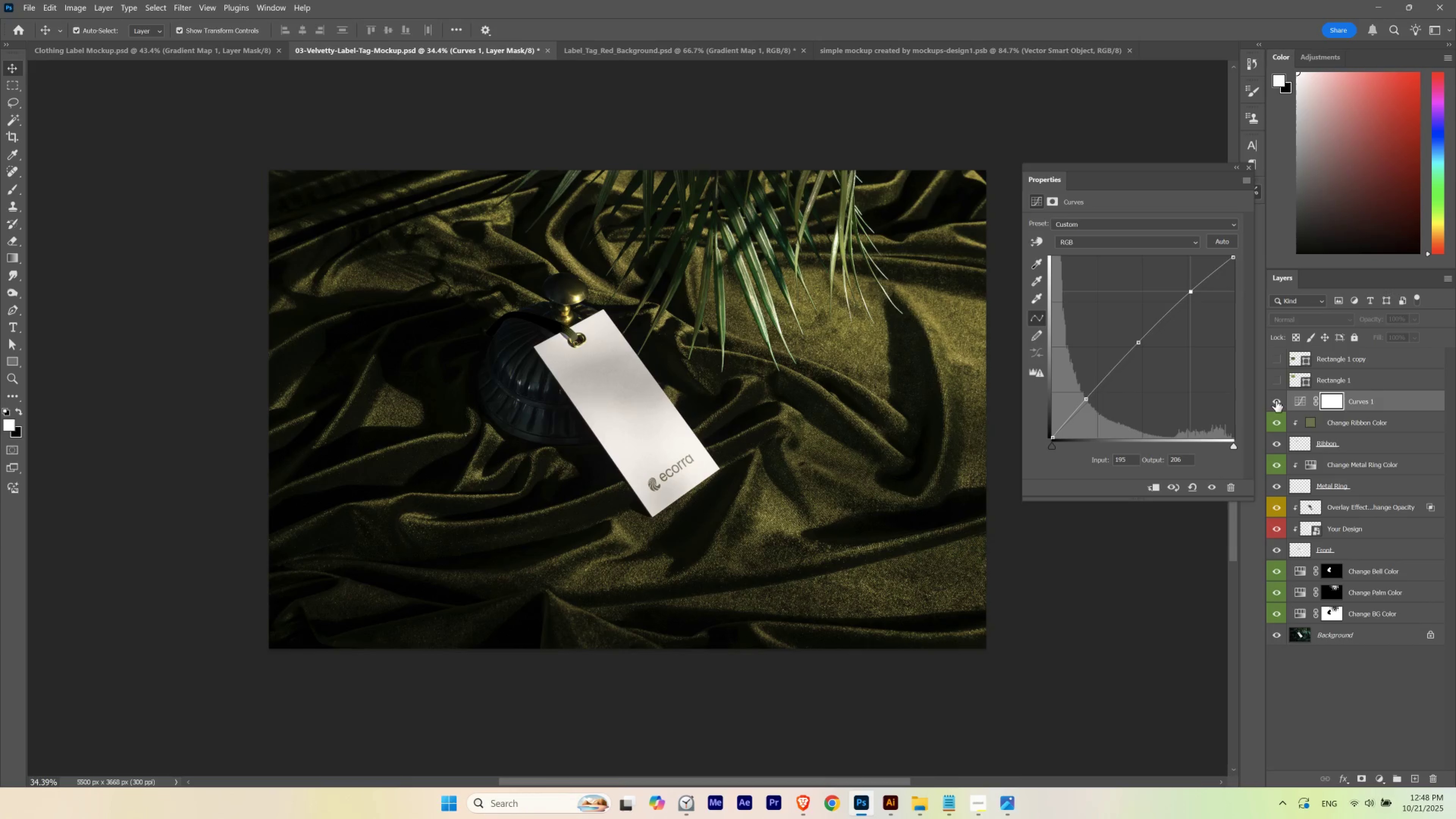 
left_click([1276, 401])
 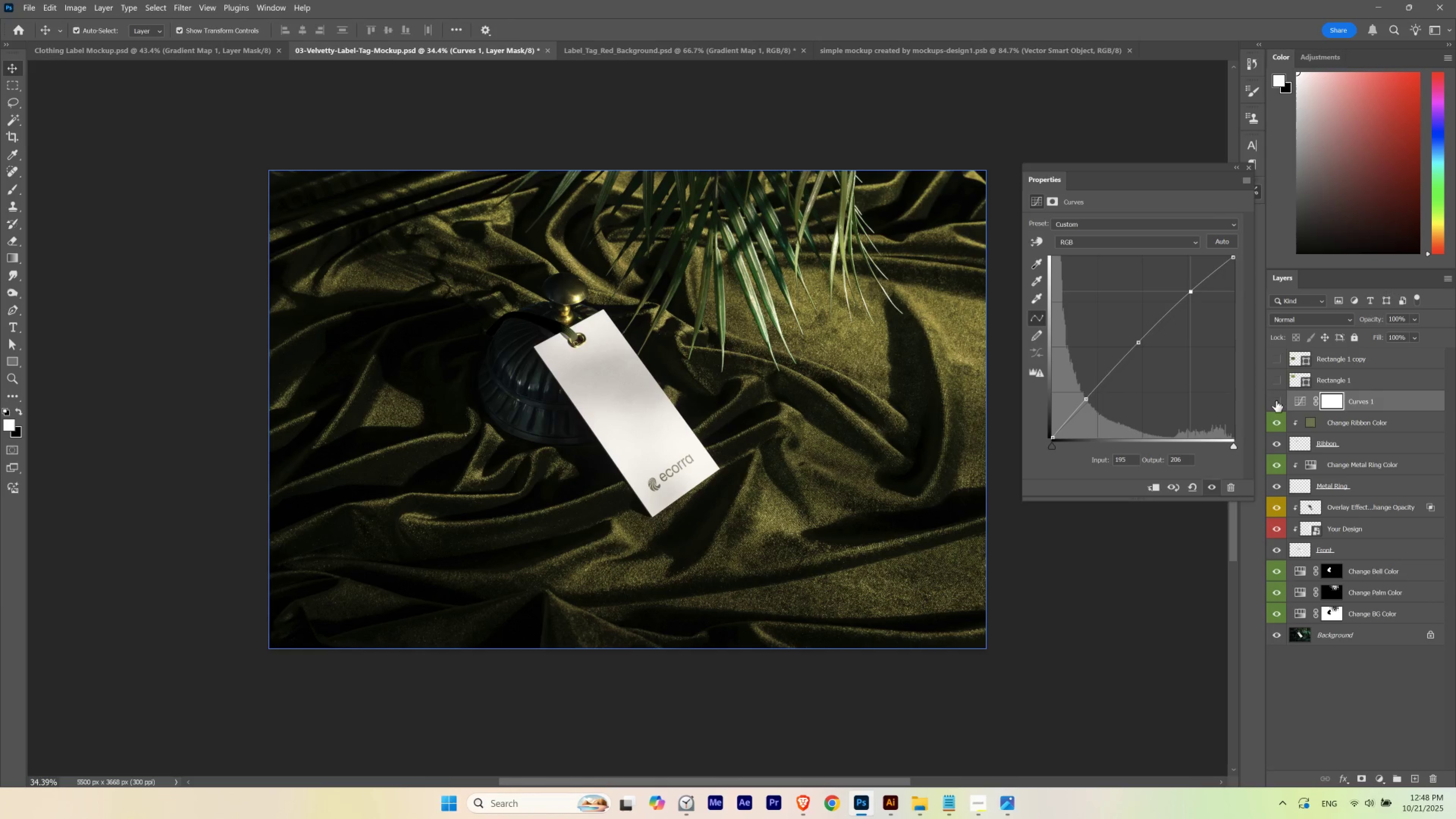 
left_click([1276, 401])
 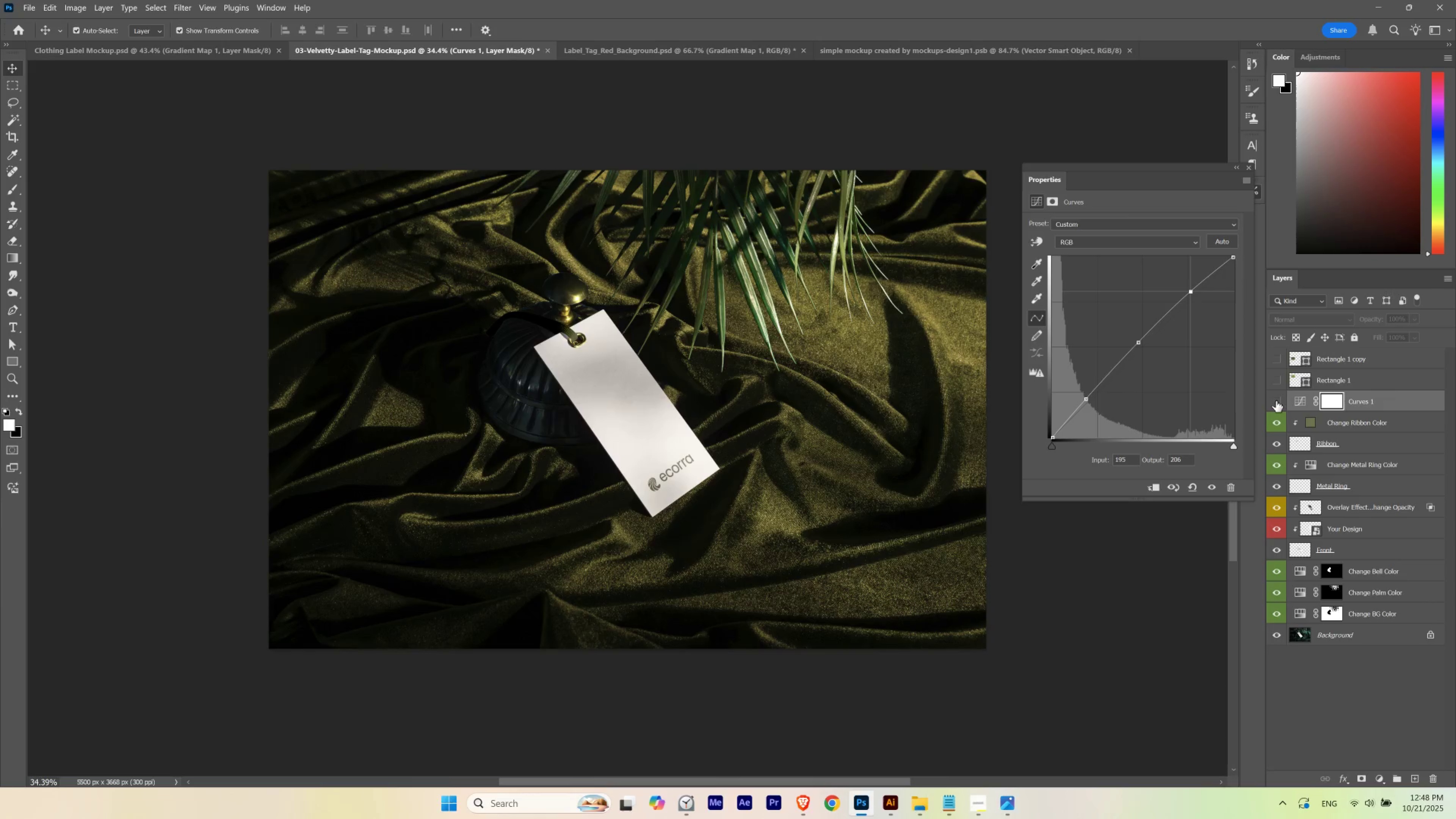 
left_click([1276, 401])
 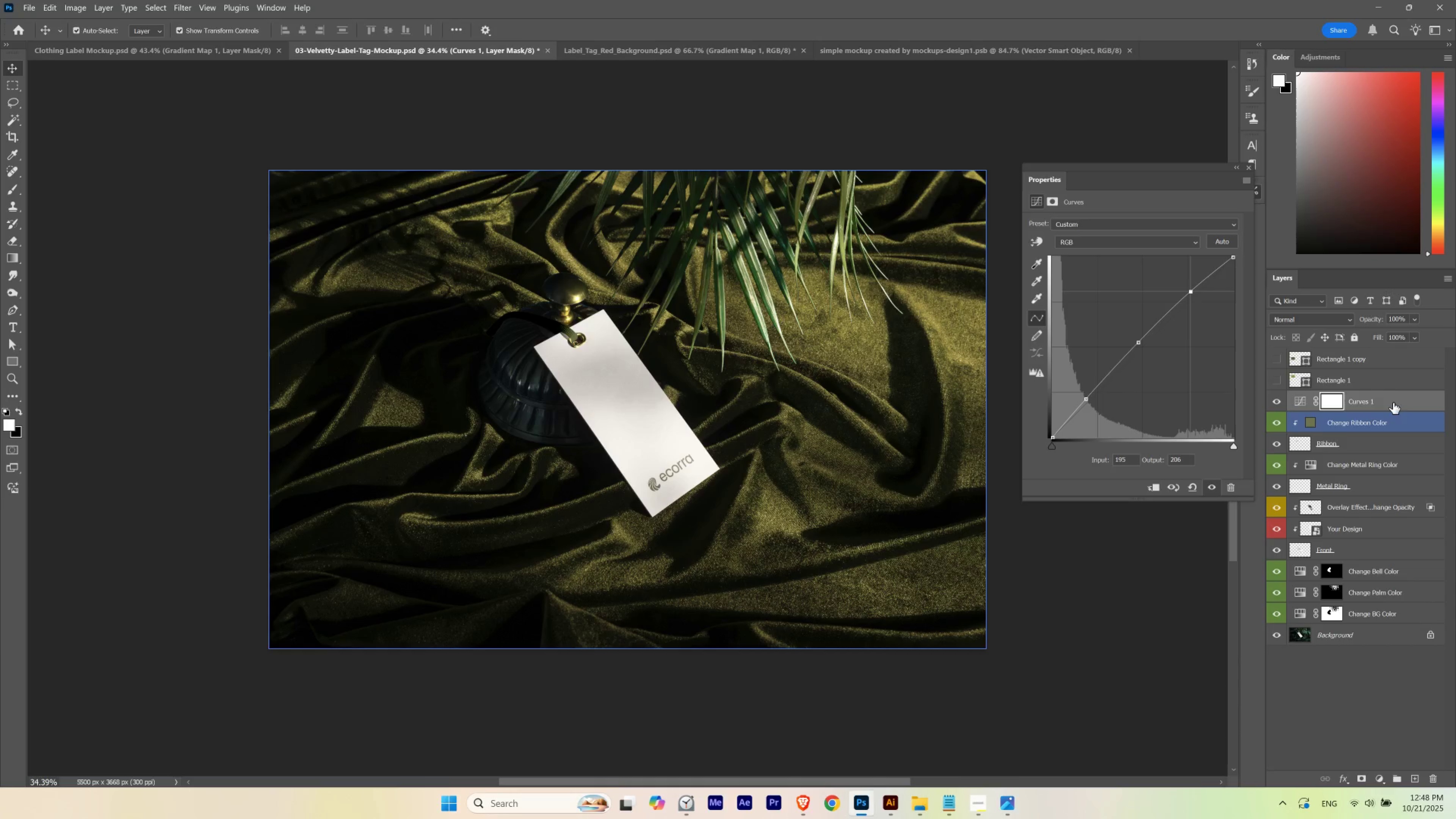 
left_click([1393, 400])
 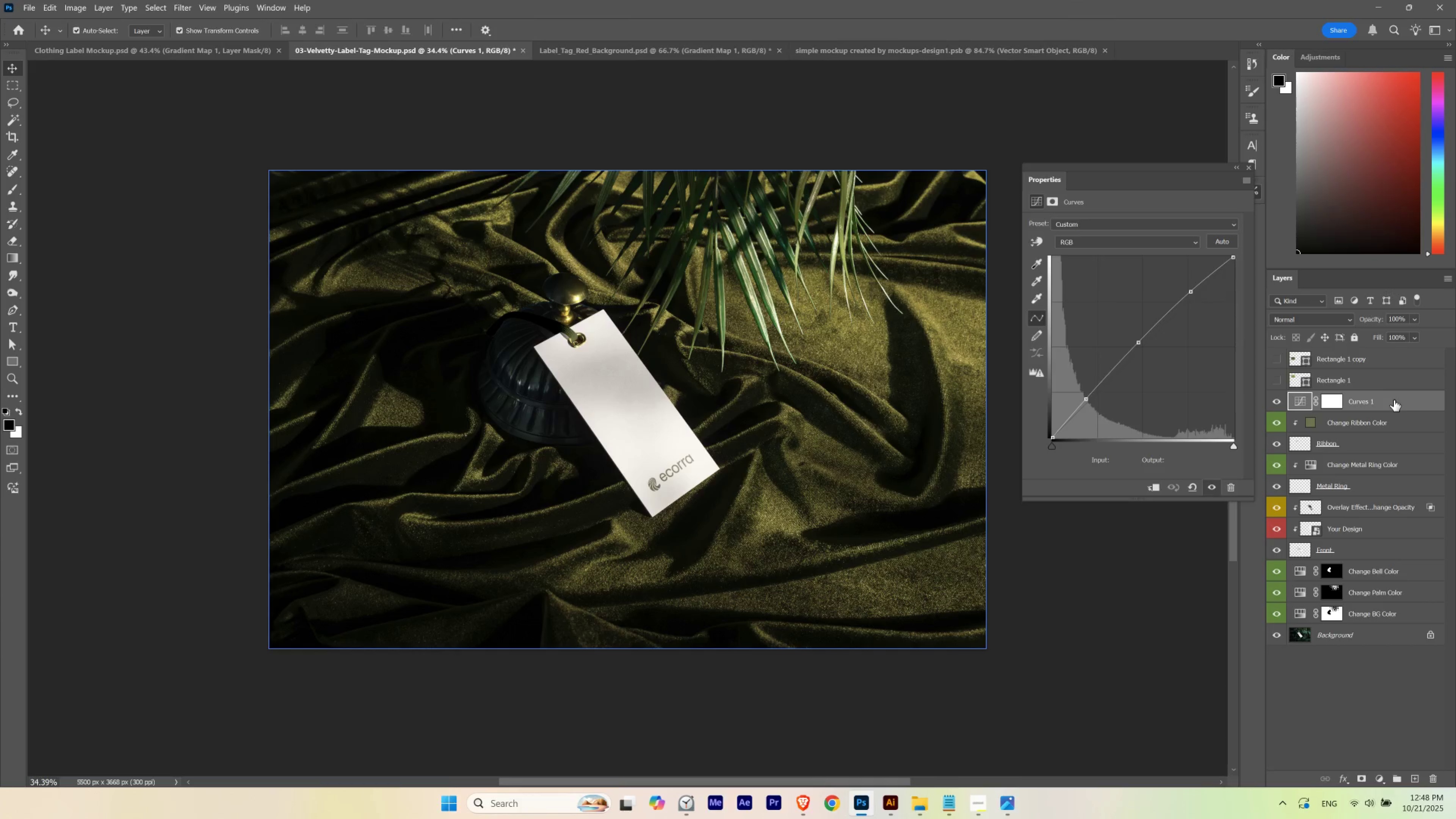 
key(V)
 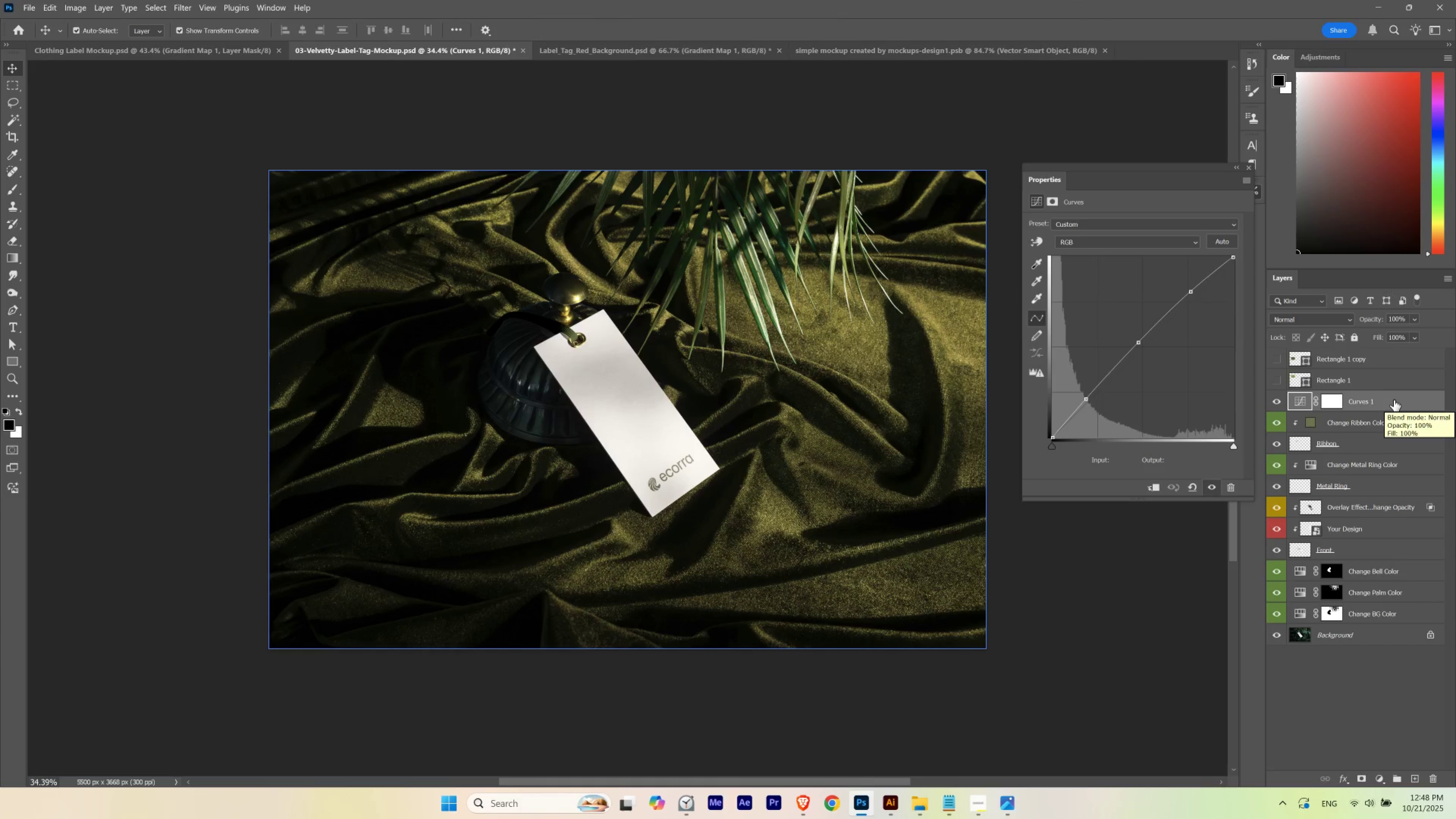 
key(Numpad5)
 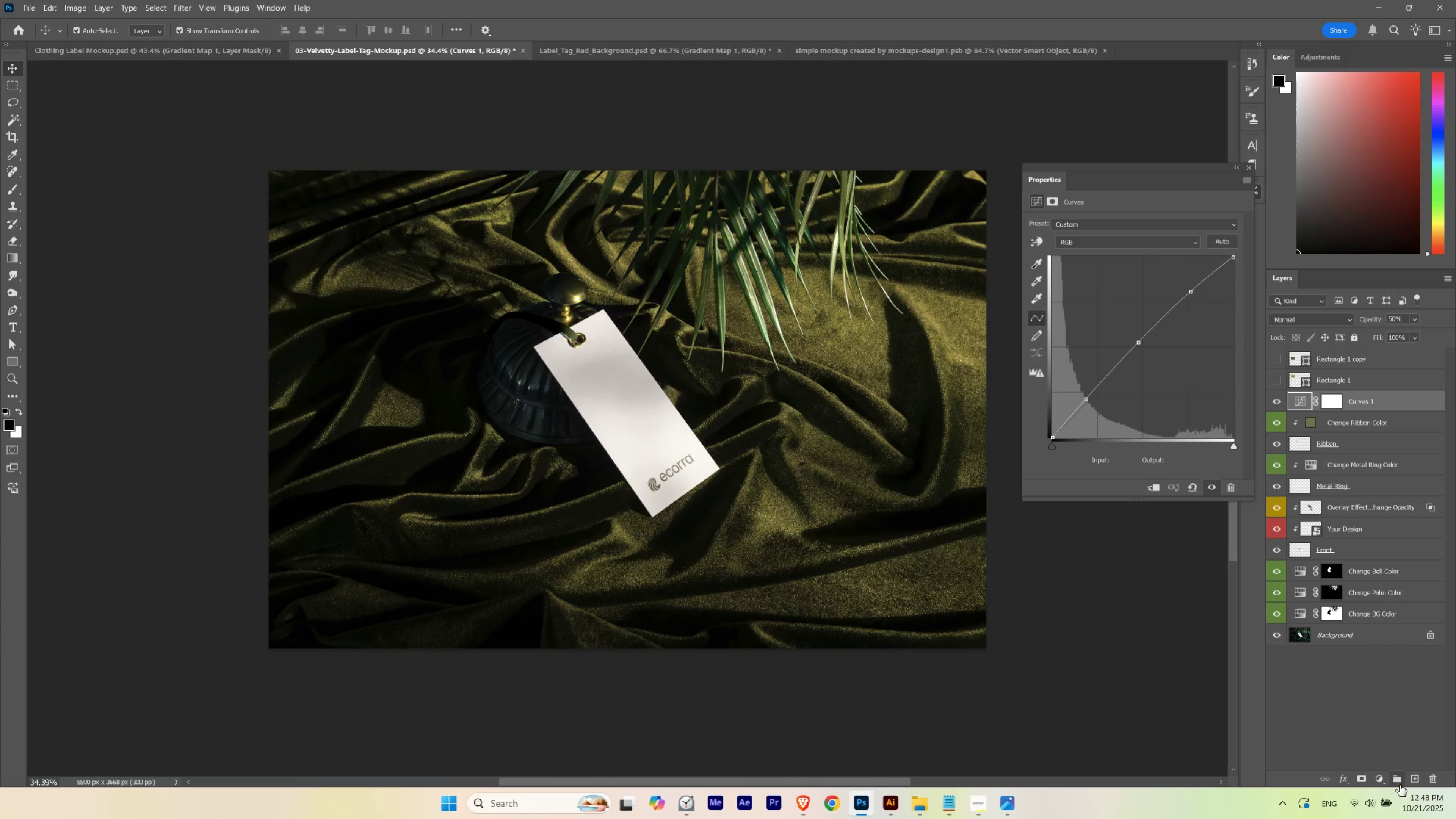 
left_click([1381, 781])
 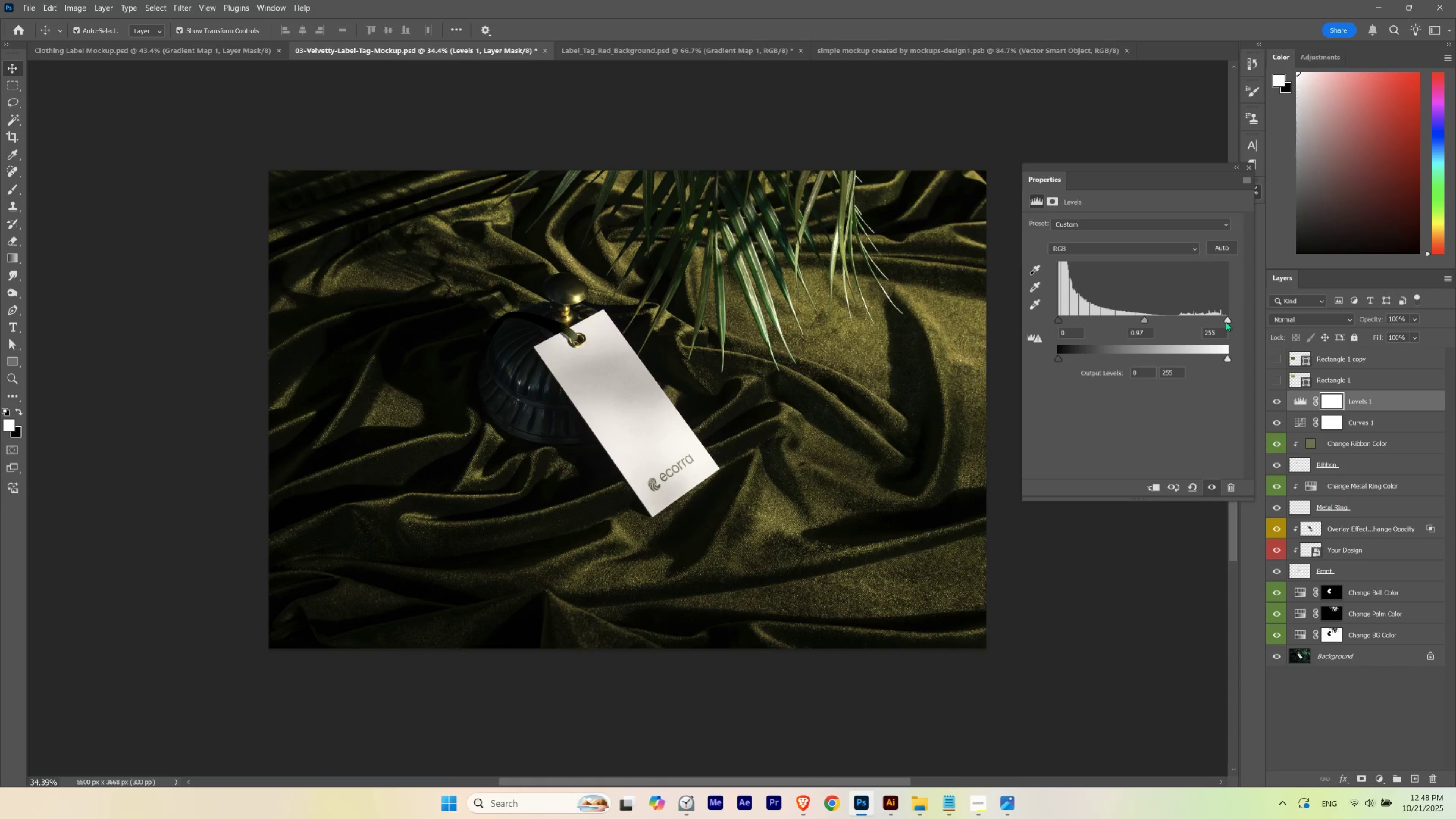 
wait(24.47)
 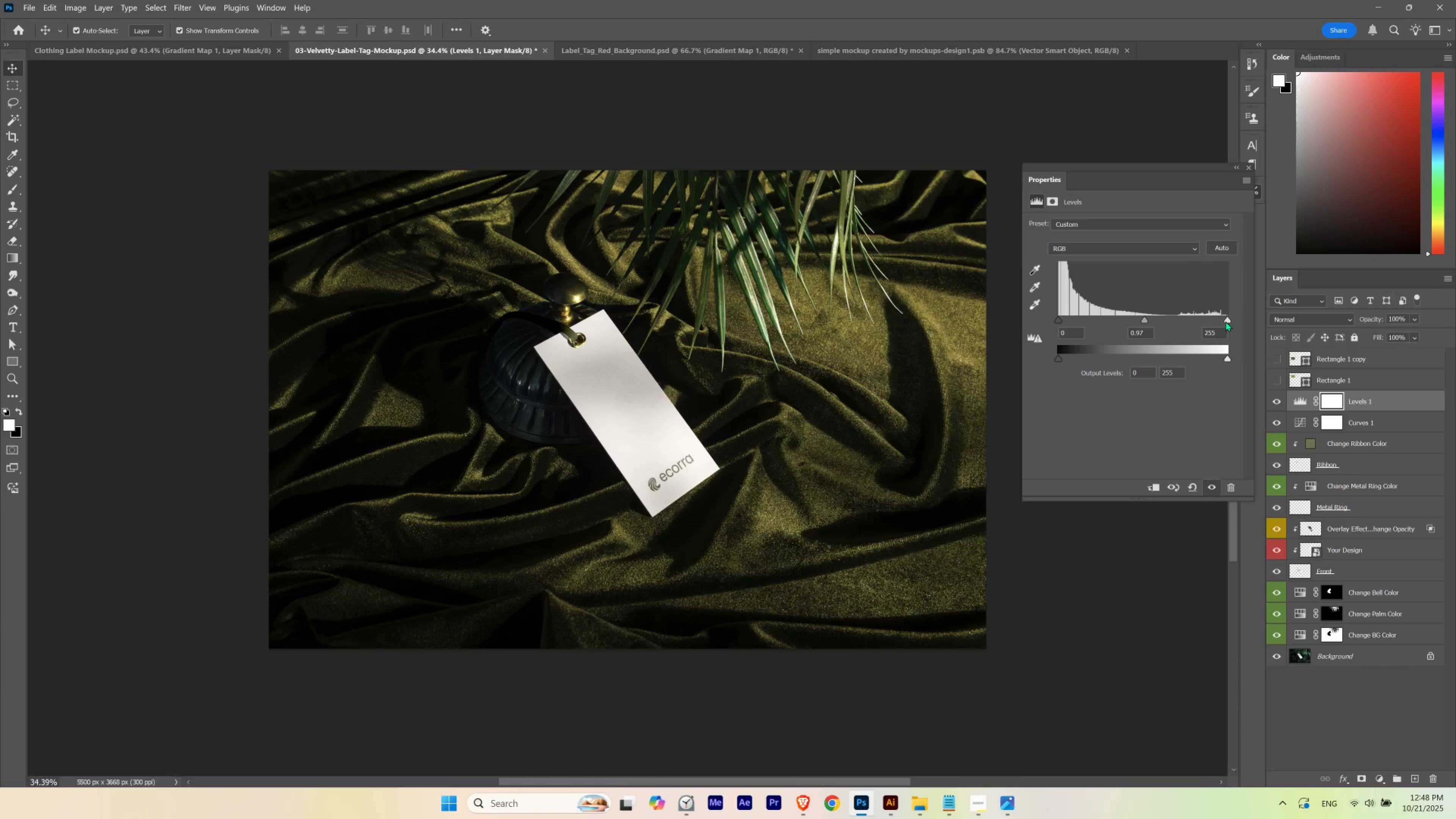 
left_click([1276, 399])
 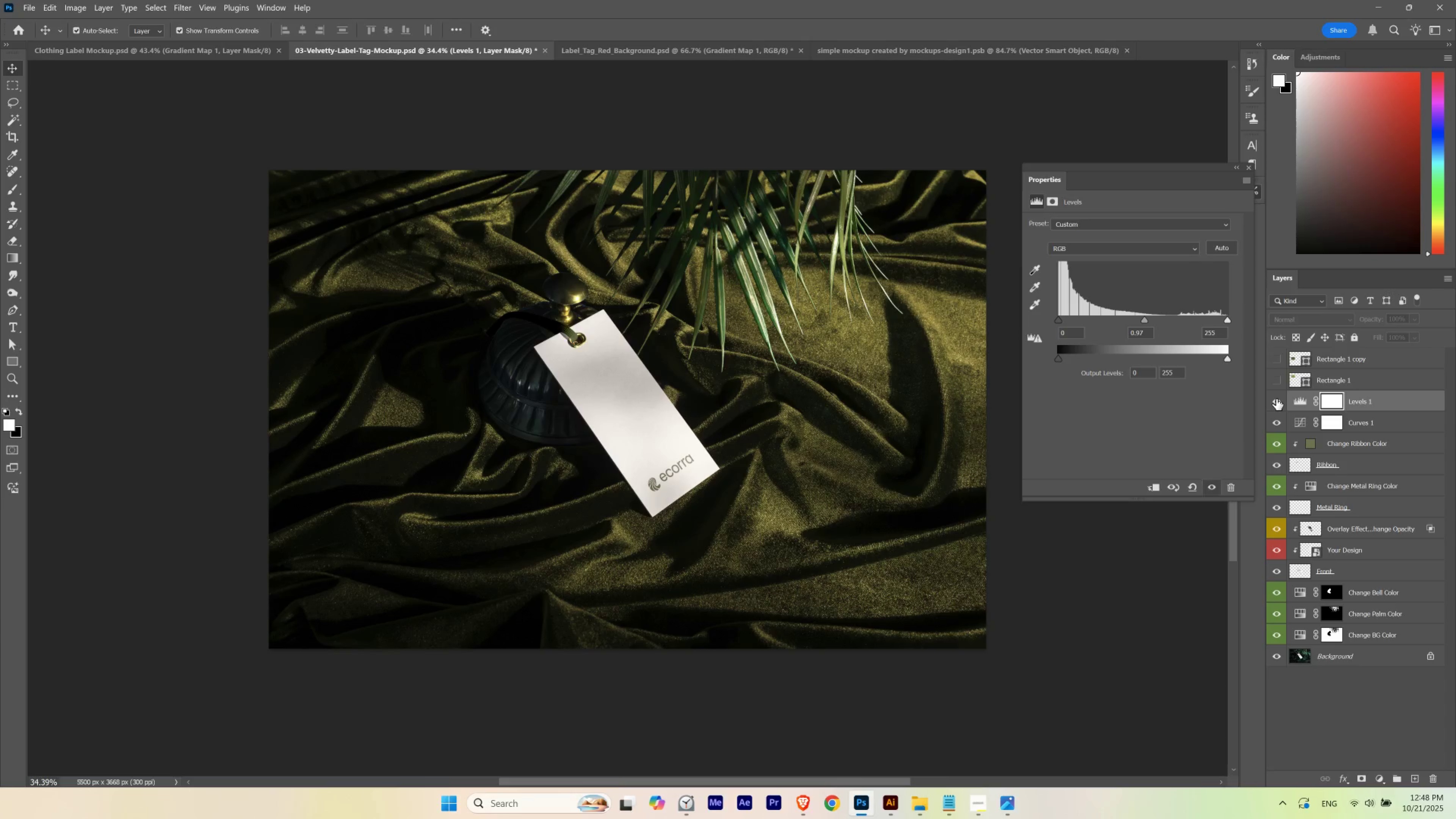 
left_click([1276, 399])
 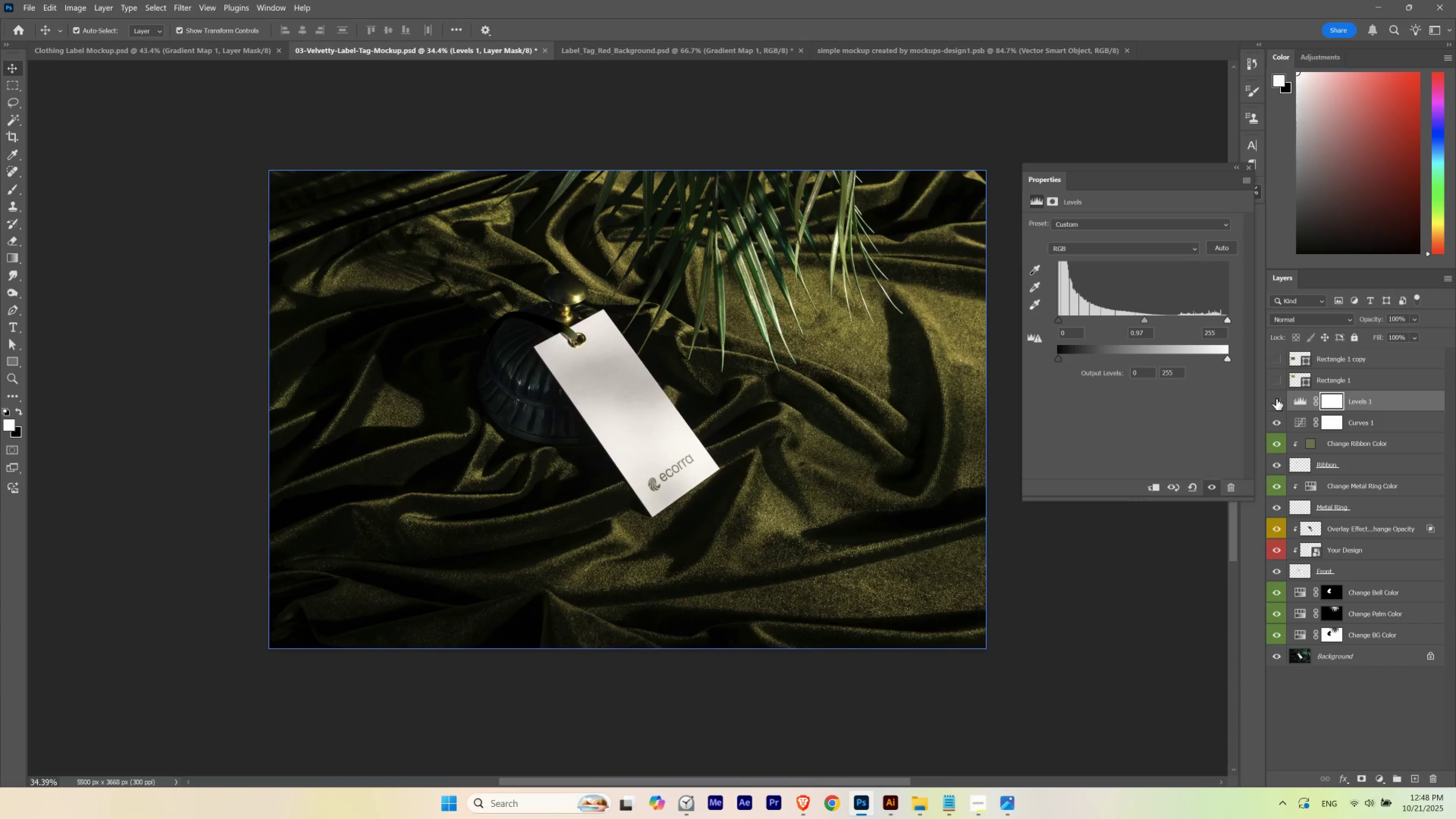 
left_click([1276, 399])
 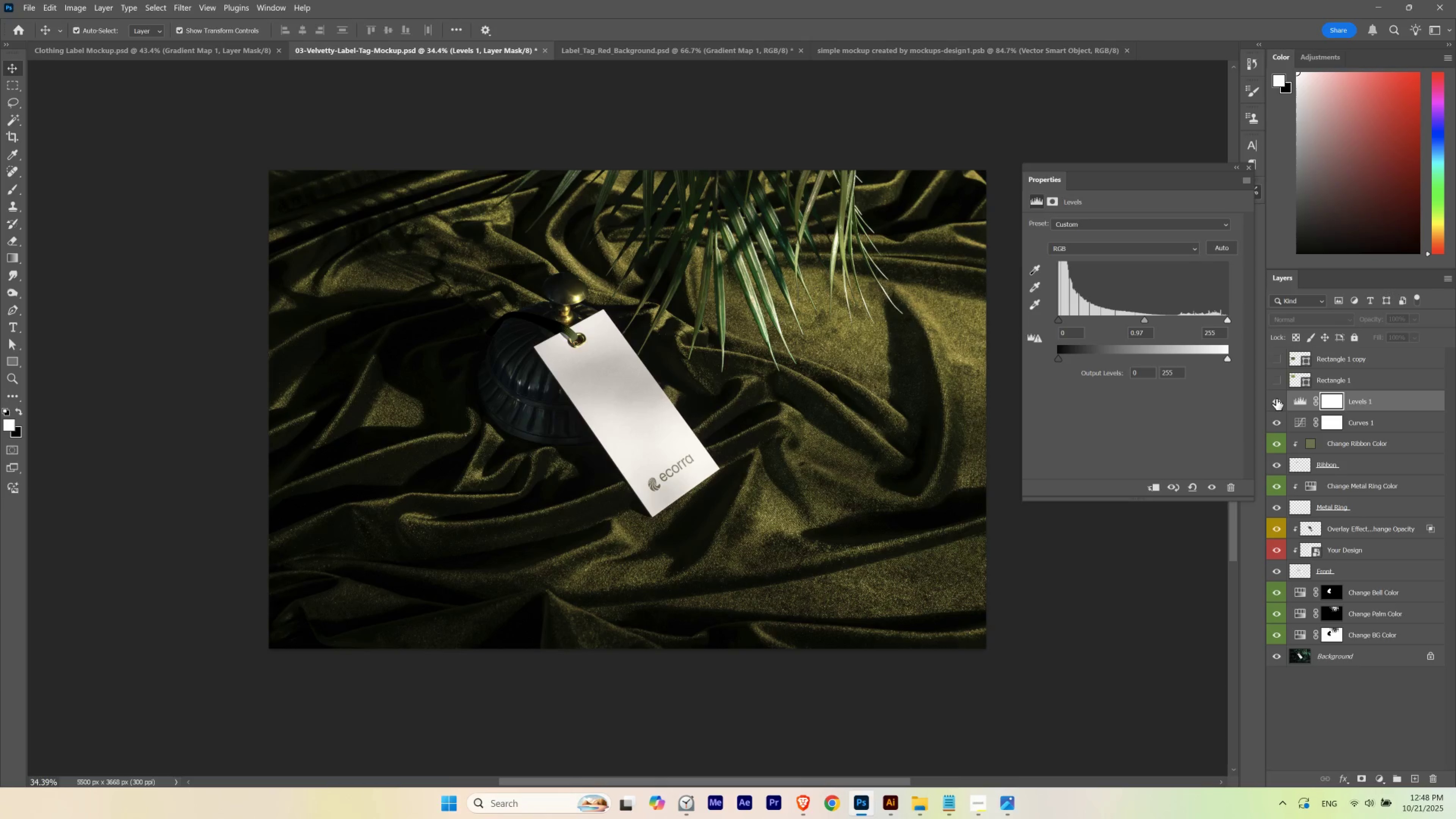 
left_click([1276, 399])
 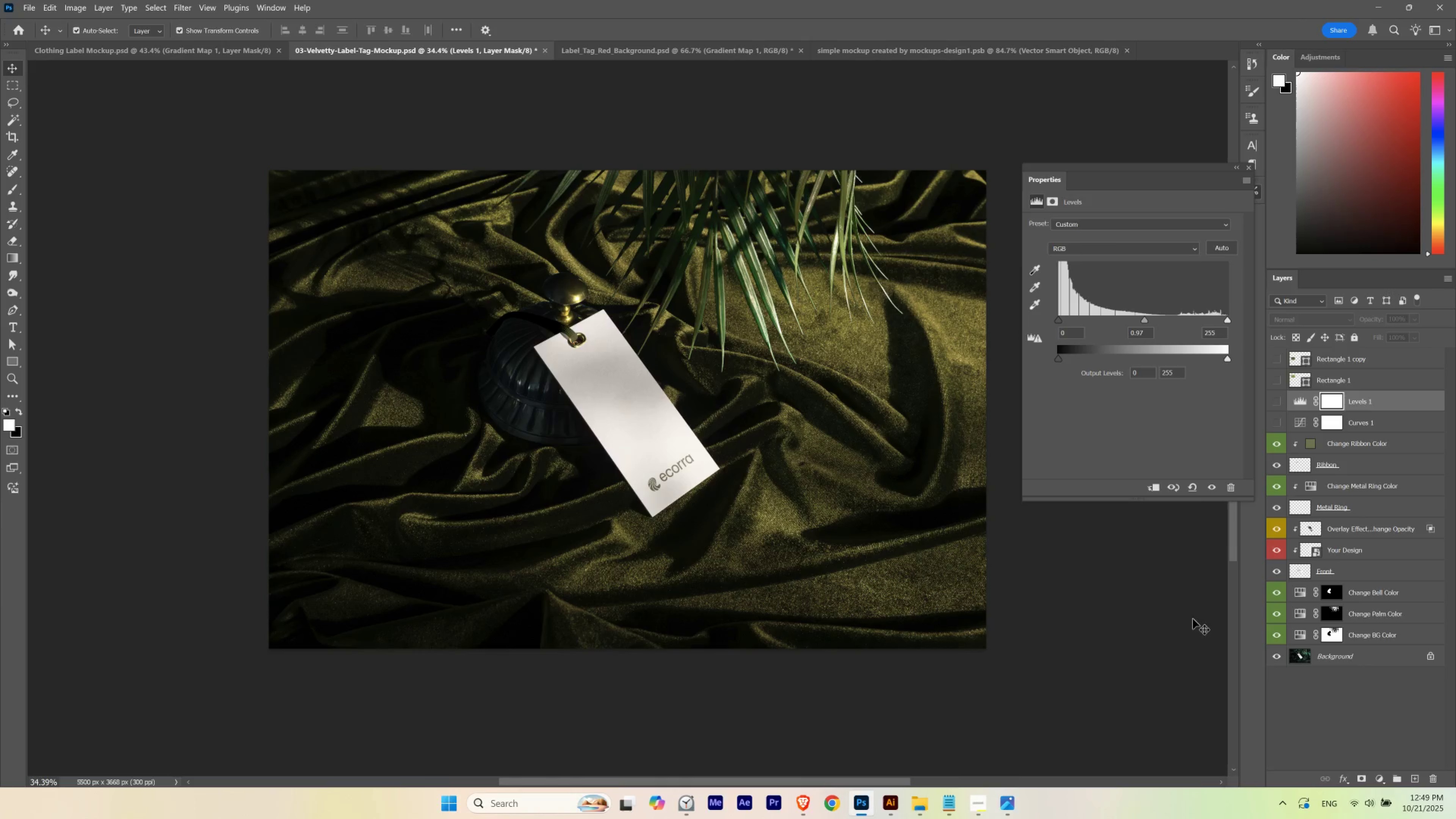 
key(Control+Z)
 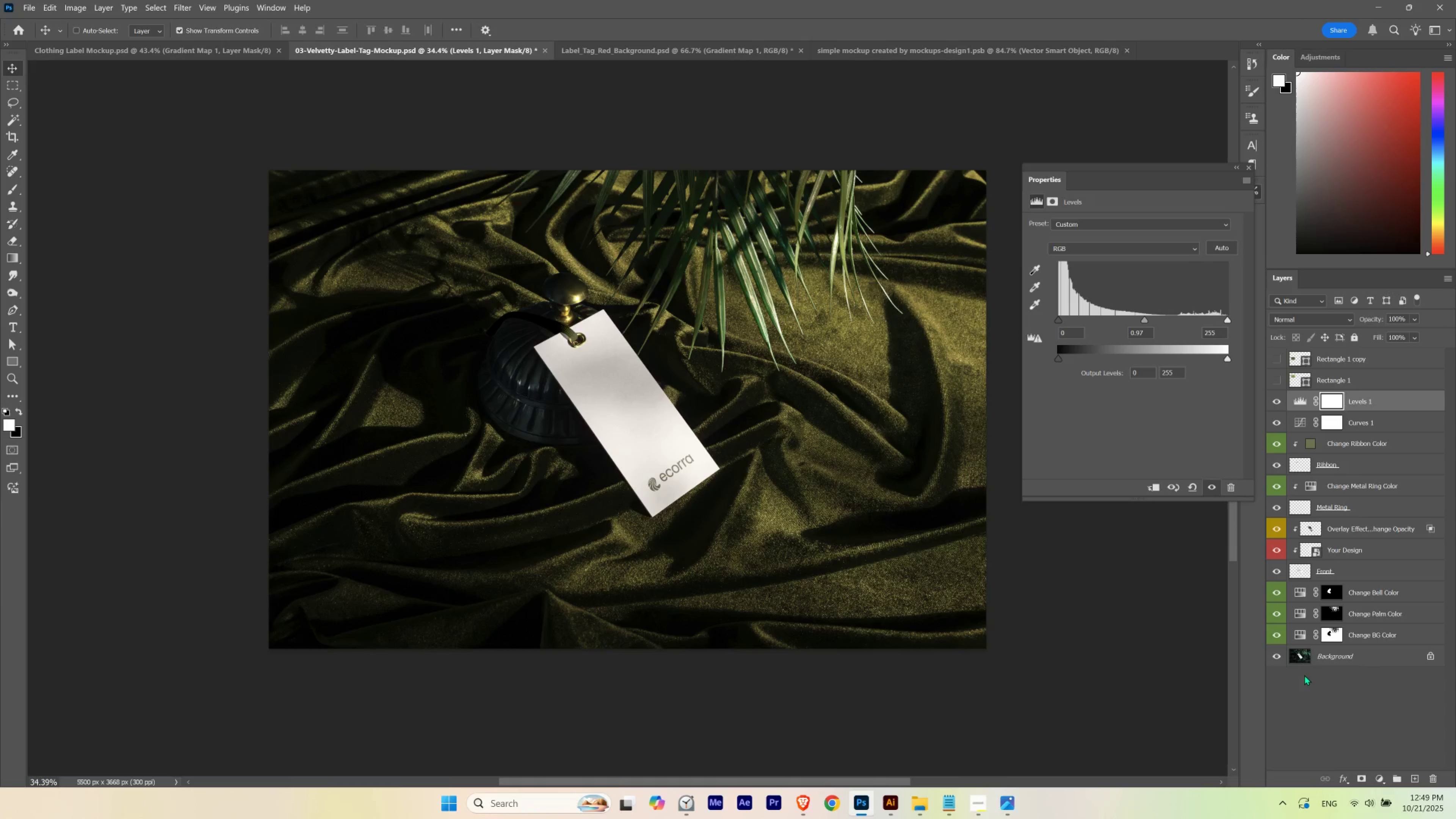 
key(Control+Shift+Z)
 